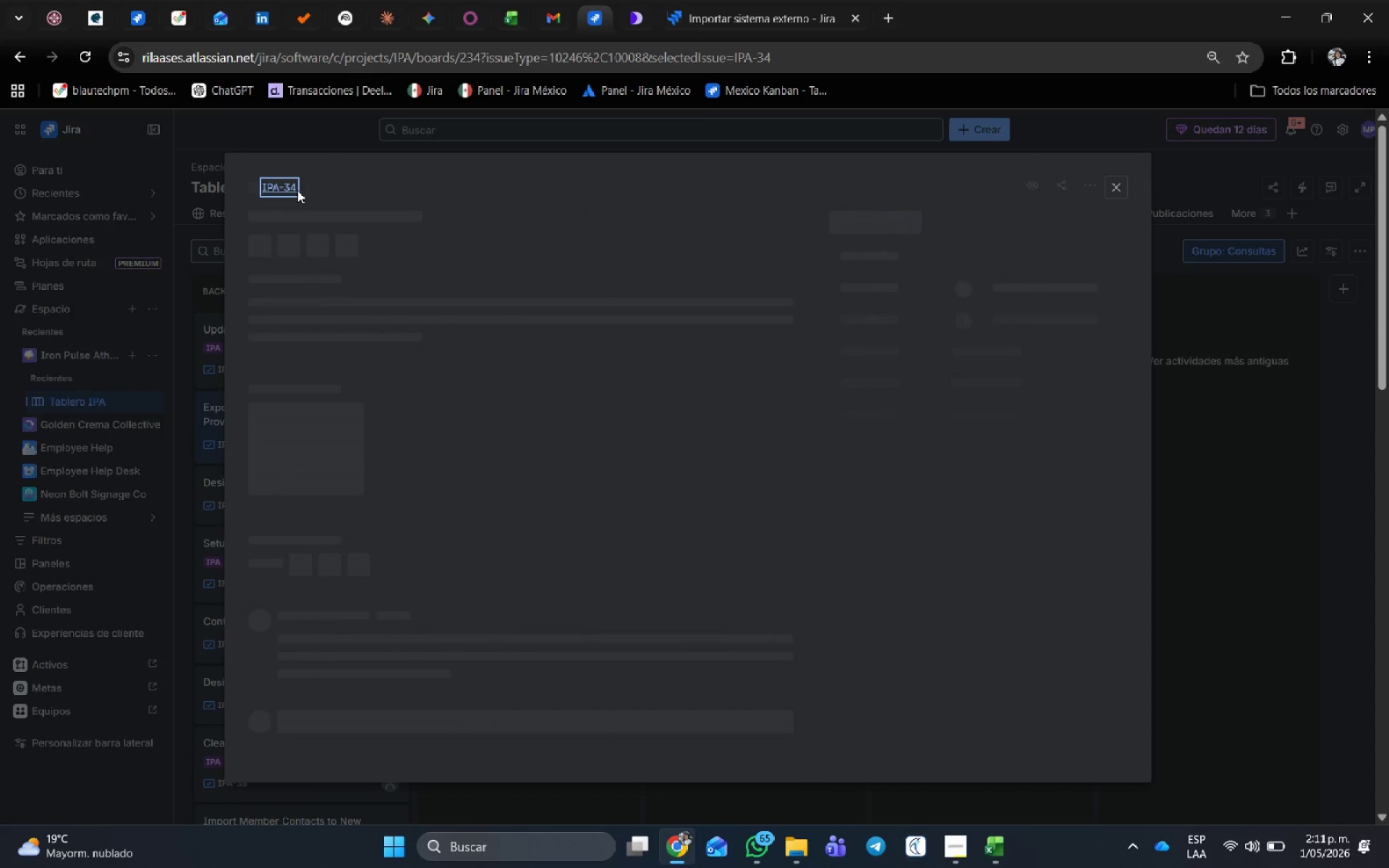 
mouse_move([290, 191])
 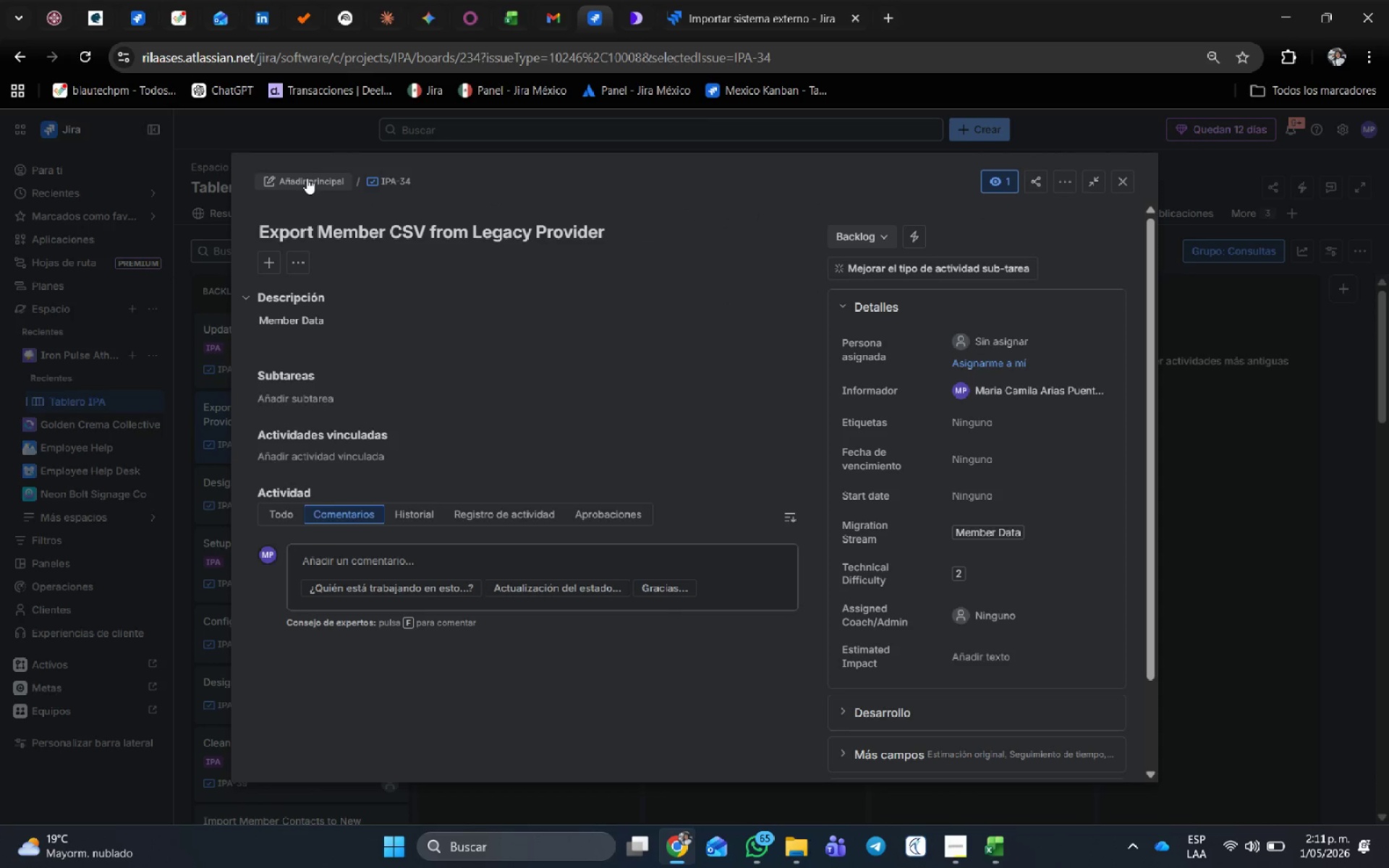 
left_click([307, 177])
 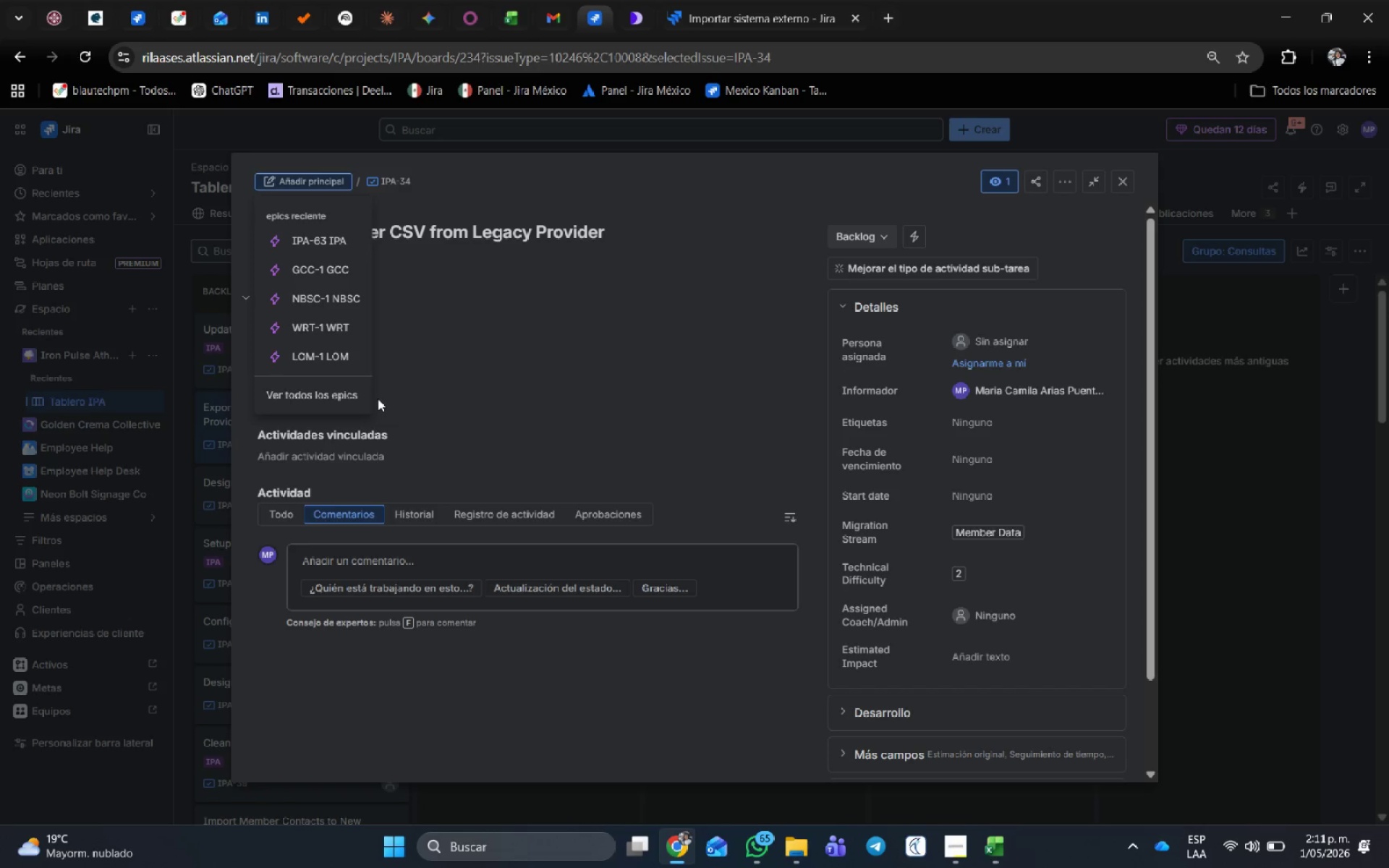 
left_click([326, 396])
 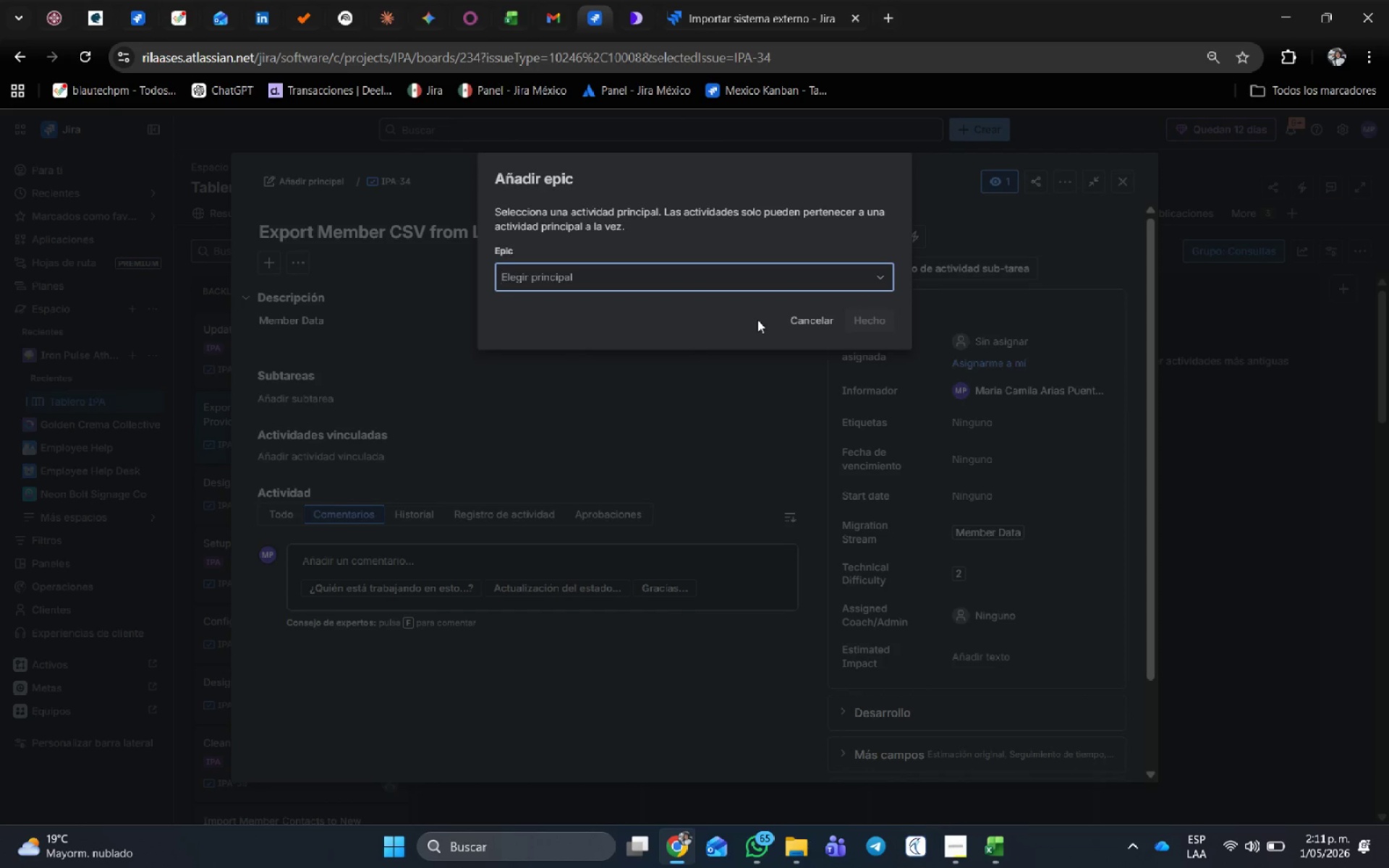 
left_click([831, 313])
 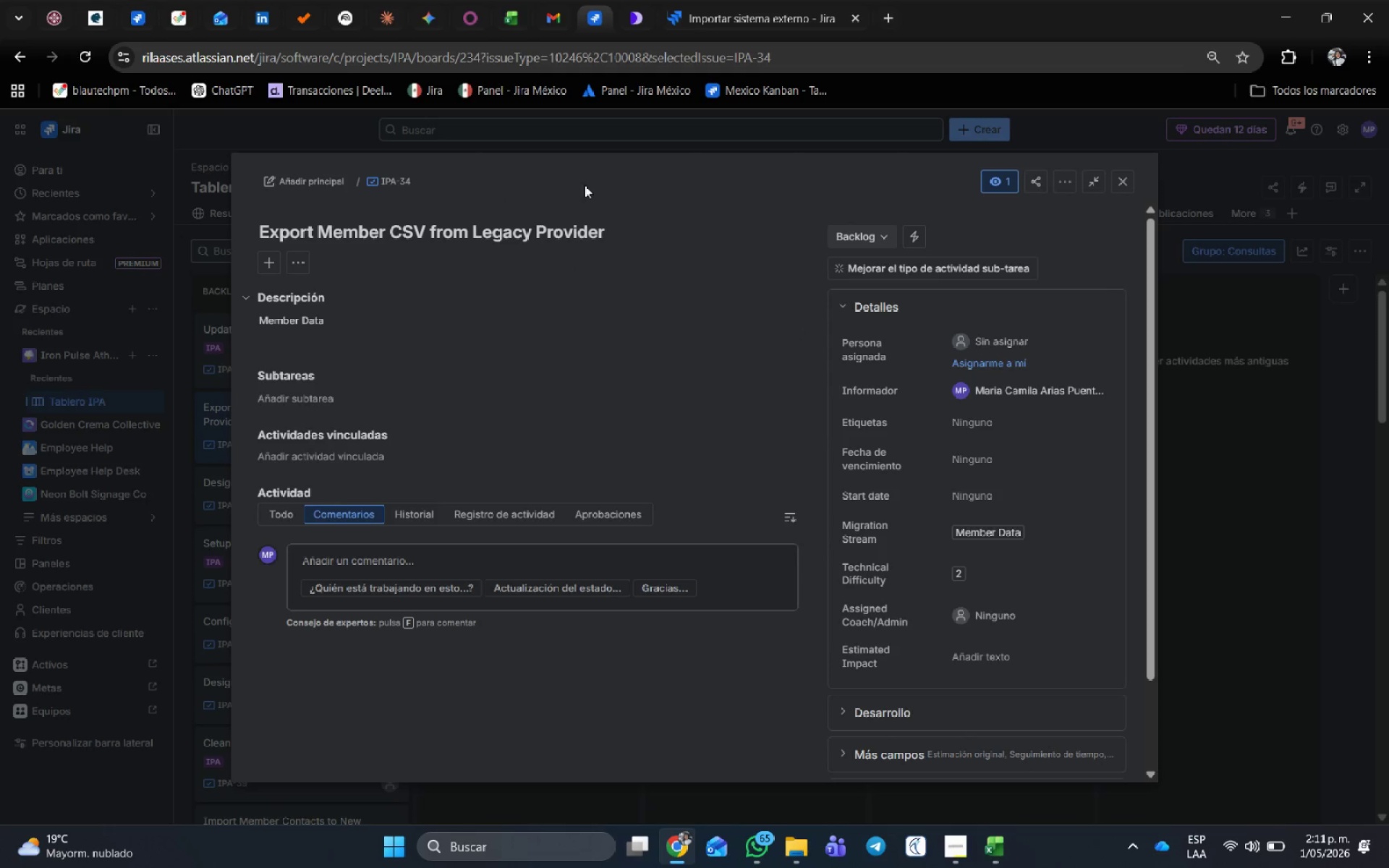 
wait(5.09)
 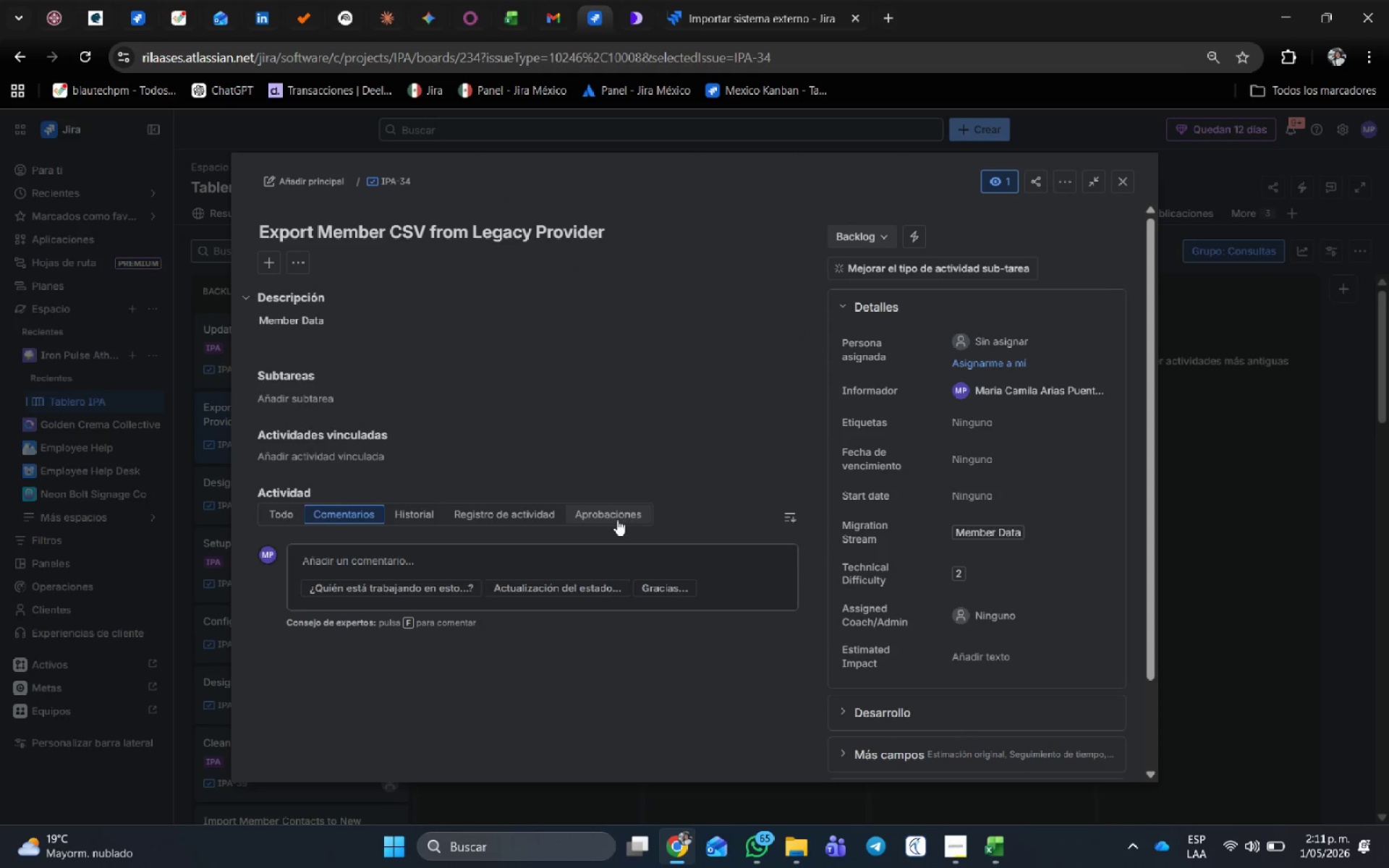 
left_click([1062, 179])
 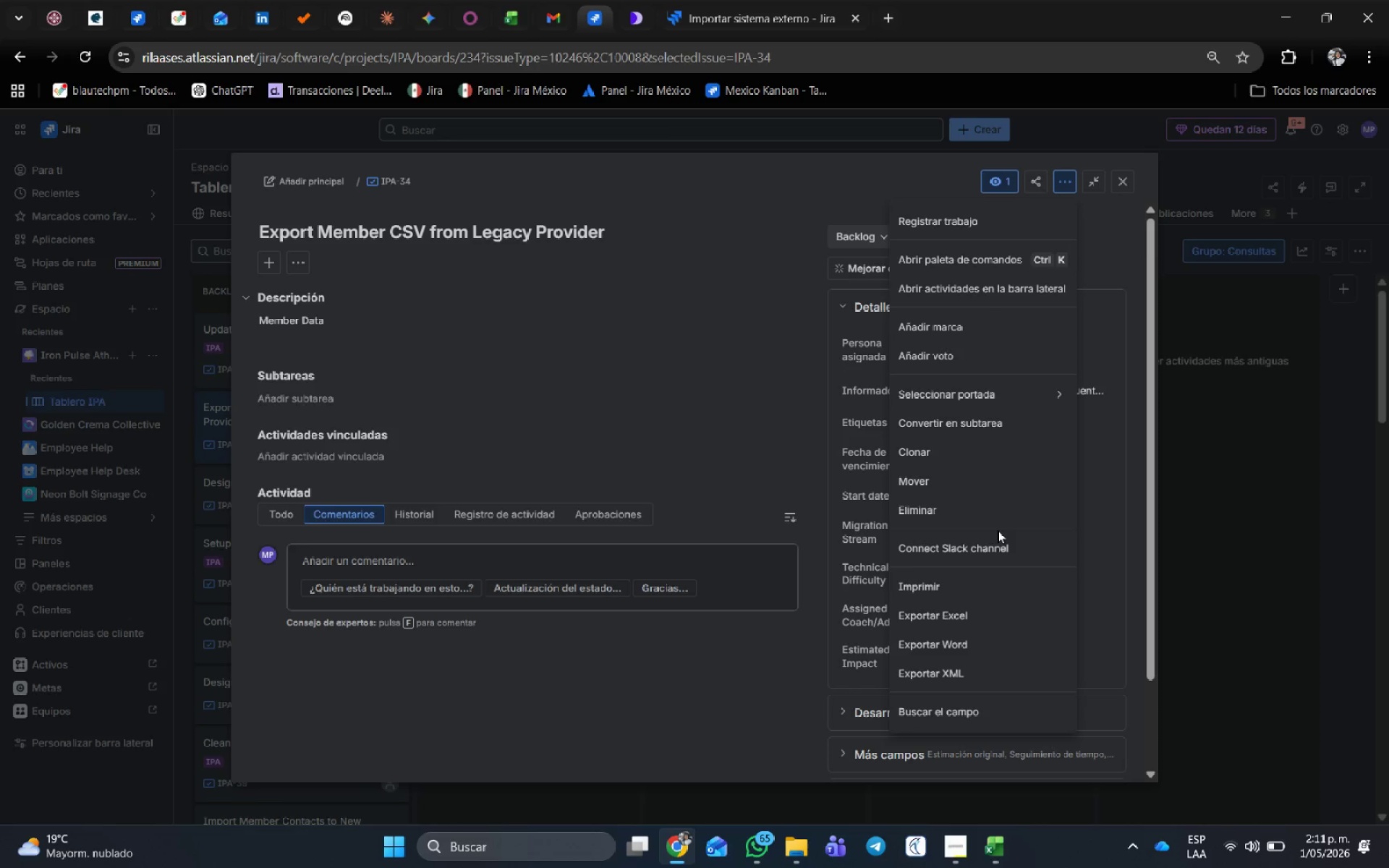 
wait(5.52)
 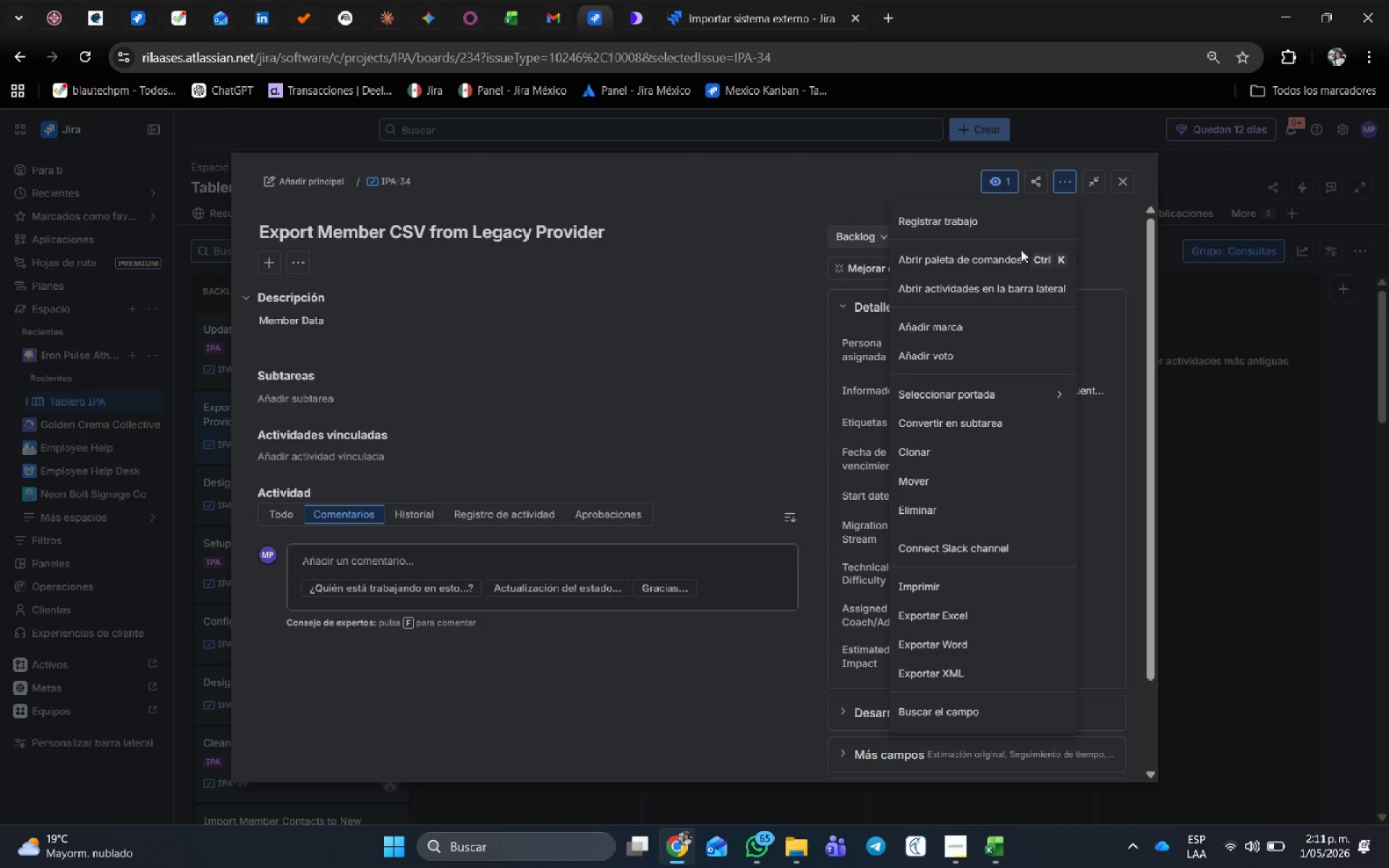 
left_click([584, 707])
 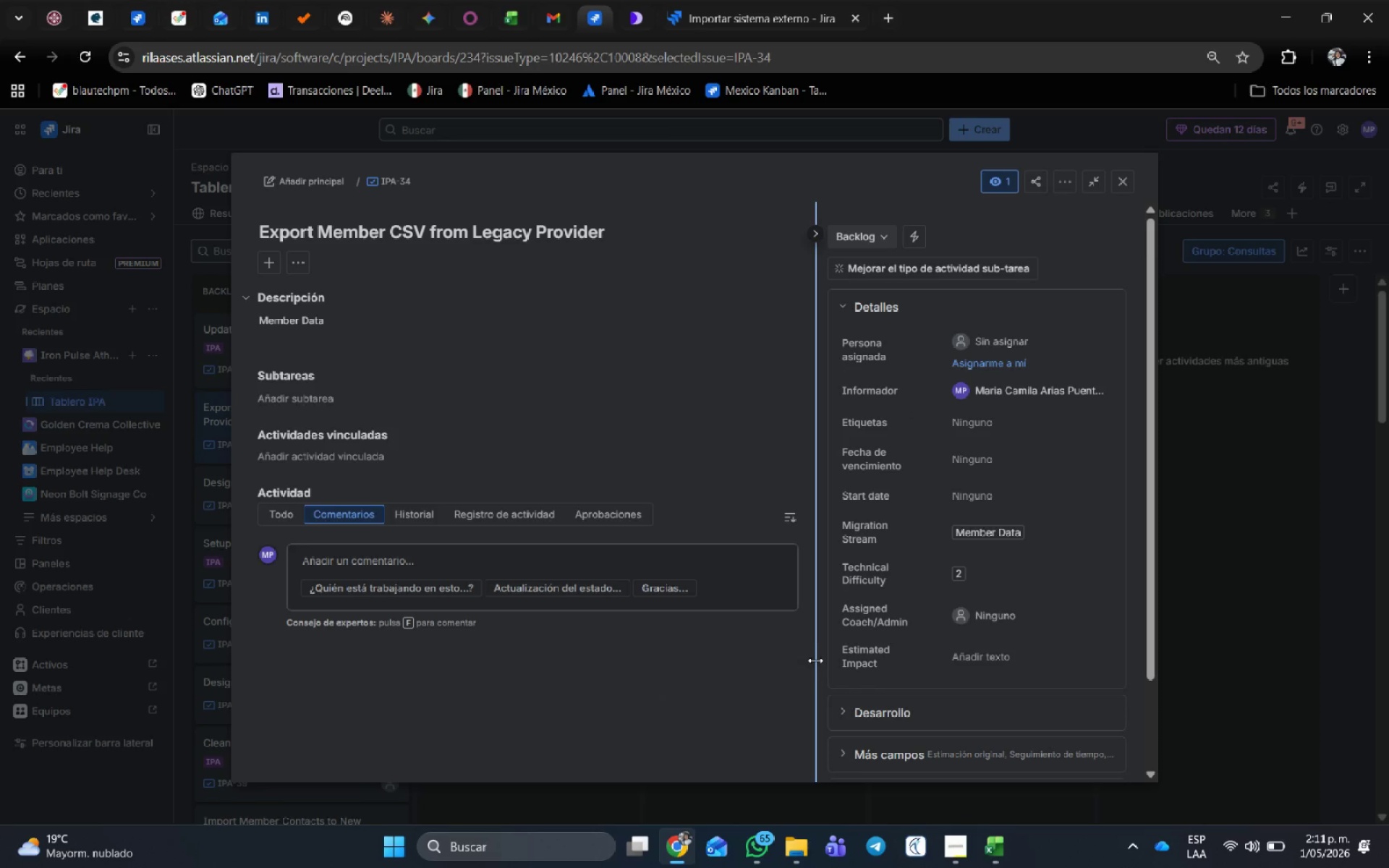 
scroll: coordinate [816, 661], scroll_direction: down, amount: 2.0
 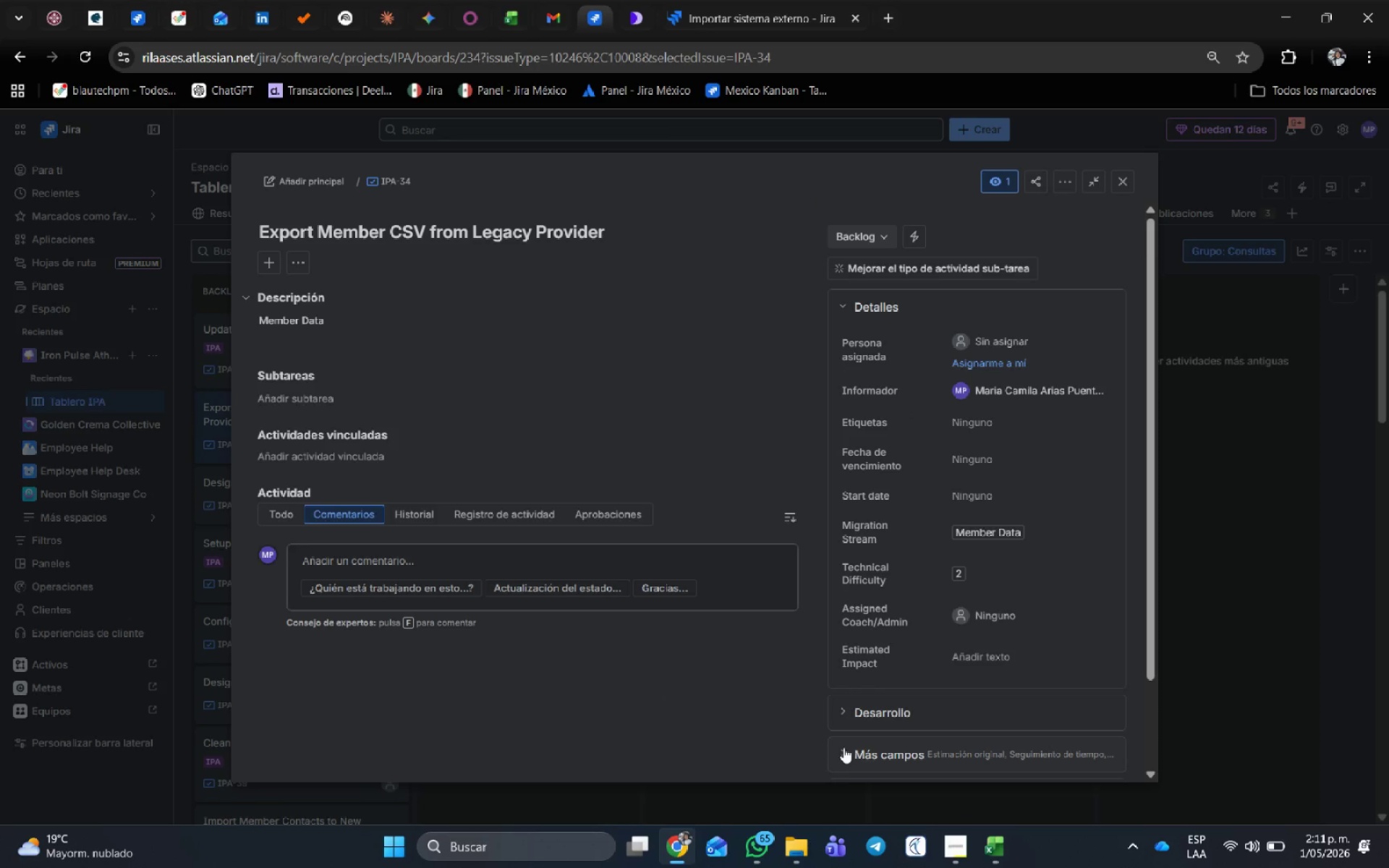 
left_click([844, 747])
 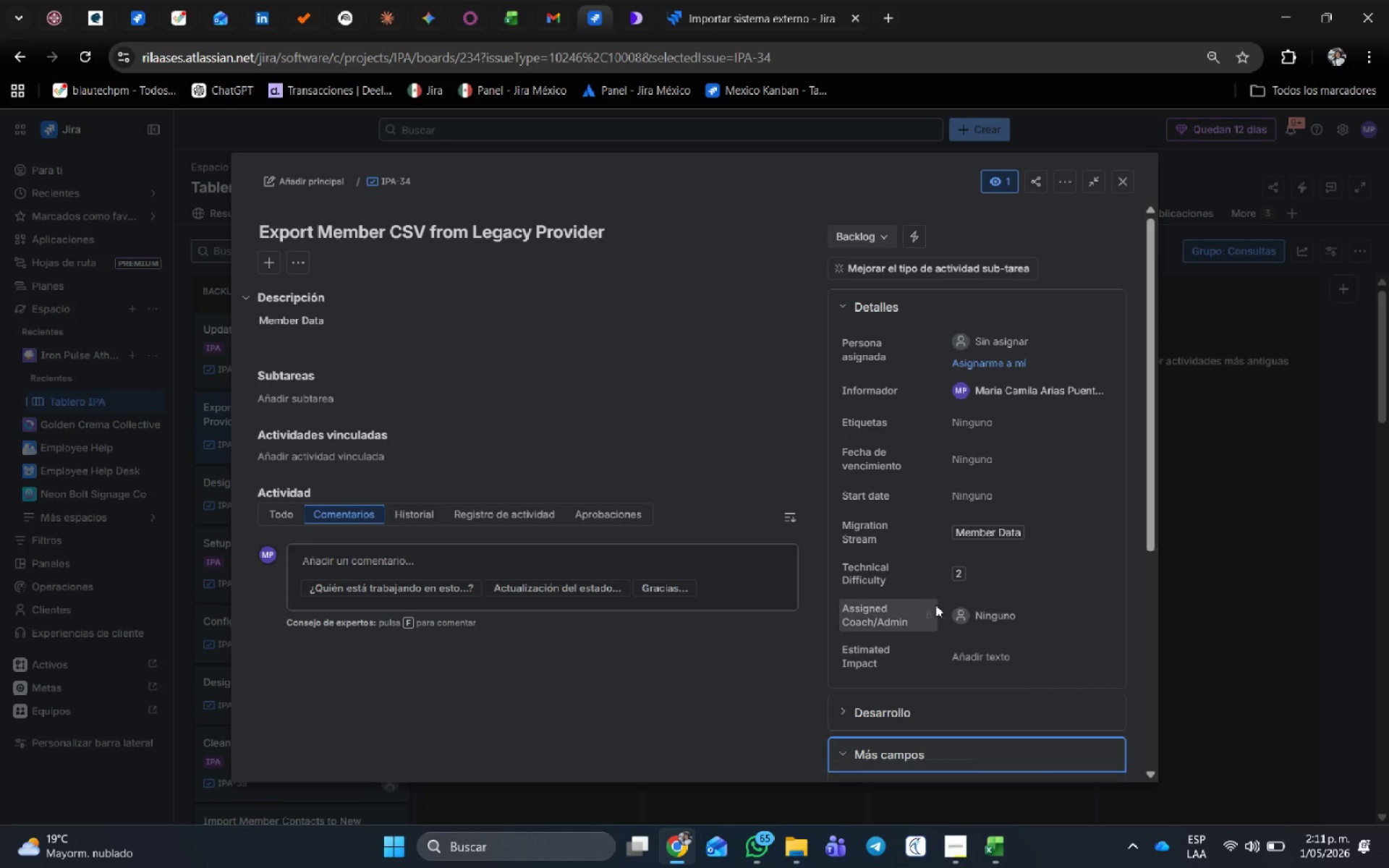 
scroll: coordinate [936, 603], scroll_direction: down, amount: 4.0
 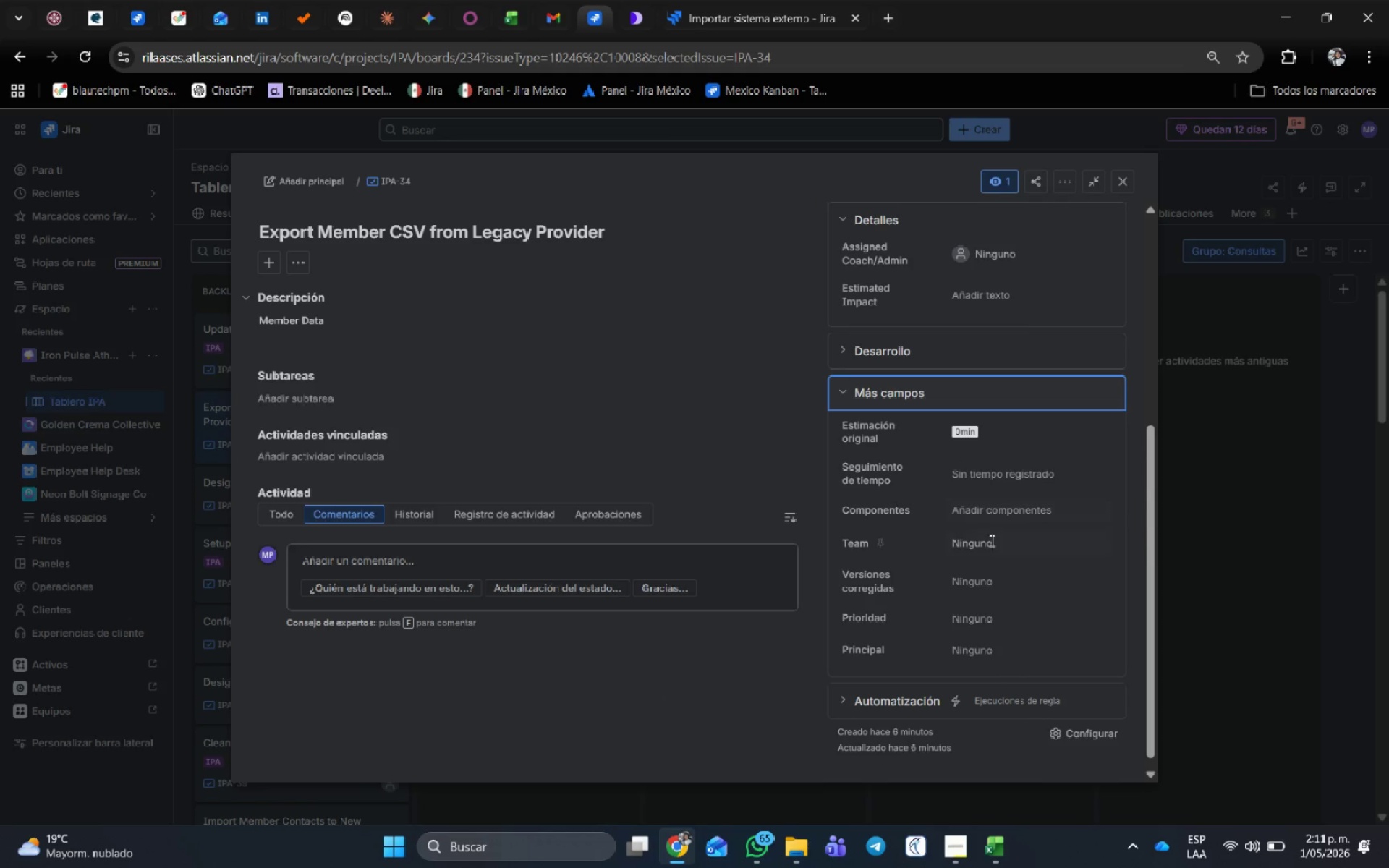 
scroll: coordinate [973, 504], scroll_direction: up, amount: 2.0
 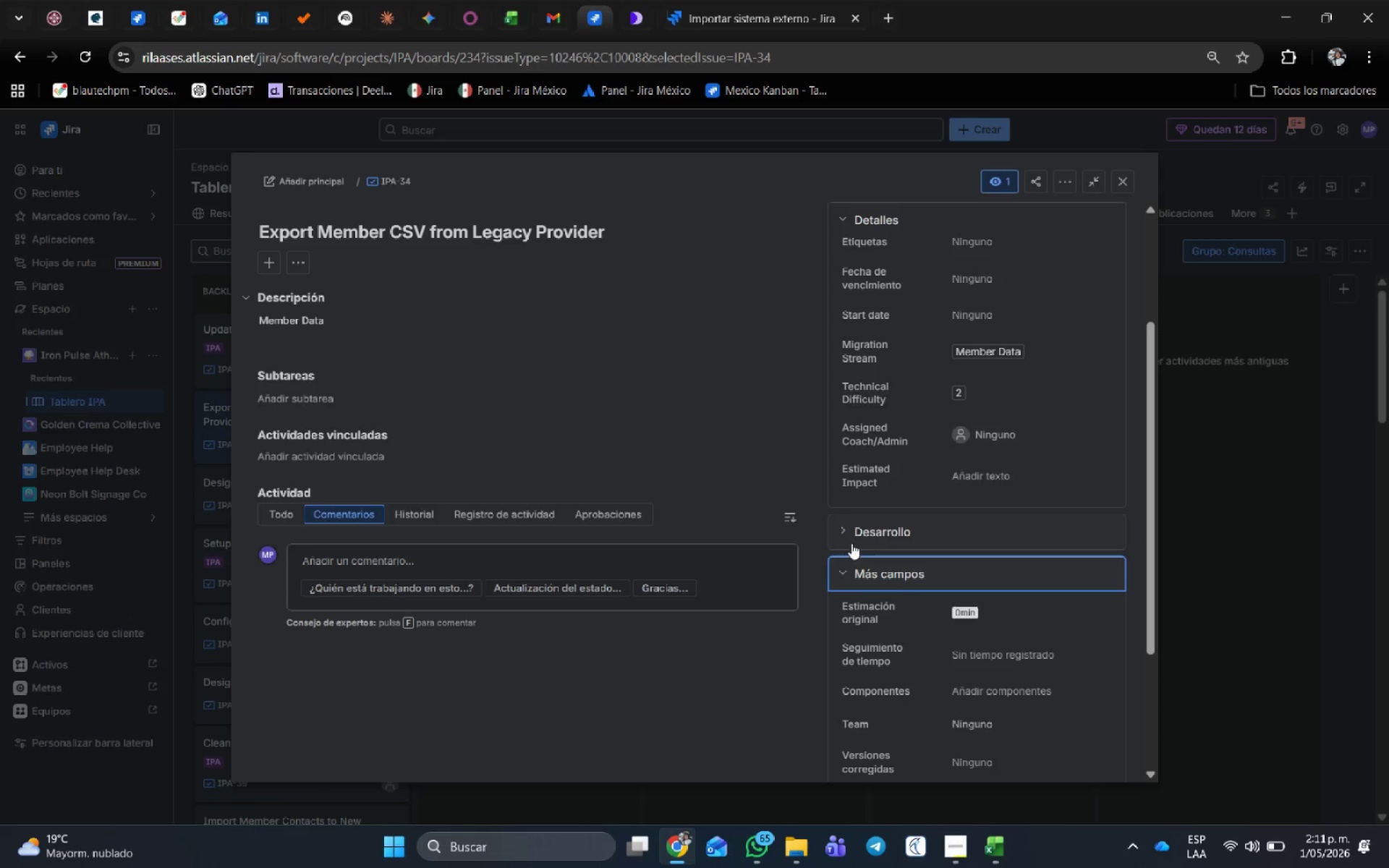 
left_click([844, 540])
 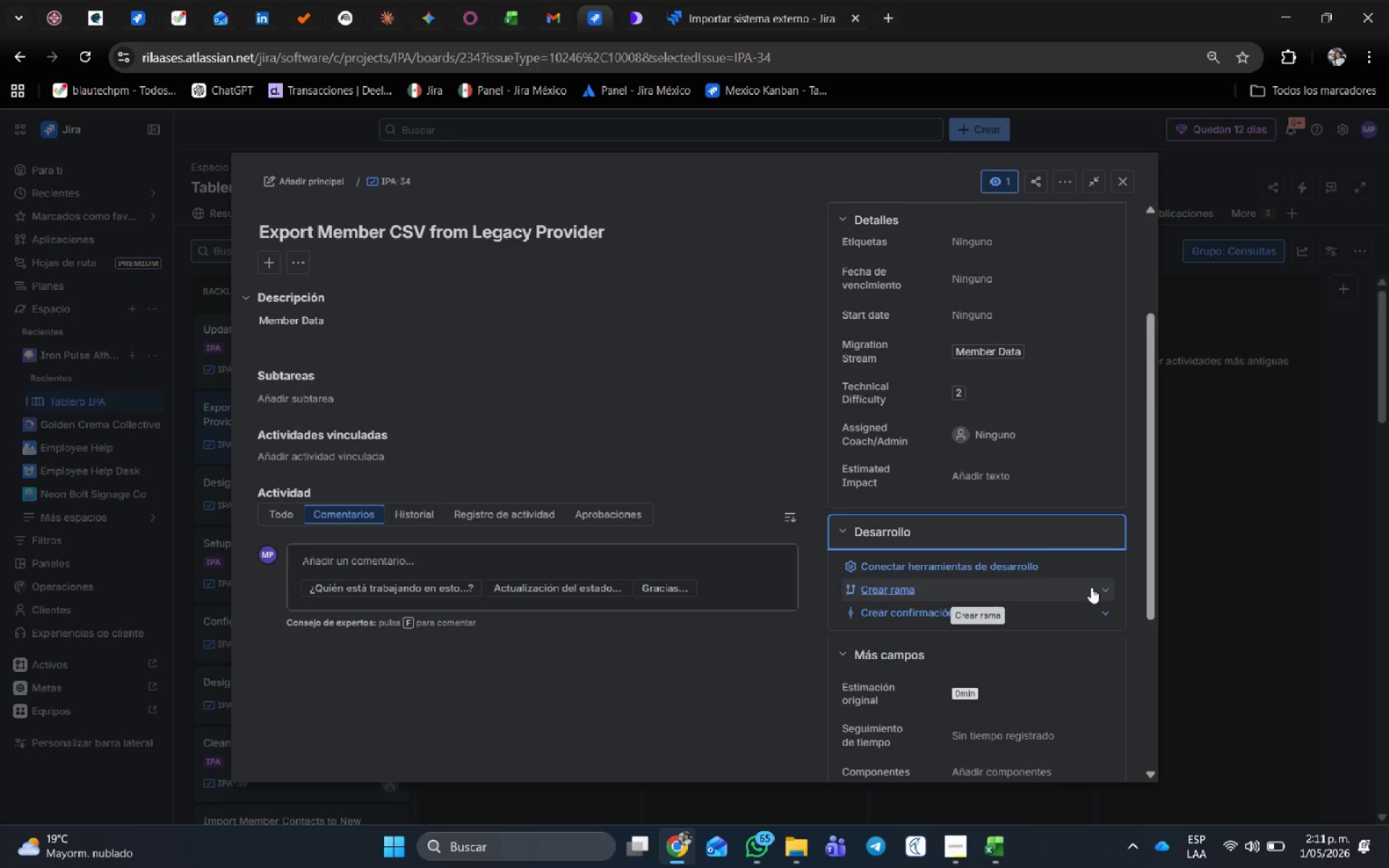 
left_click([1092, 588])
 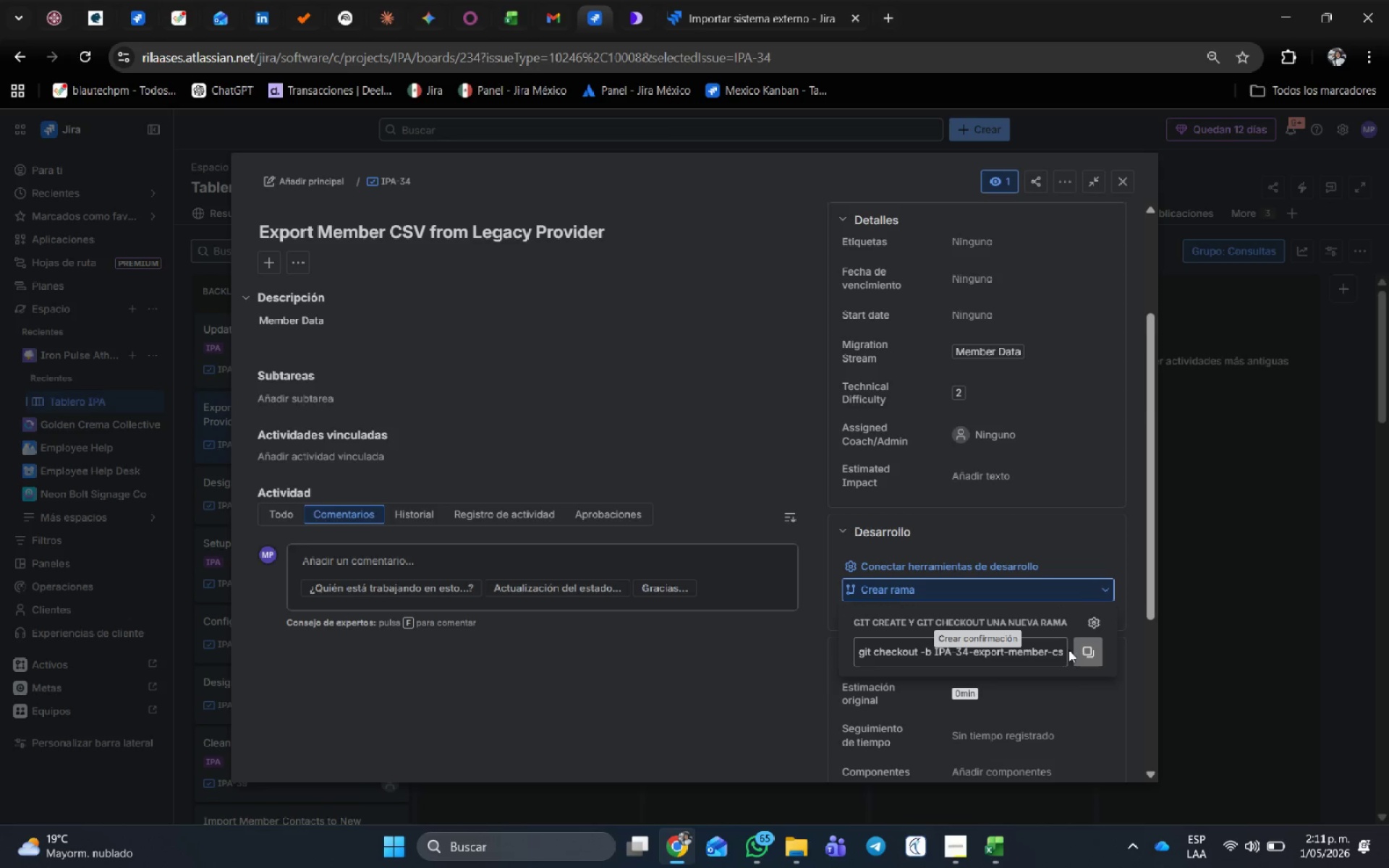 
mouse_move([1095, 624])
 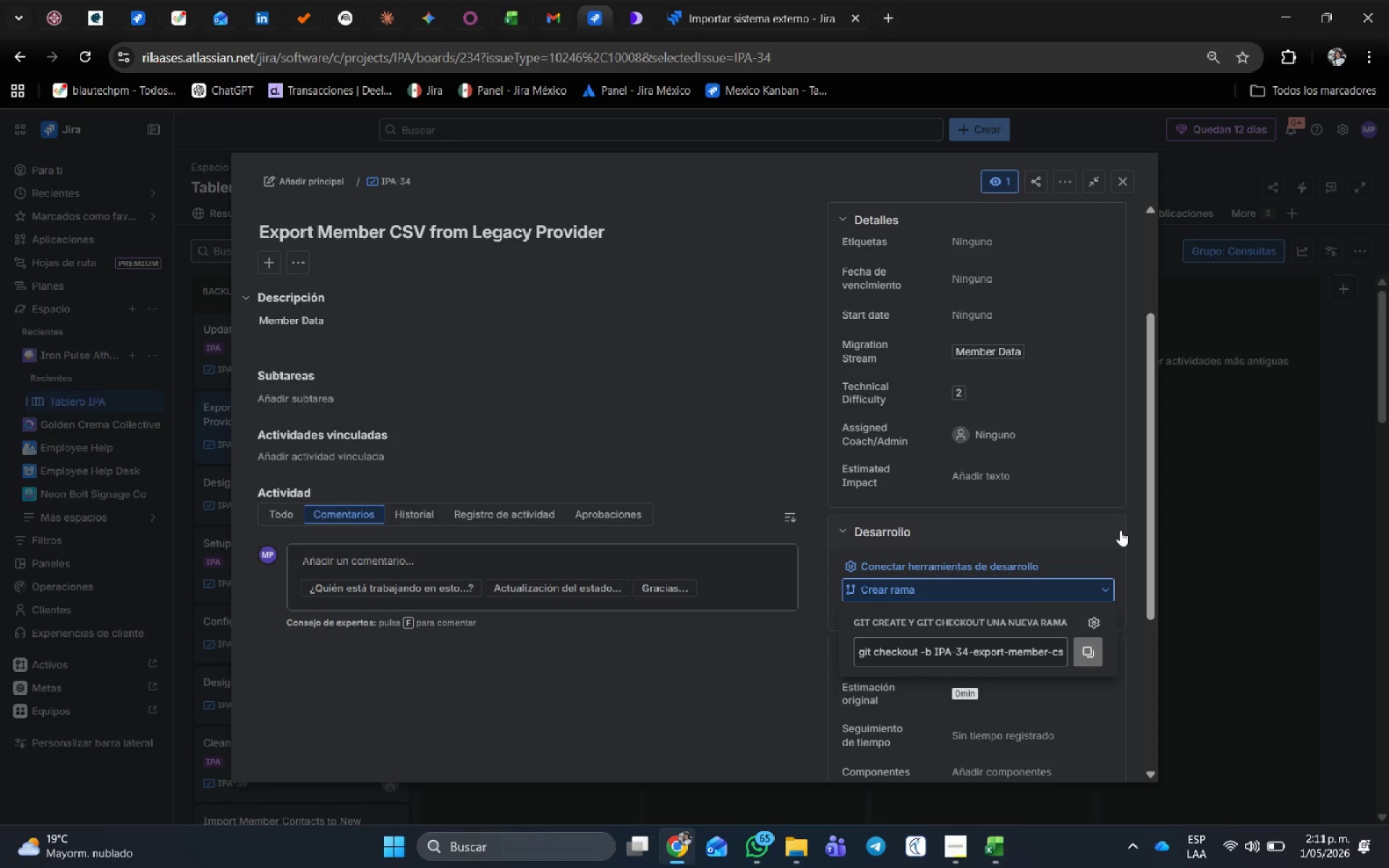 
left_click([1118, 529])
 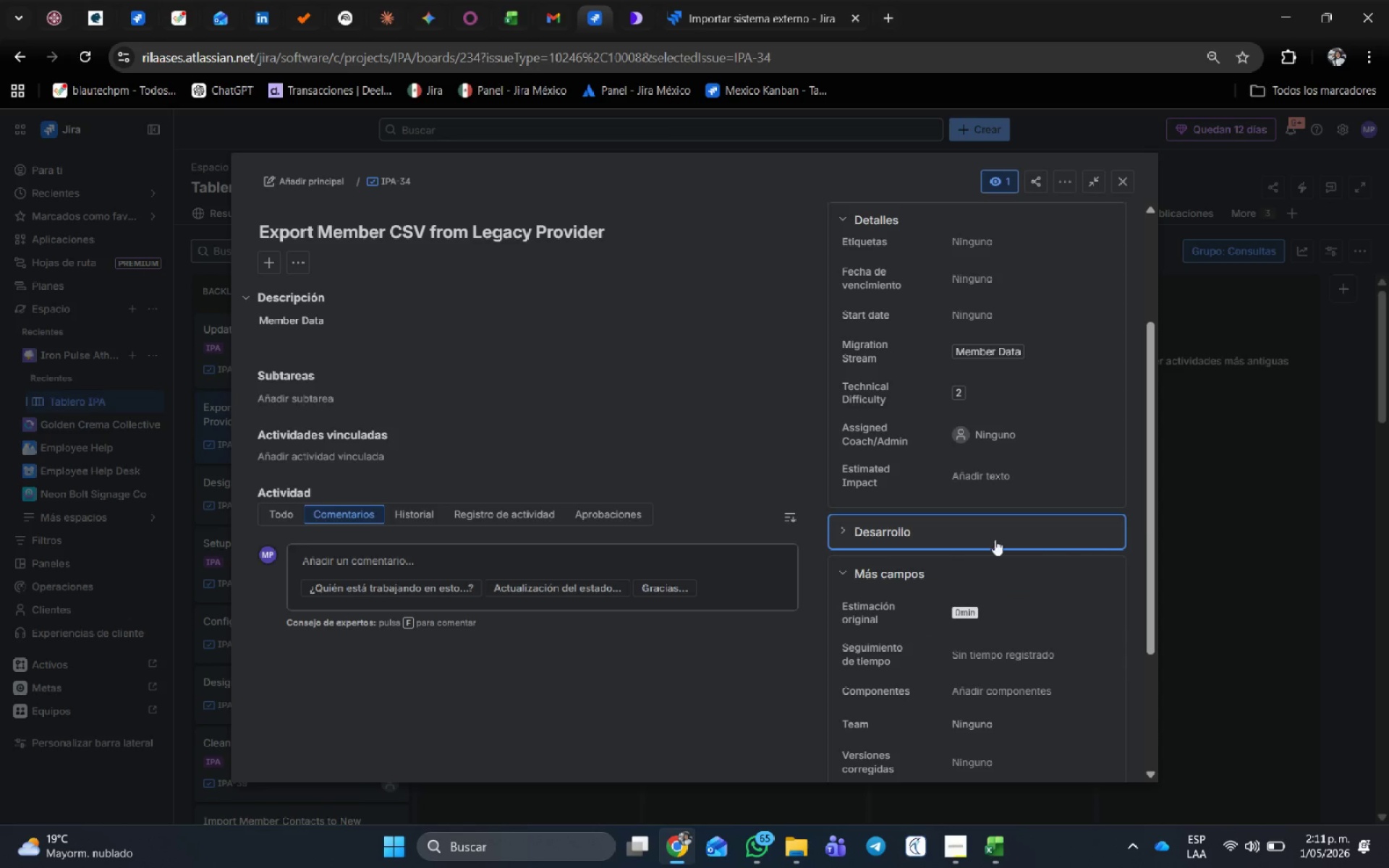 
left_click([941, 529])
 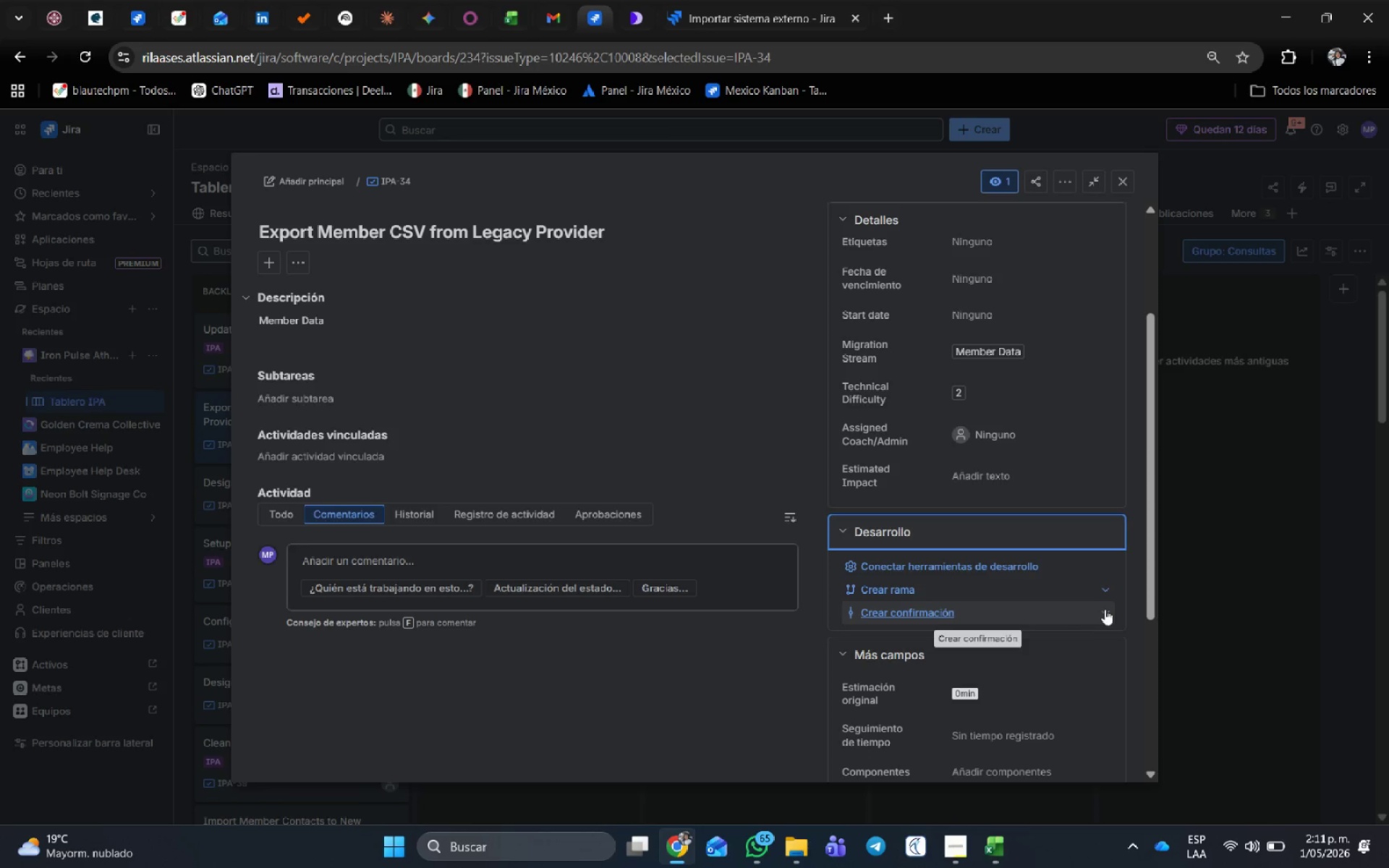 
scroll: coordinate [672, 392], scroll_direction: up, amount: 4.0
 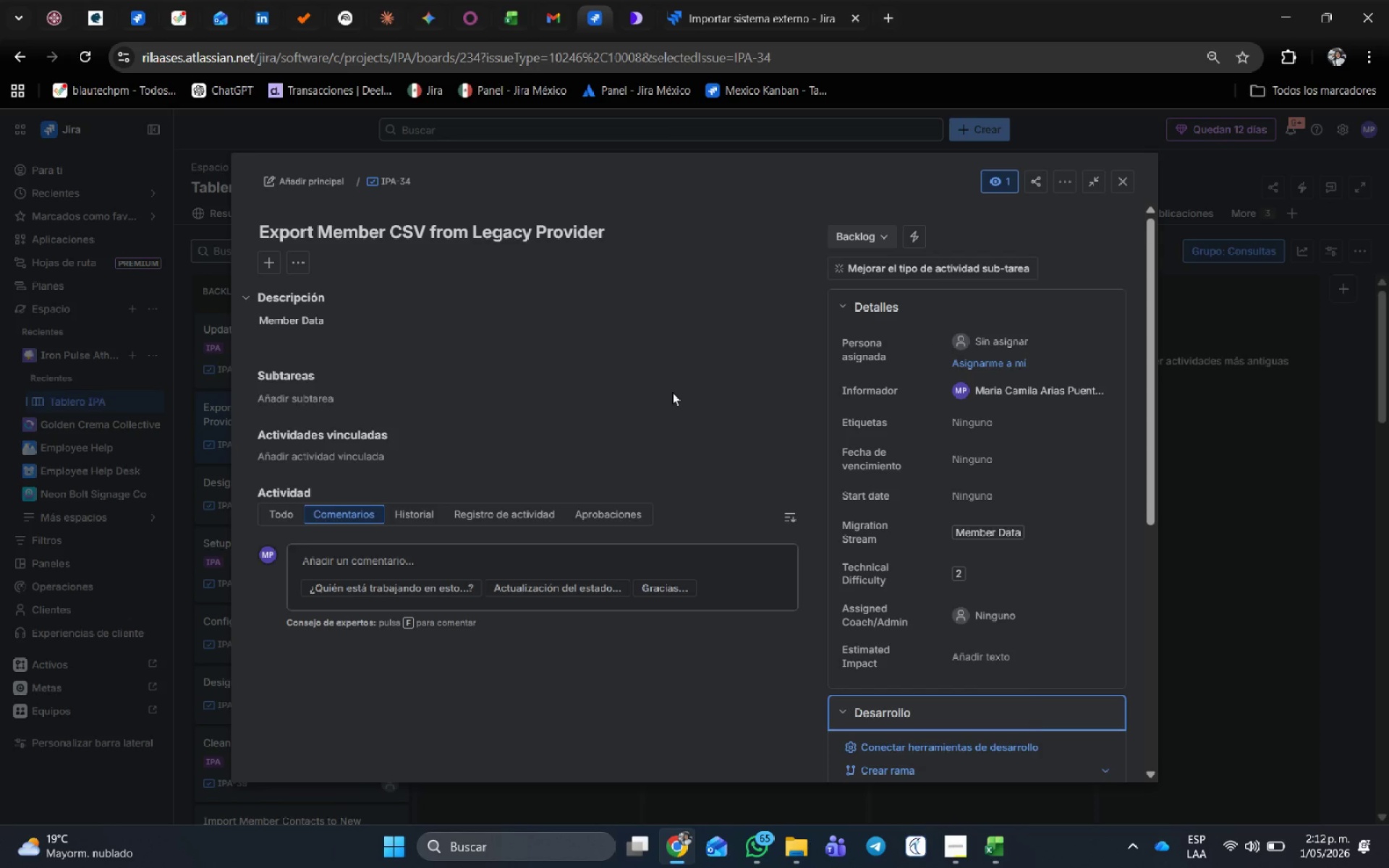 
left_click([1129, 176])
 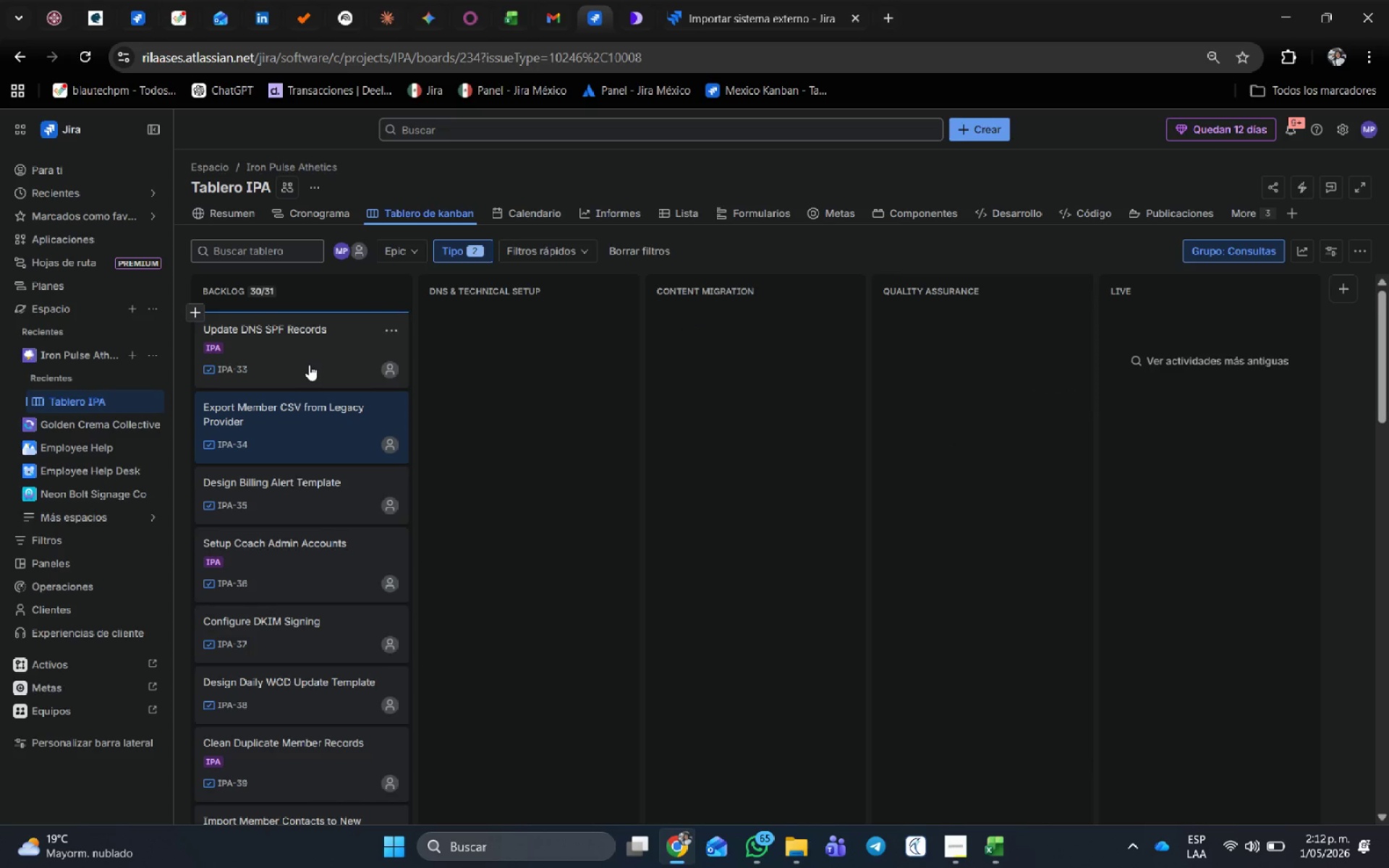 
left_click([309, 365])
 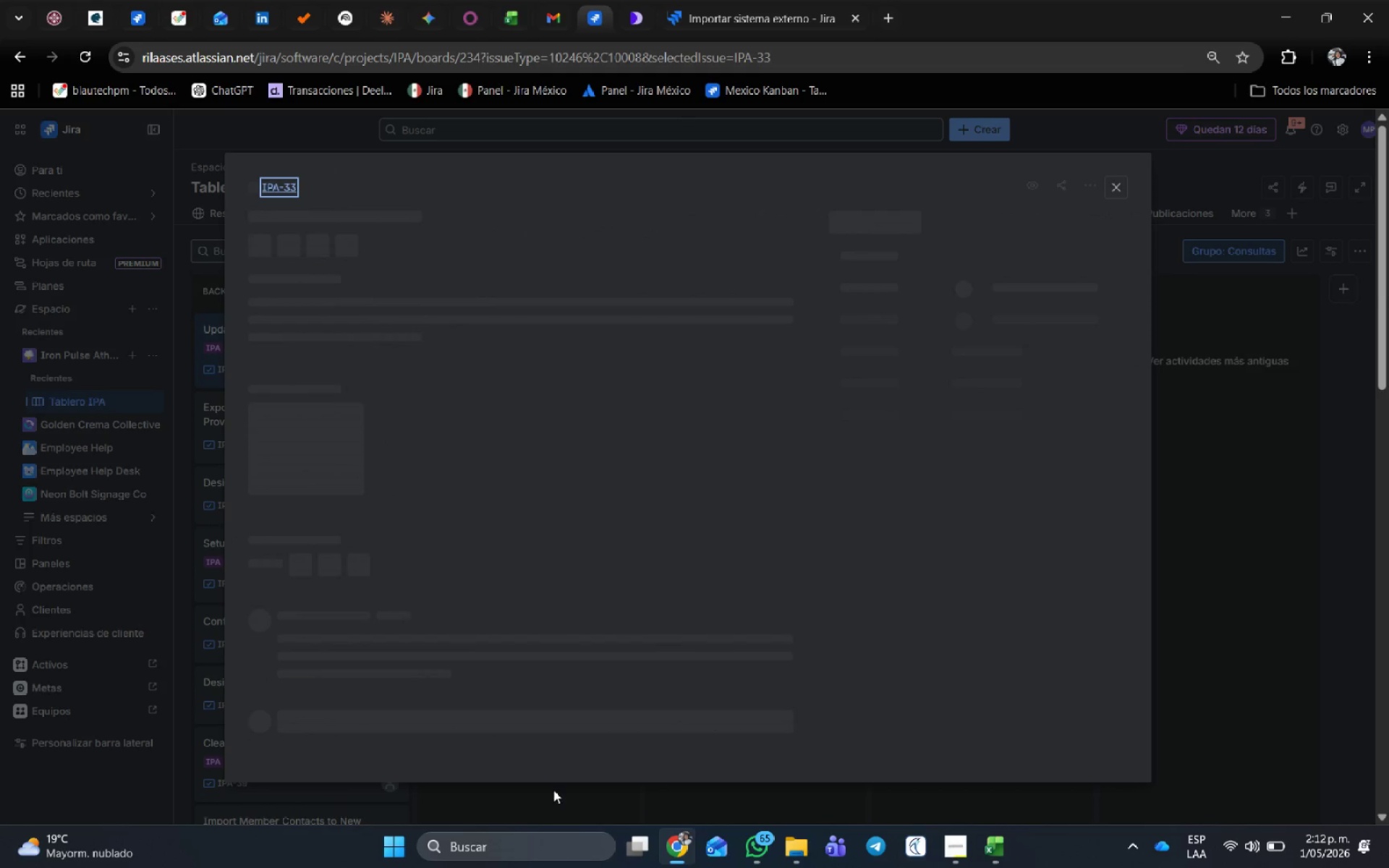 
mouse_move([444, 506])
 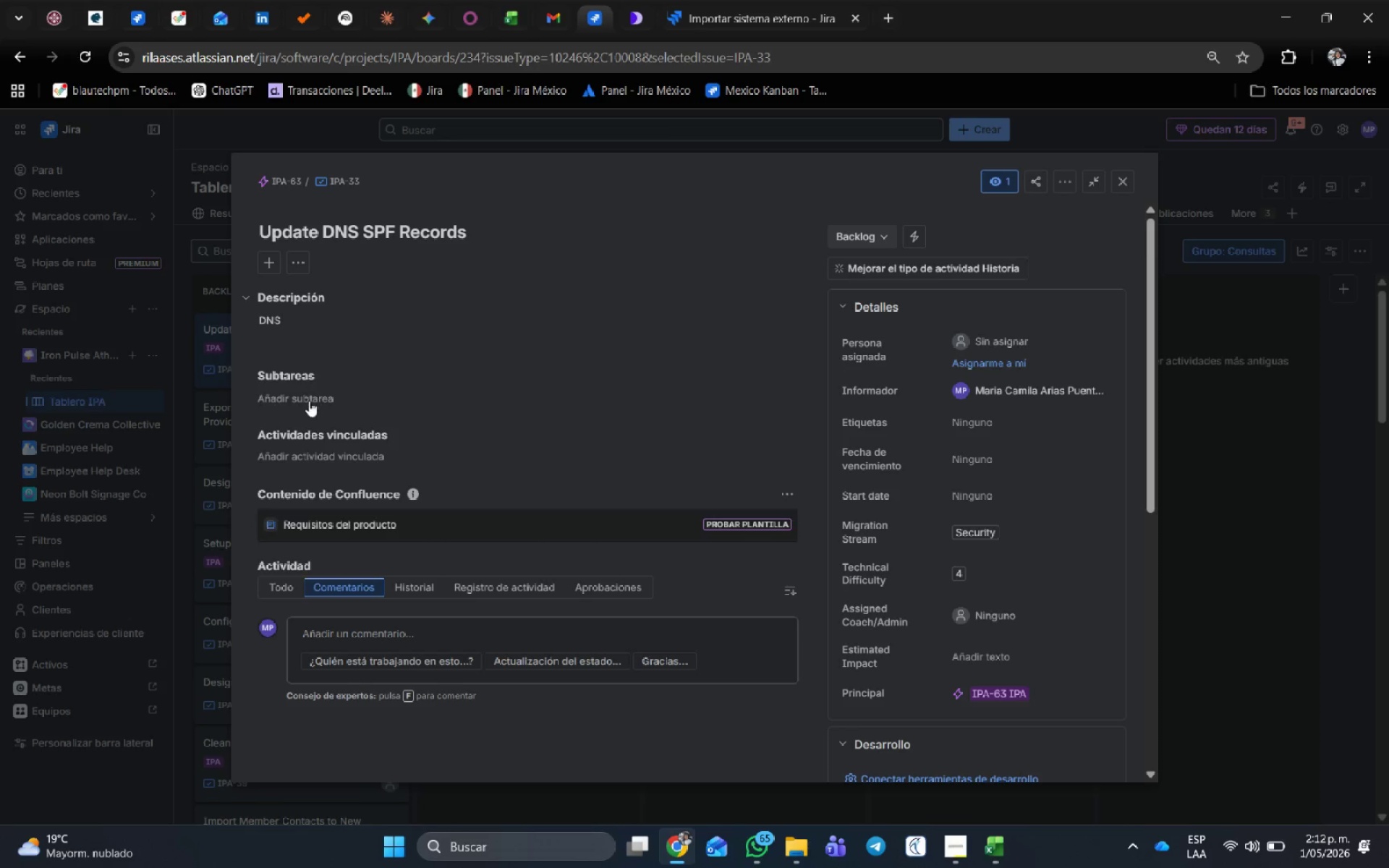 
left_click([307, 394])
 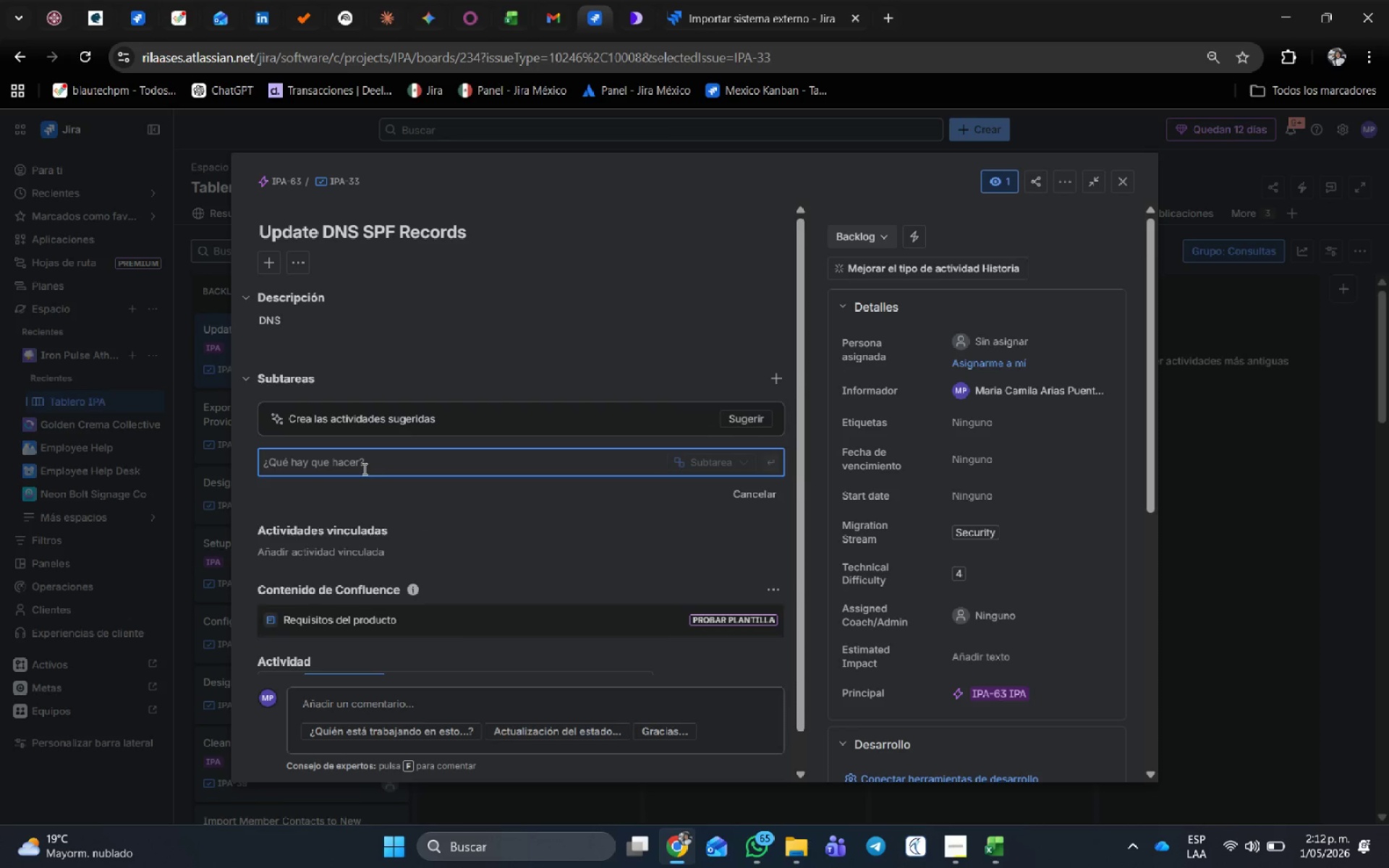 
left_click([363, 469])
 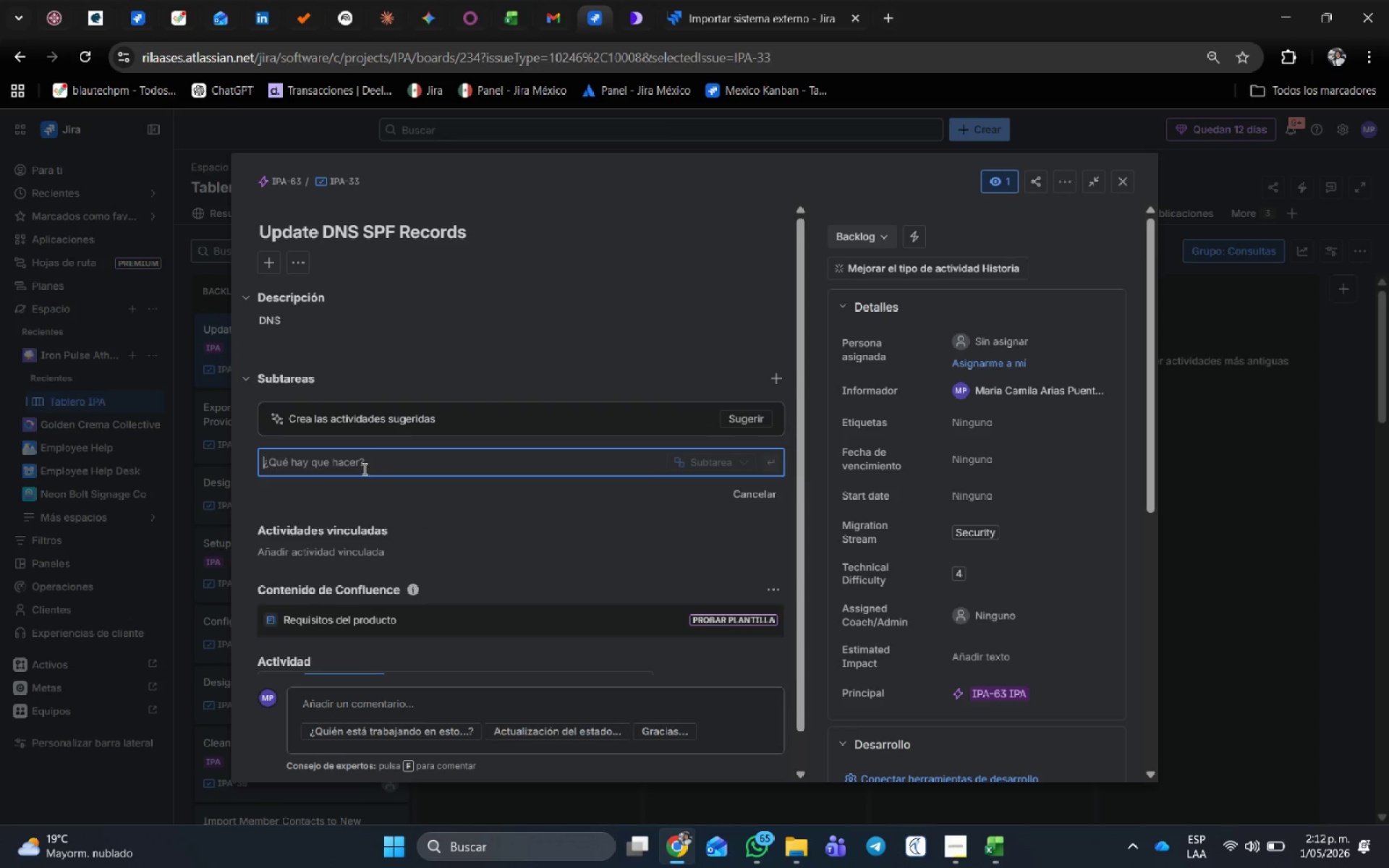 
type(IPA)
 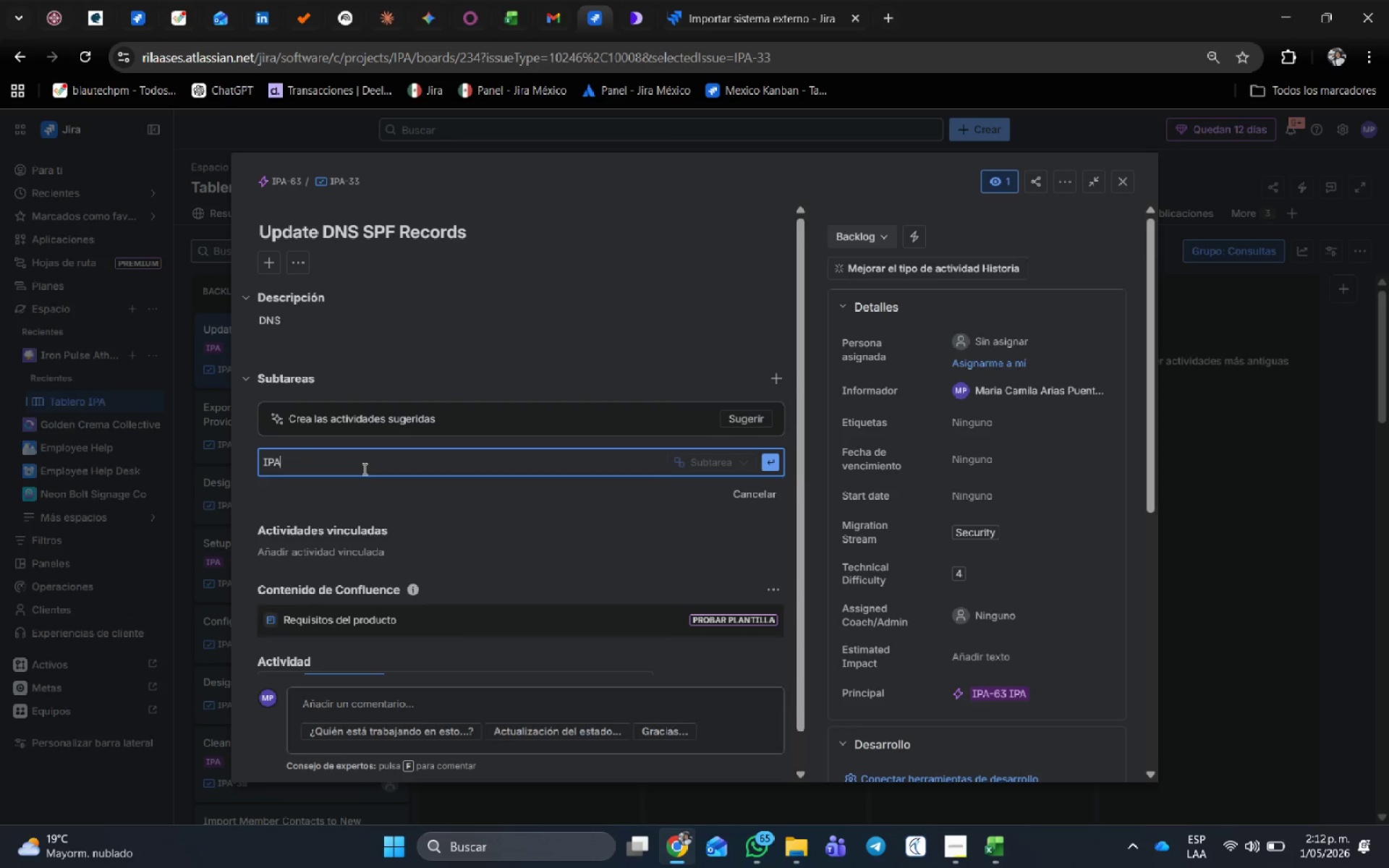 
key(Minus)
 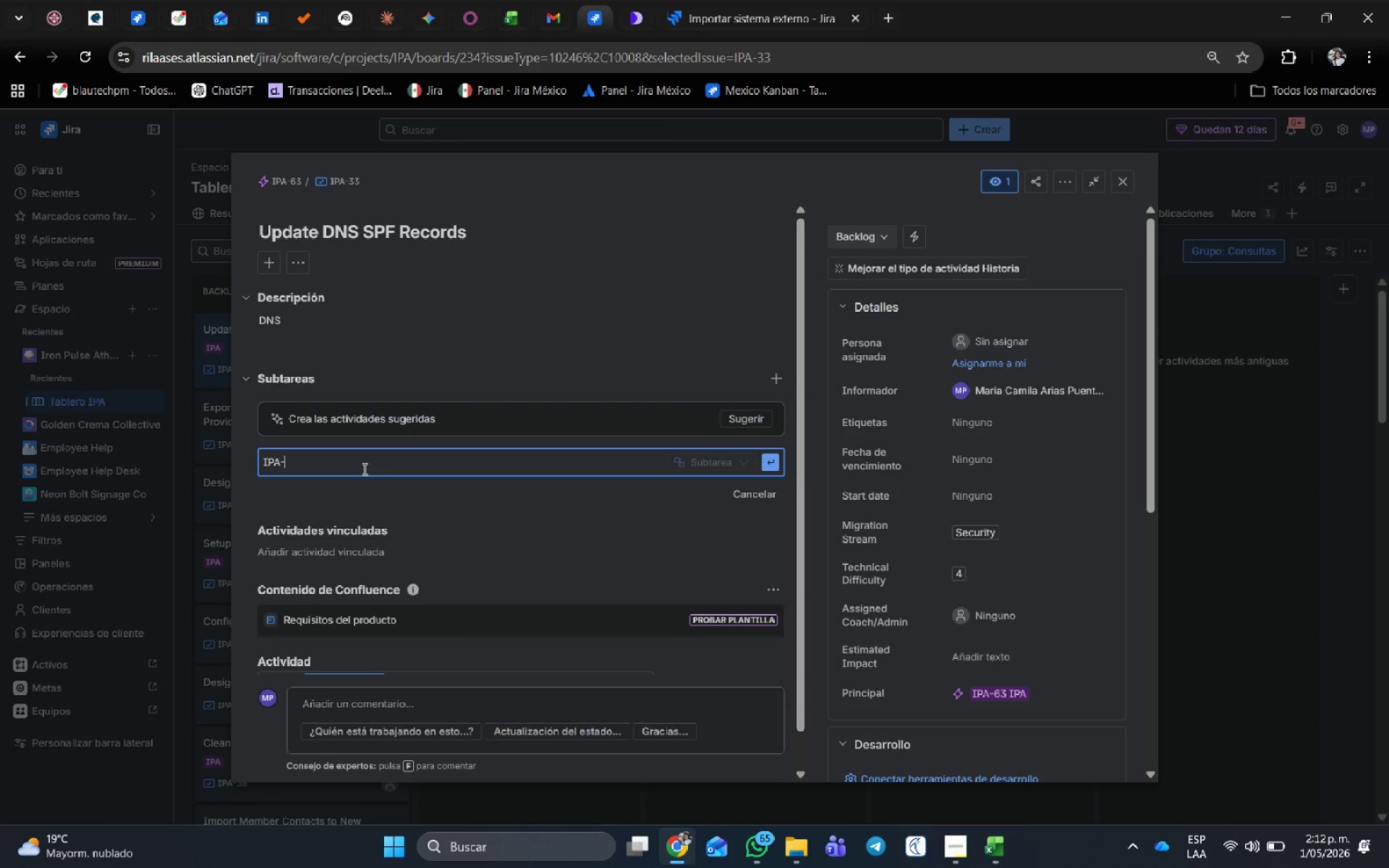 
key(Numpad3)
 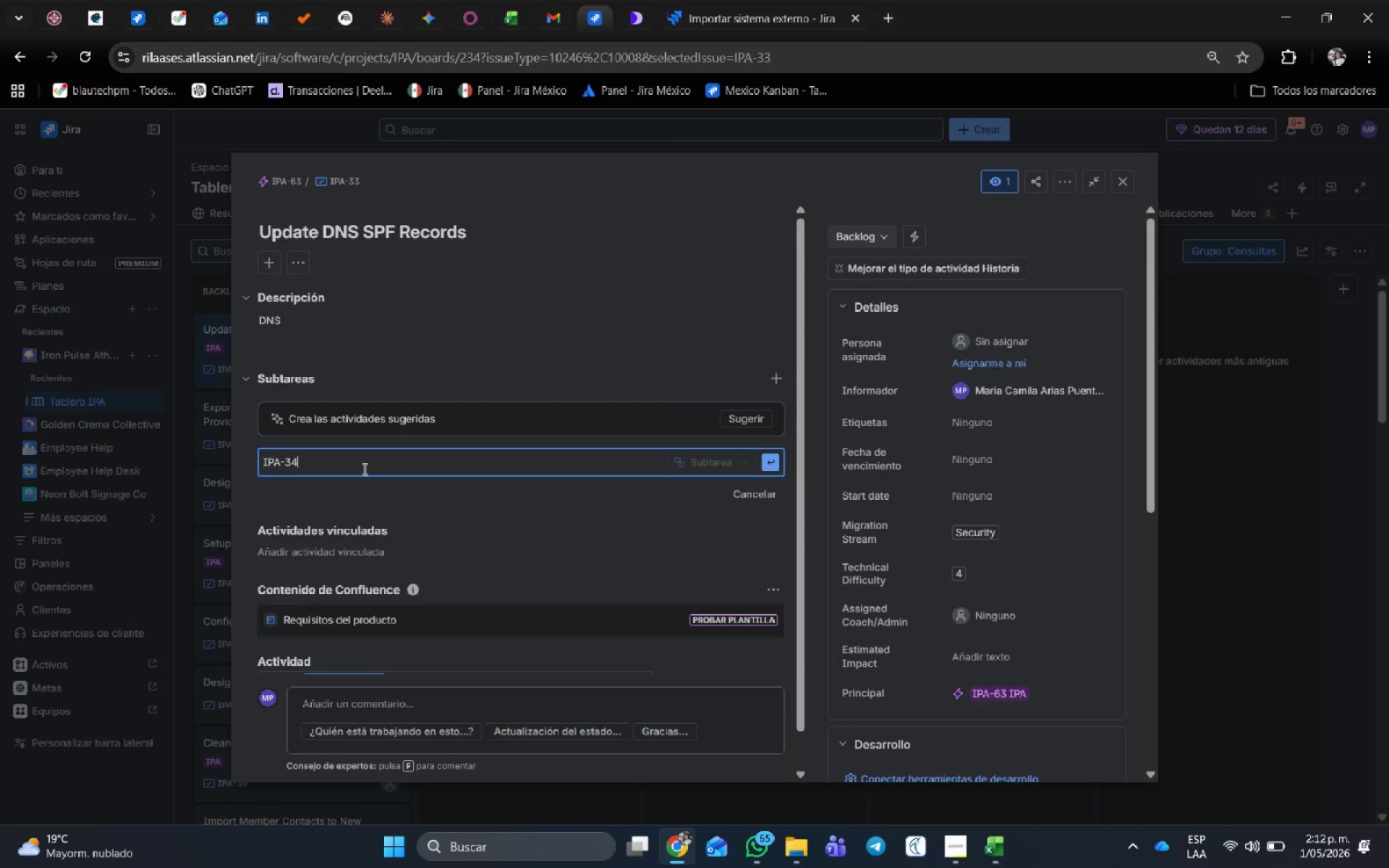 
key(Numpad4)
 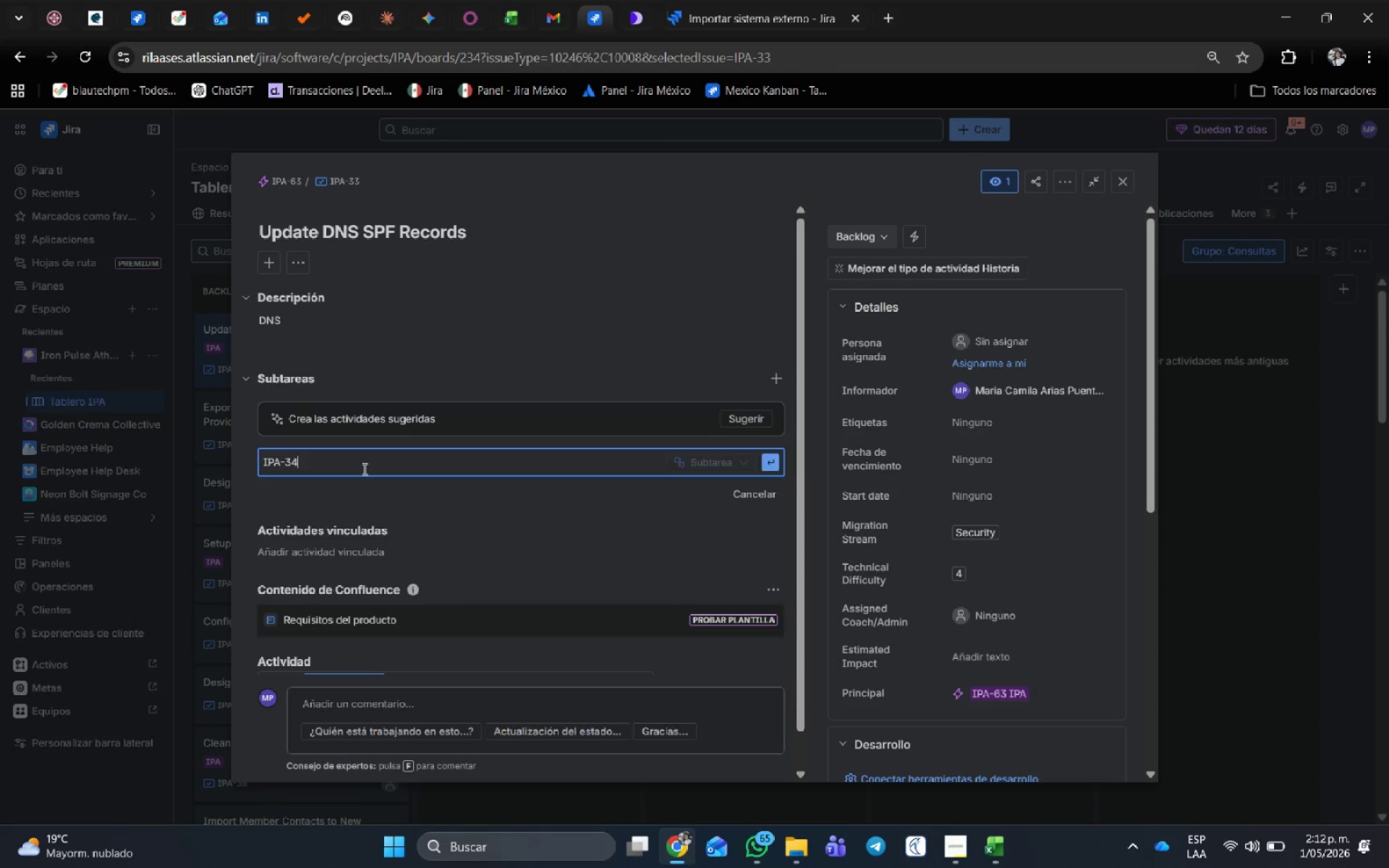 
key(NumpadEnter)
 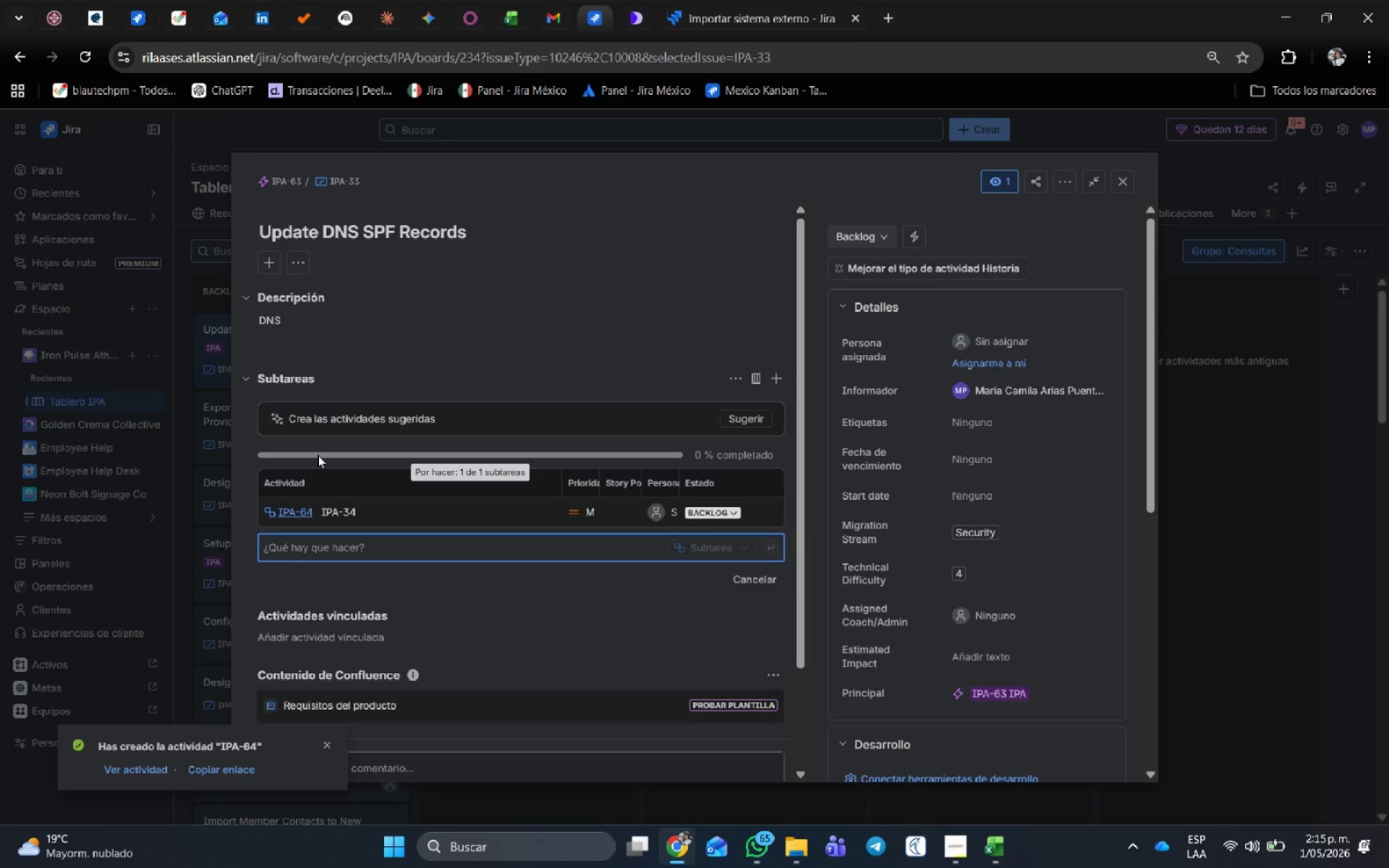 
wait(171.28)
 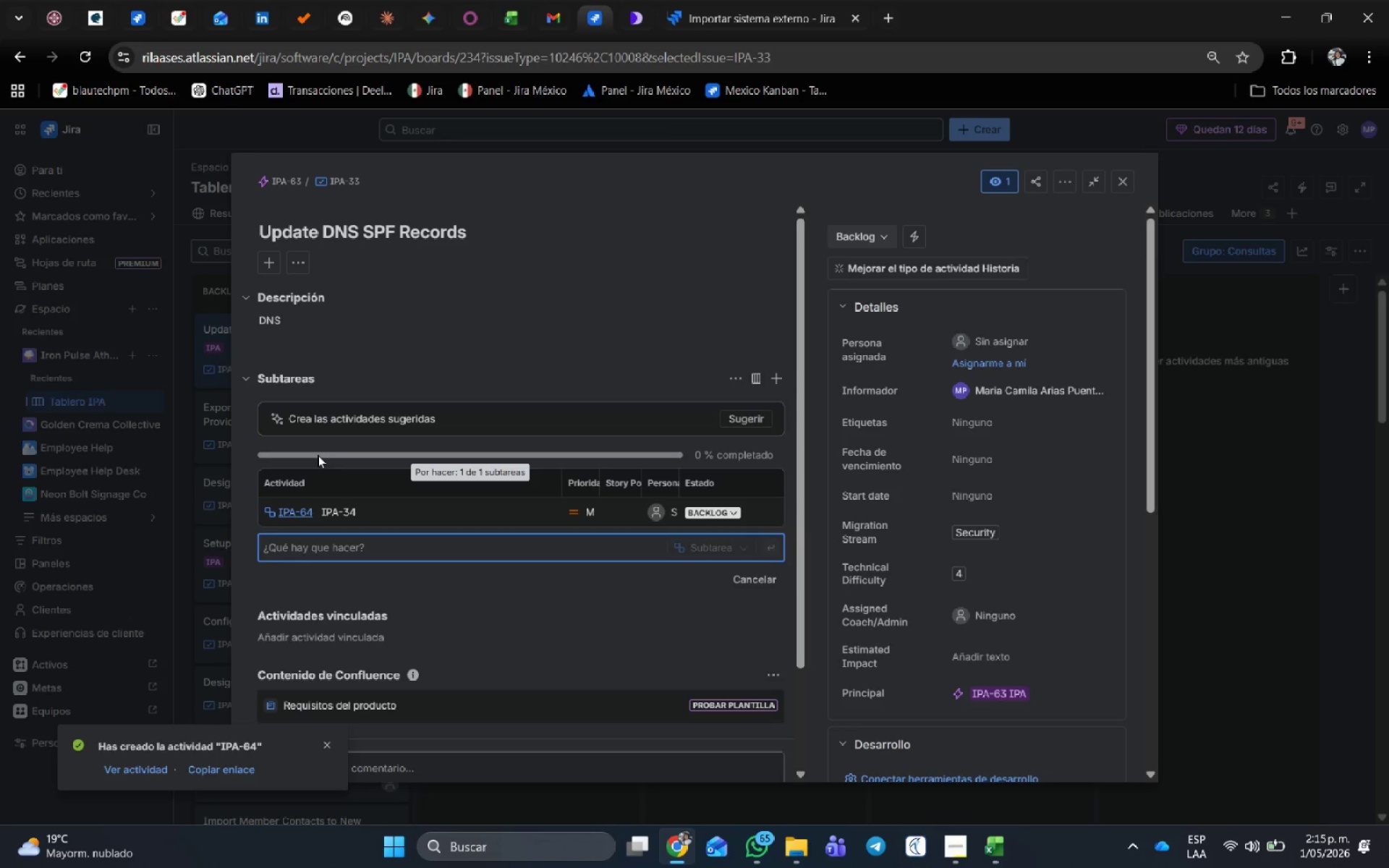 
scroll: coordinate [322, 530], scroll_direction: down, amount: 1.0
 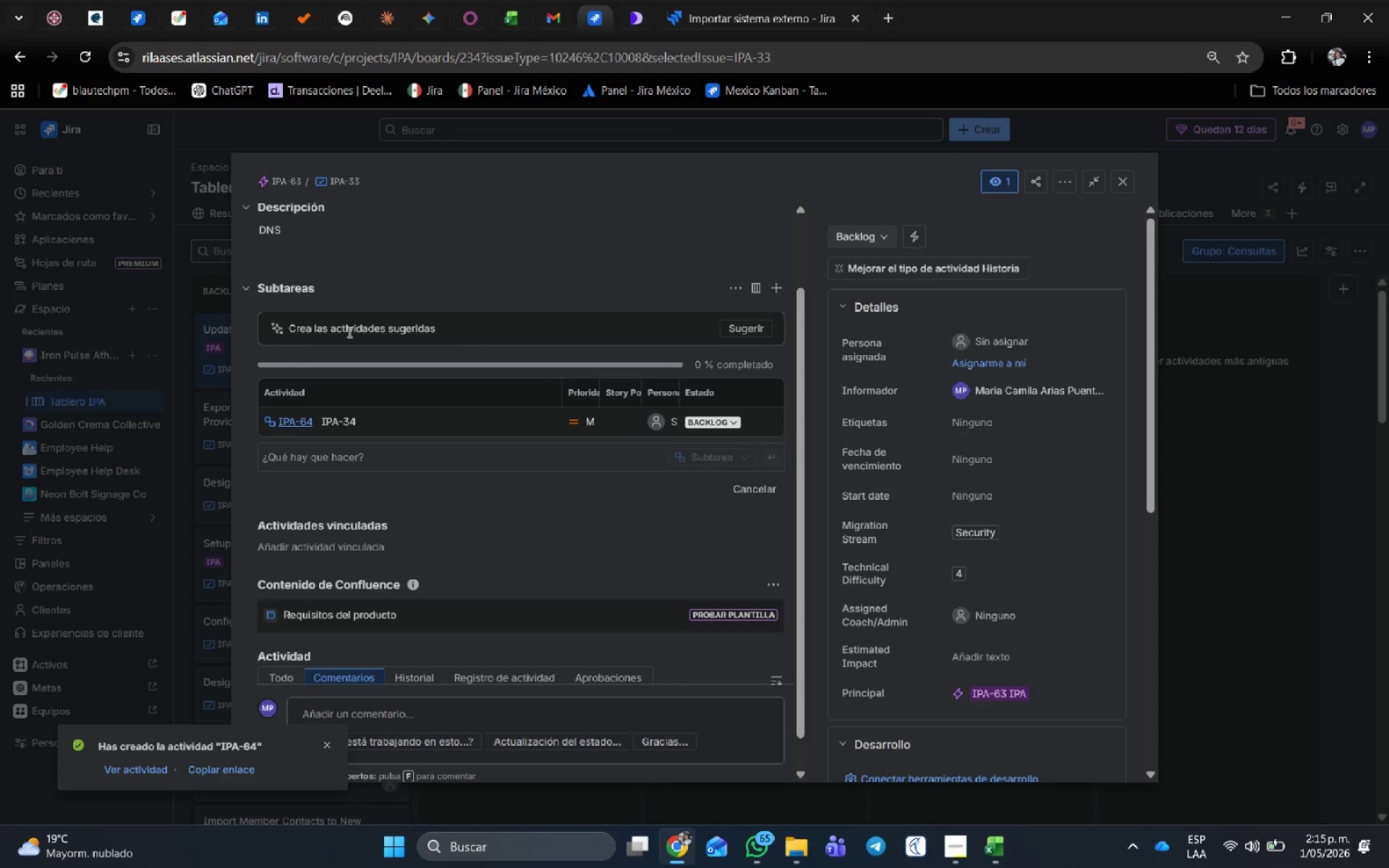 
left_click([441, 511])
 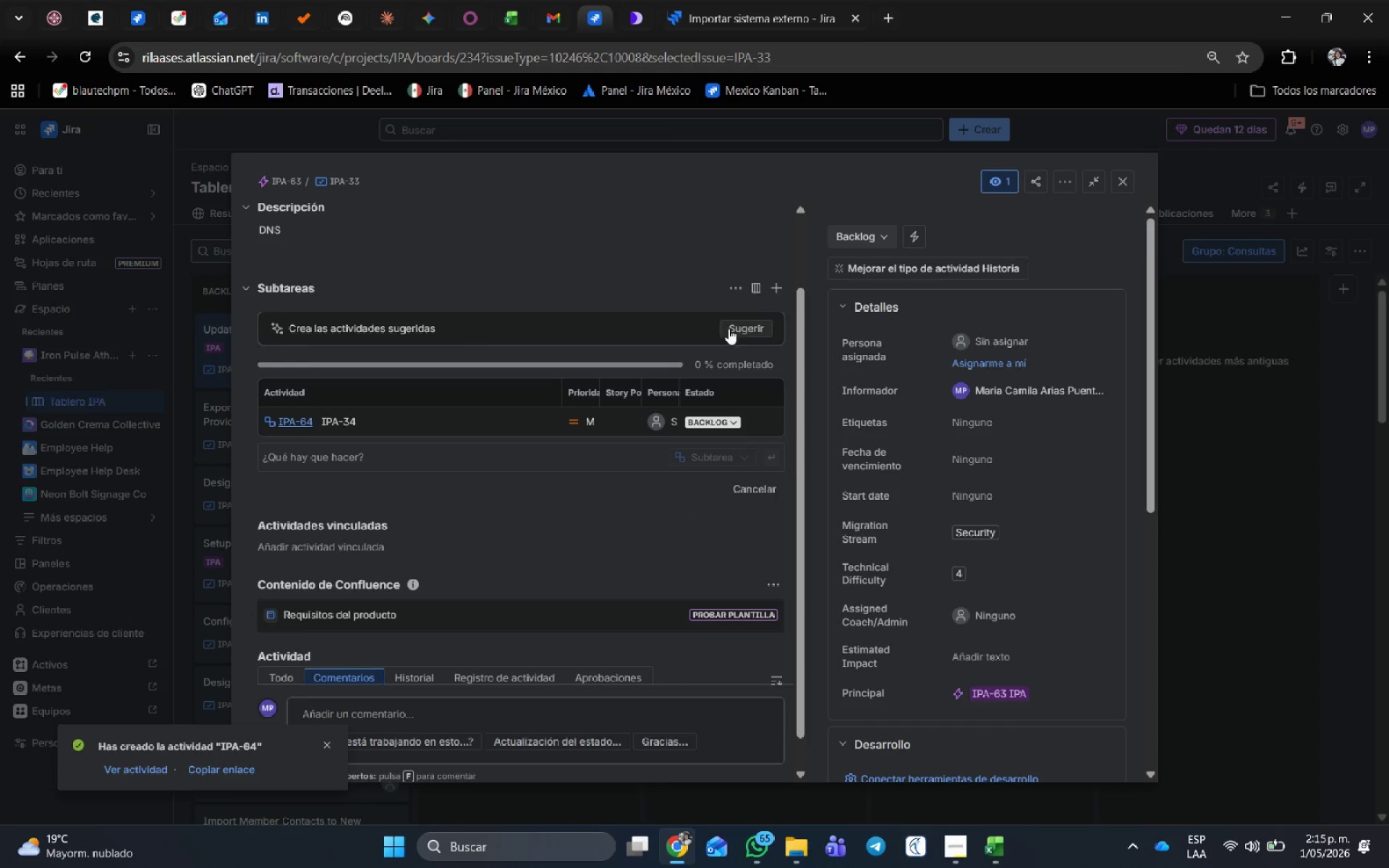 
left_click([639, 326])
 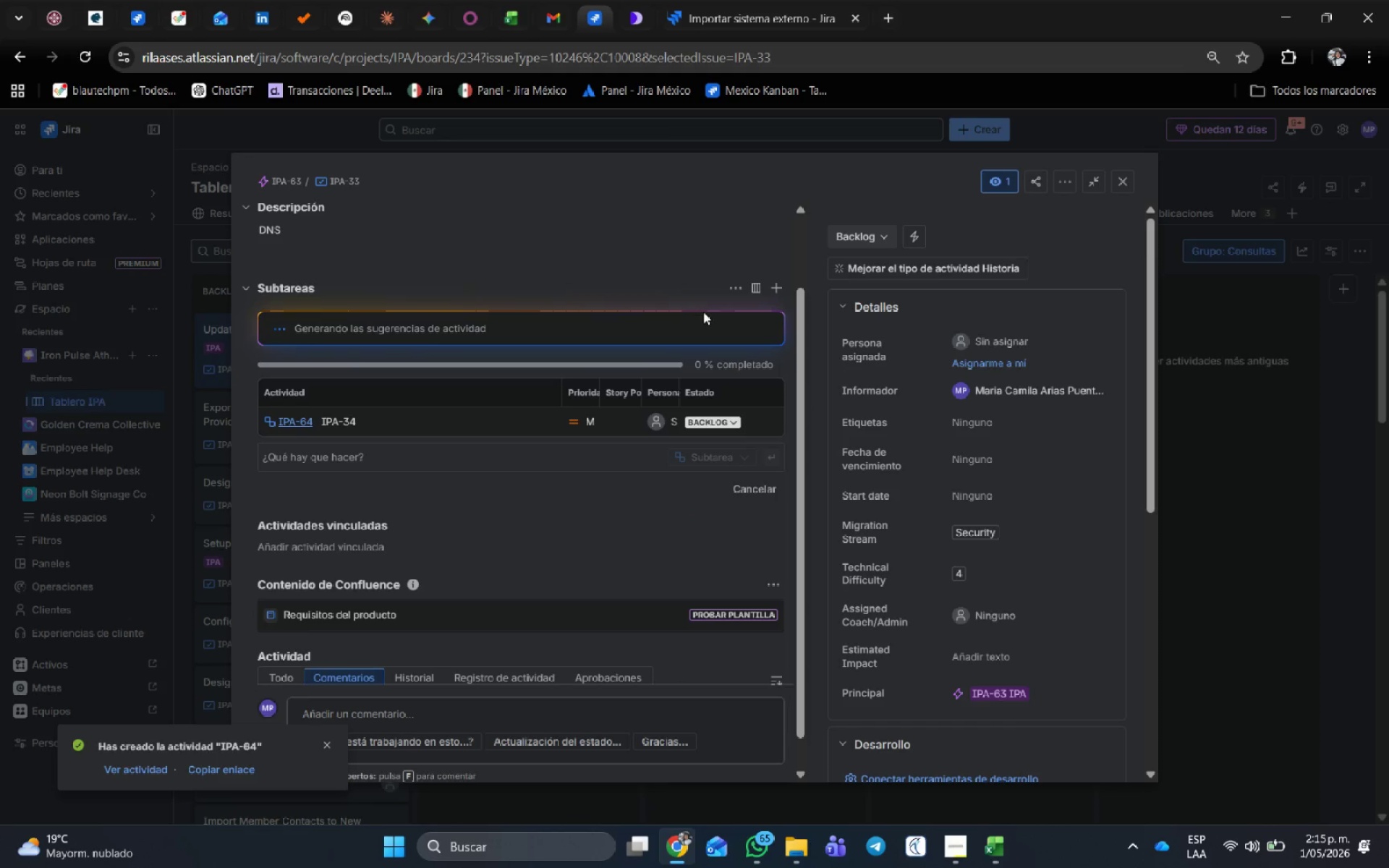 
left_click([737, 286])
 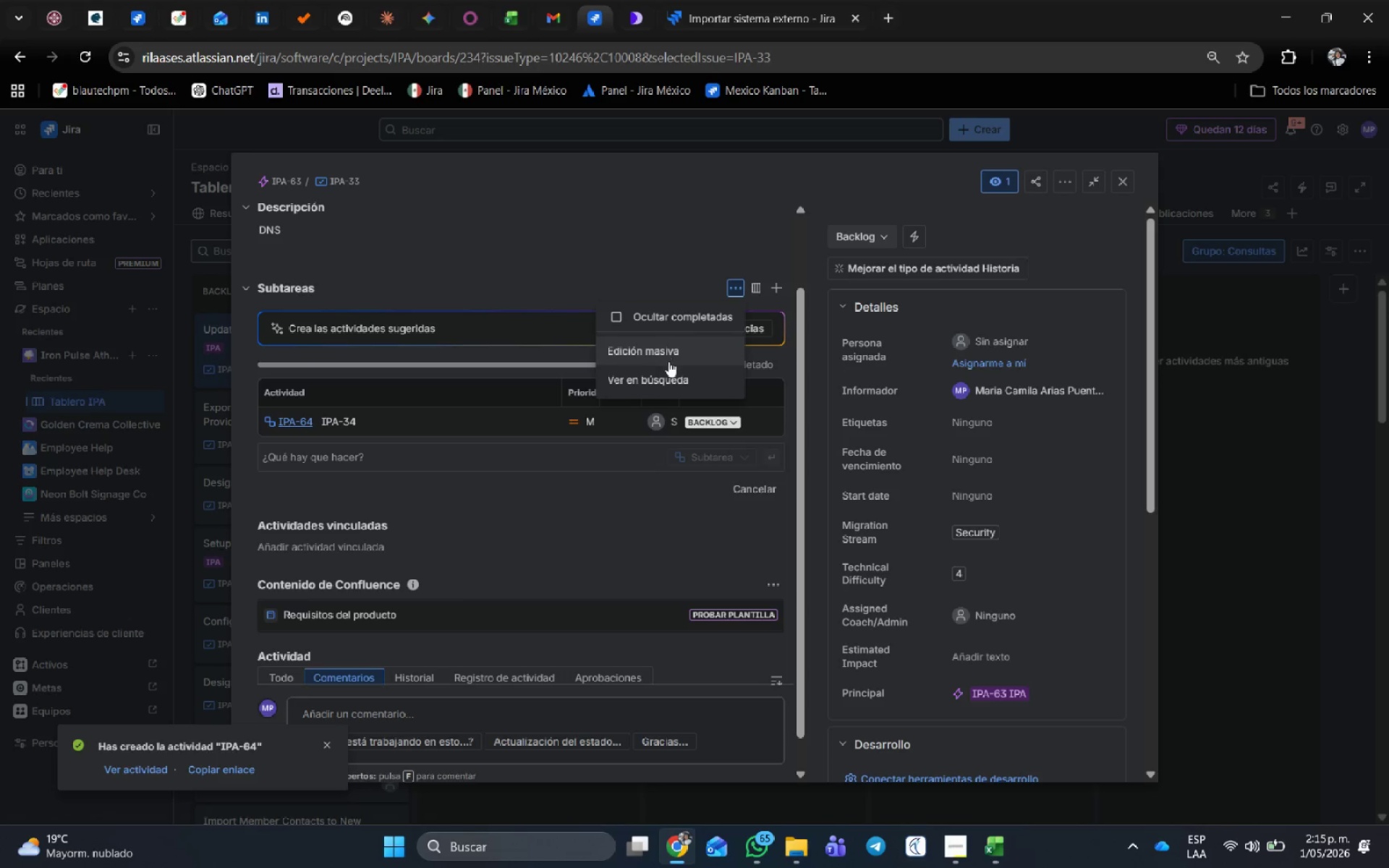 
left_click([662, 353])
 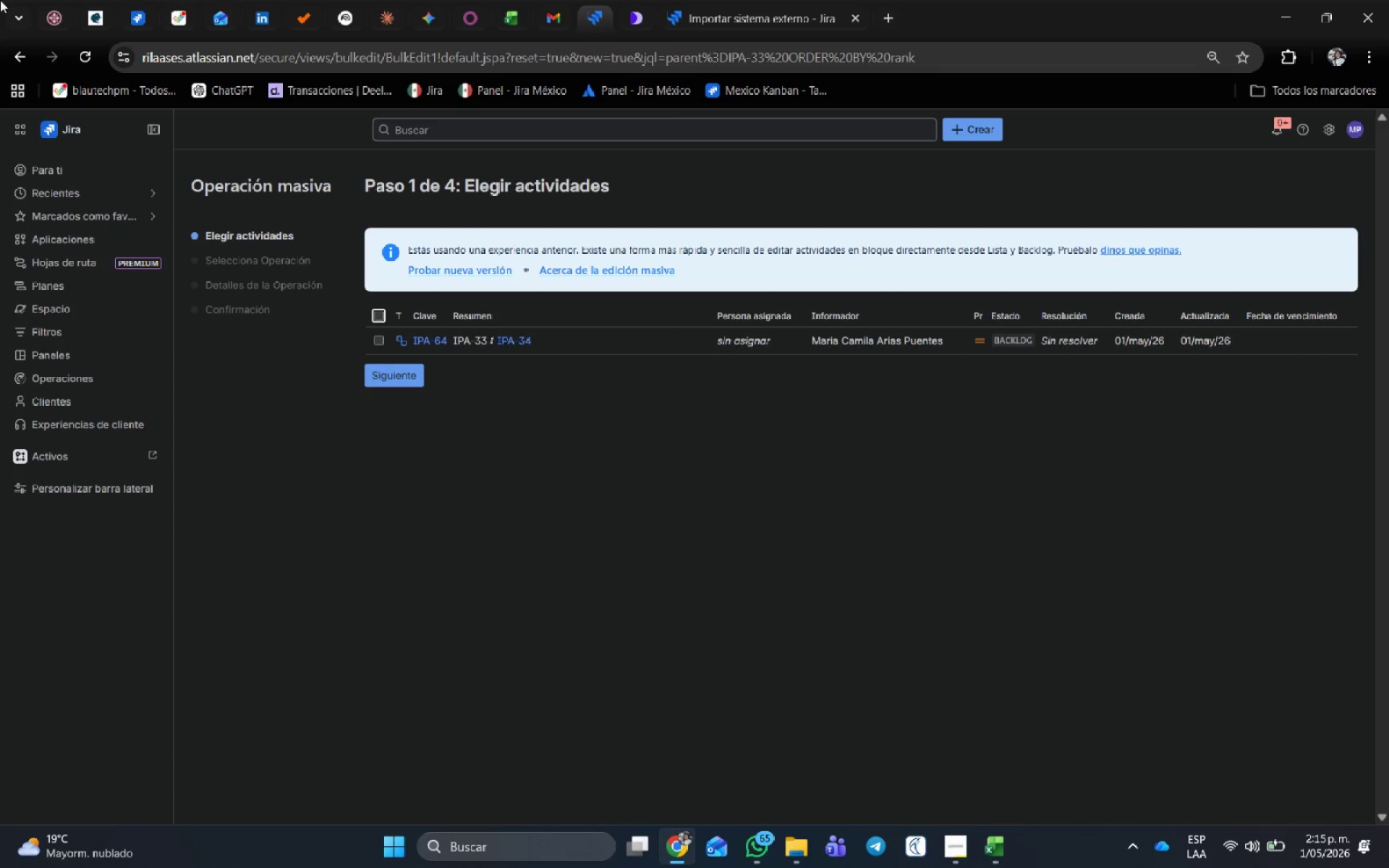 
wait(5.84)
 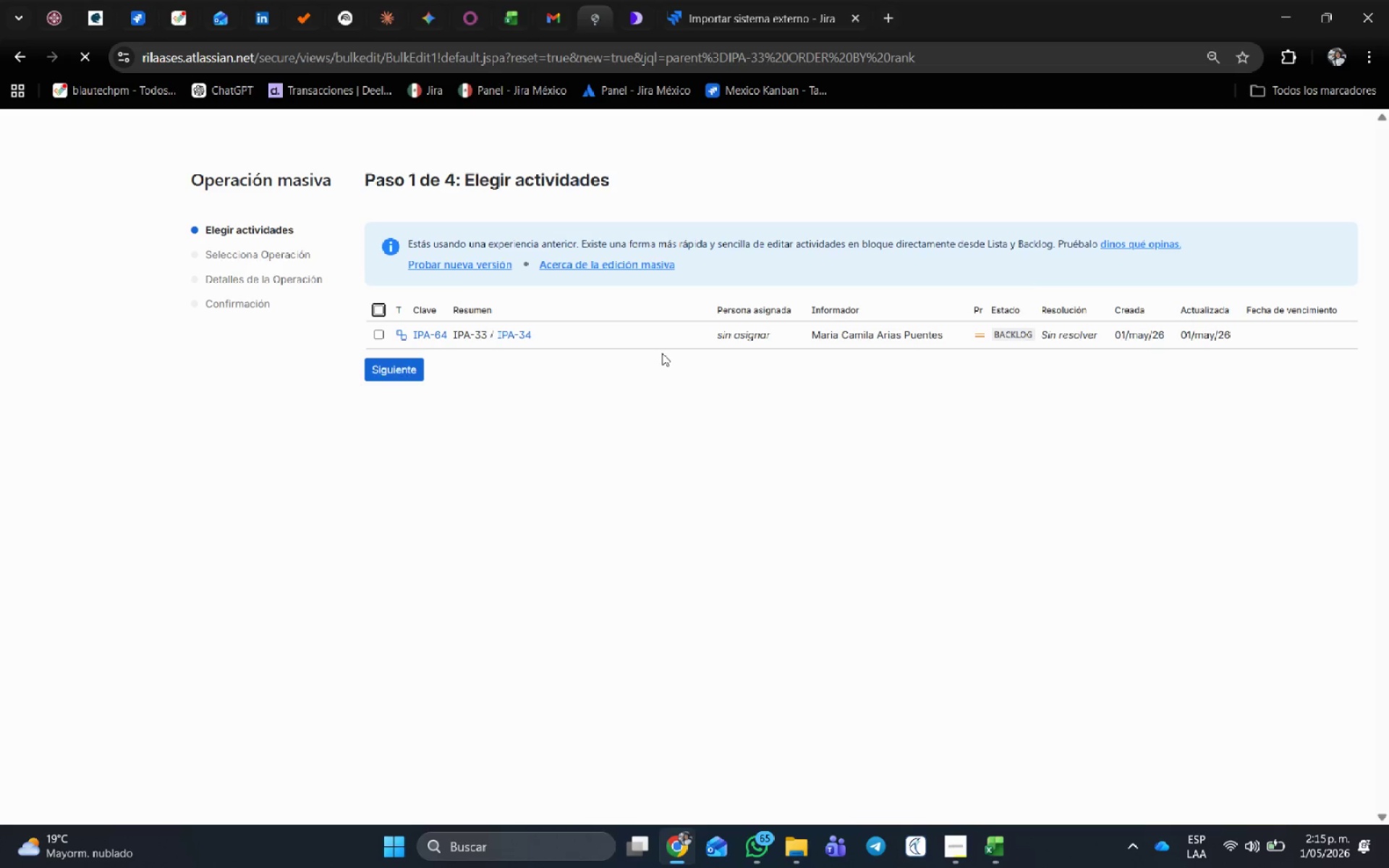 
left_click([22, 52])
 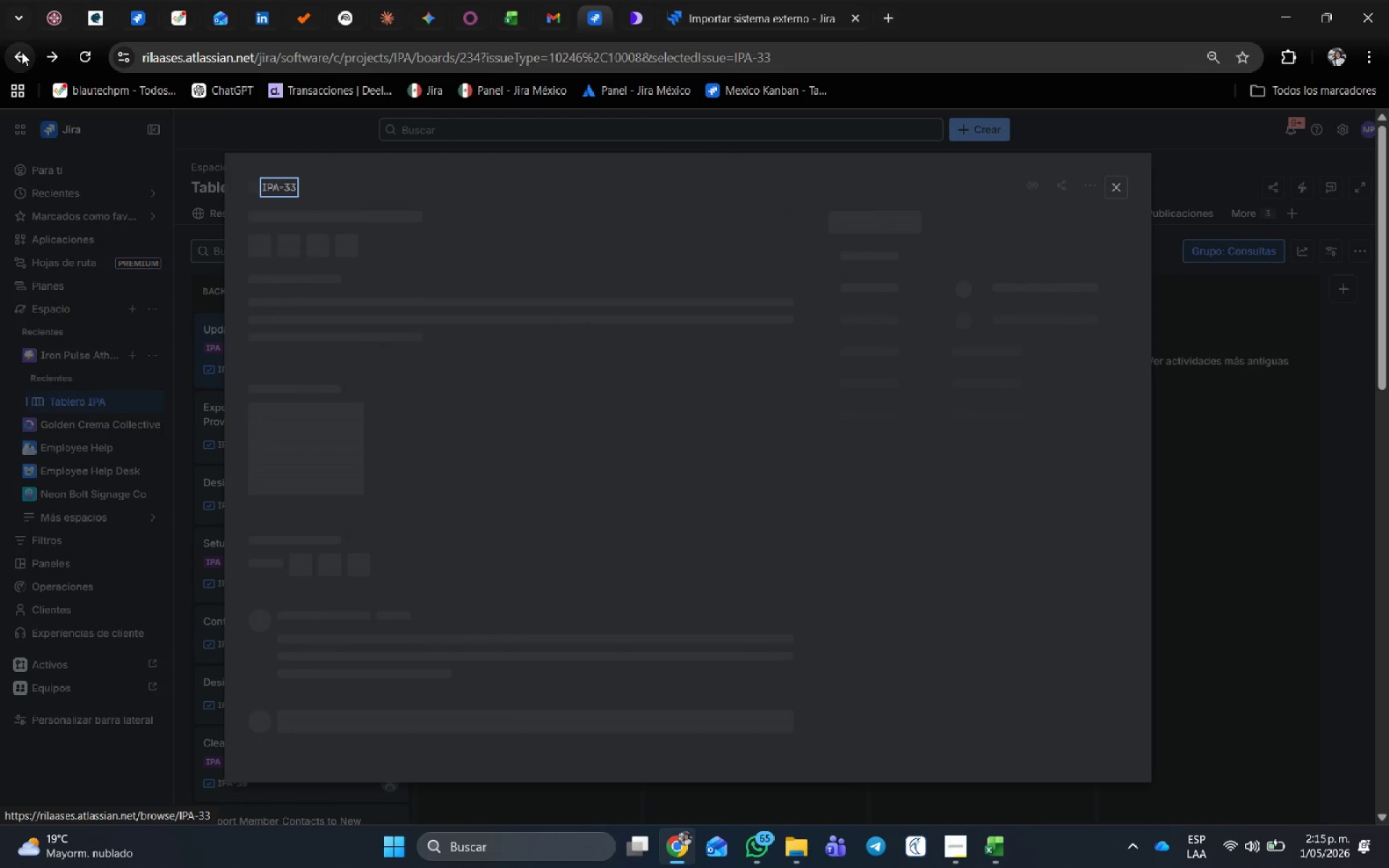 
wait(10.8)
 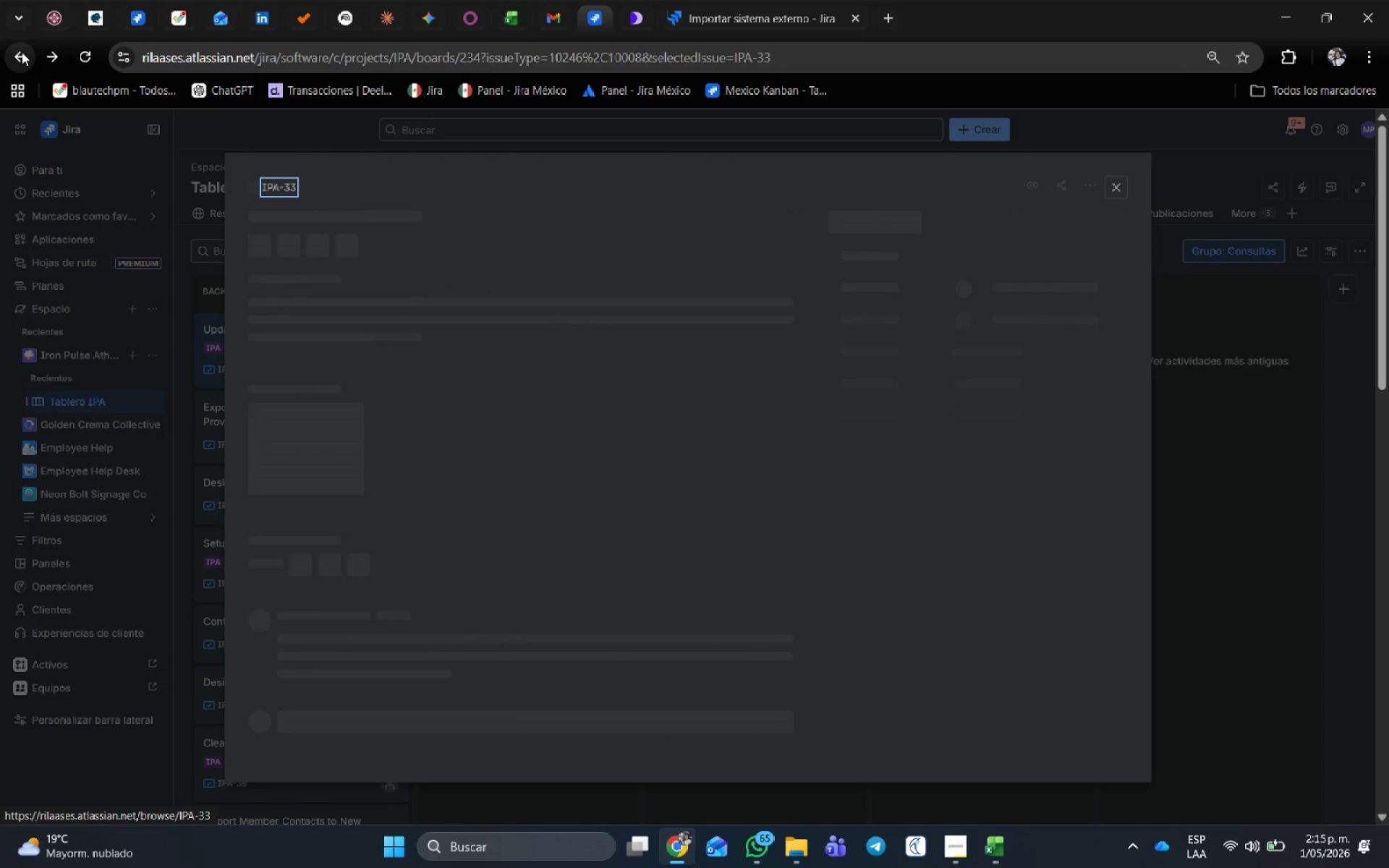 
left_click([774, 380])
 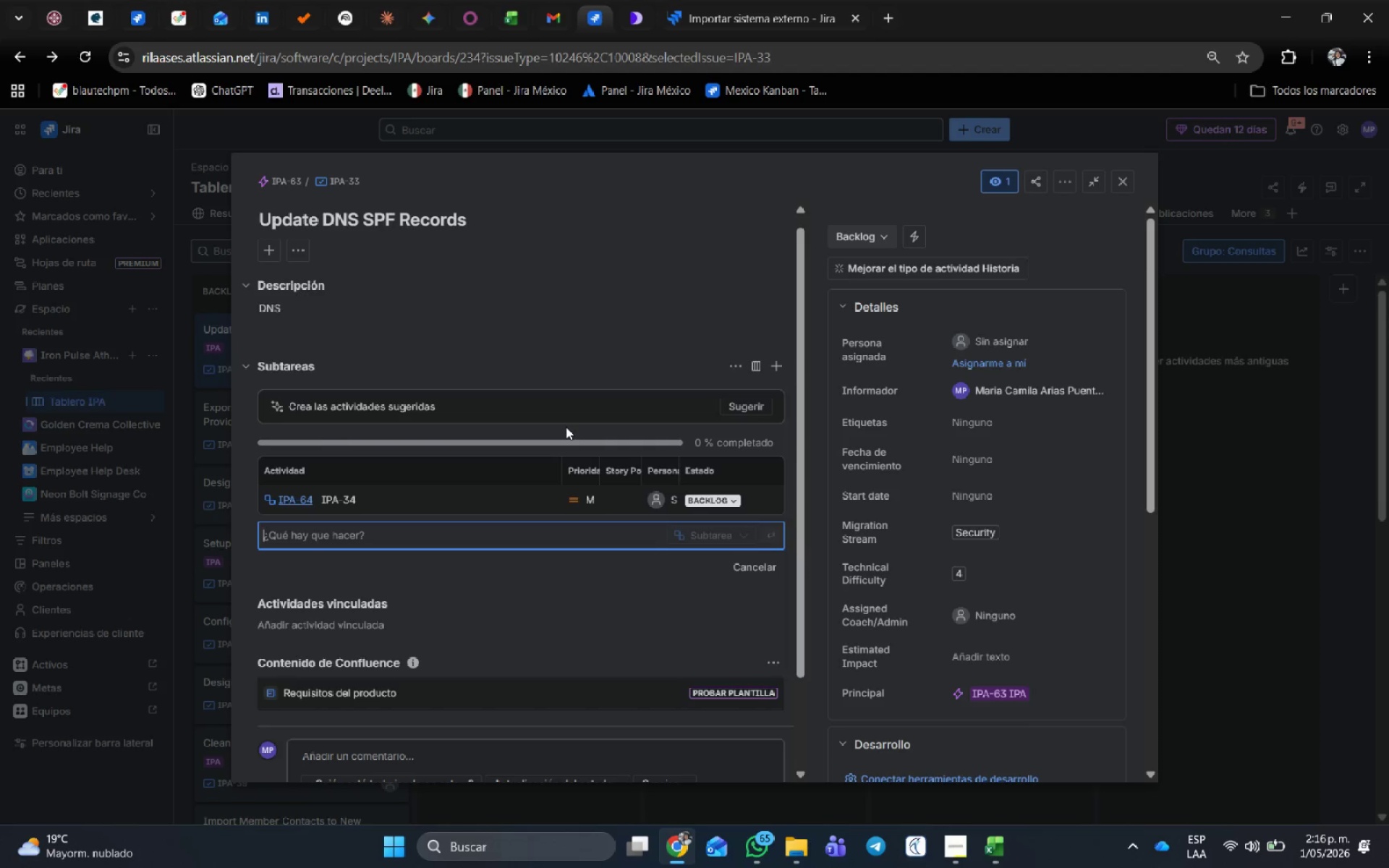 
wait(18.34)
 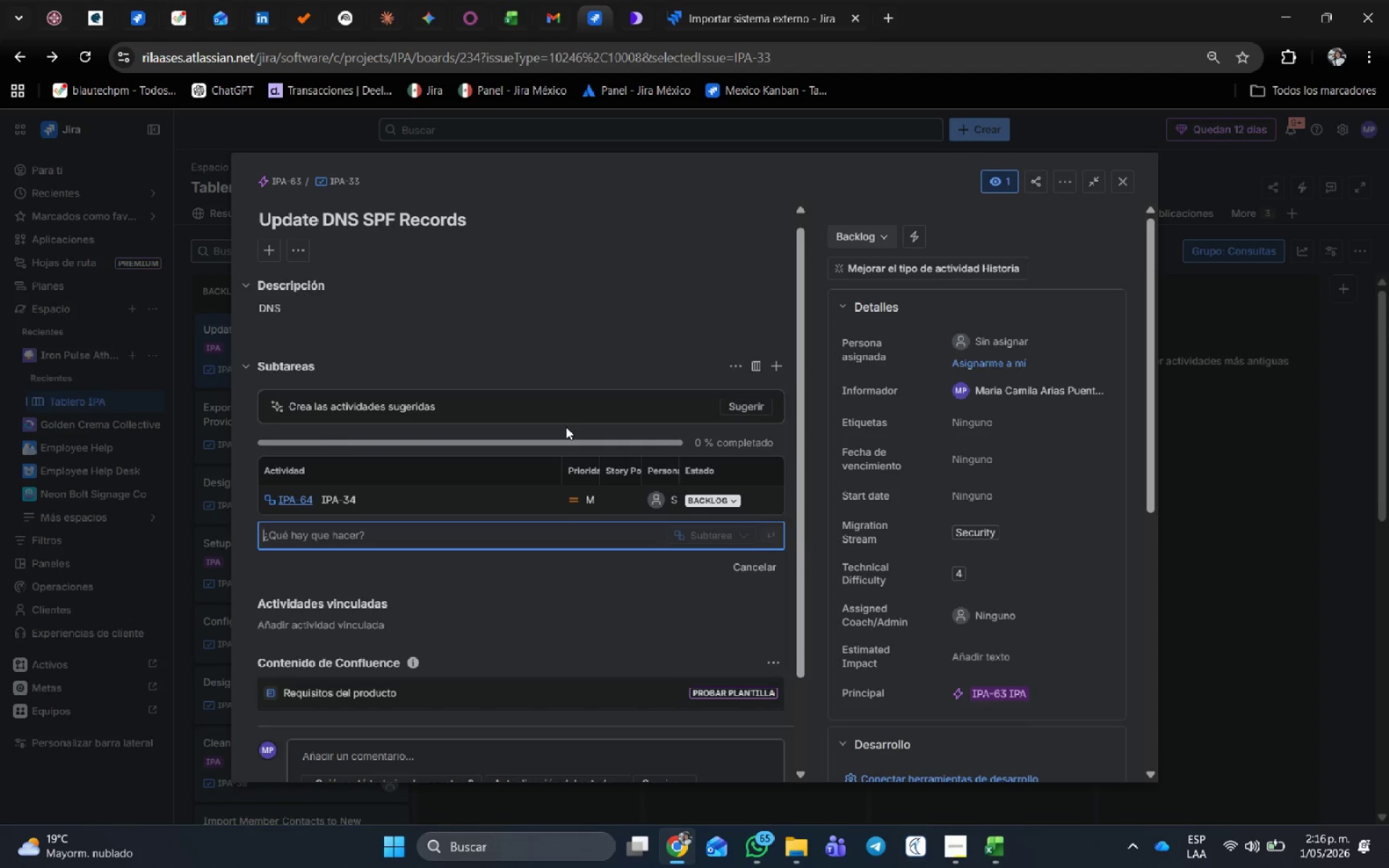 
left_click([1003, 832])
 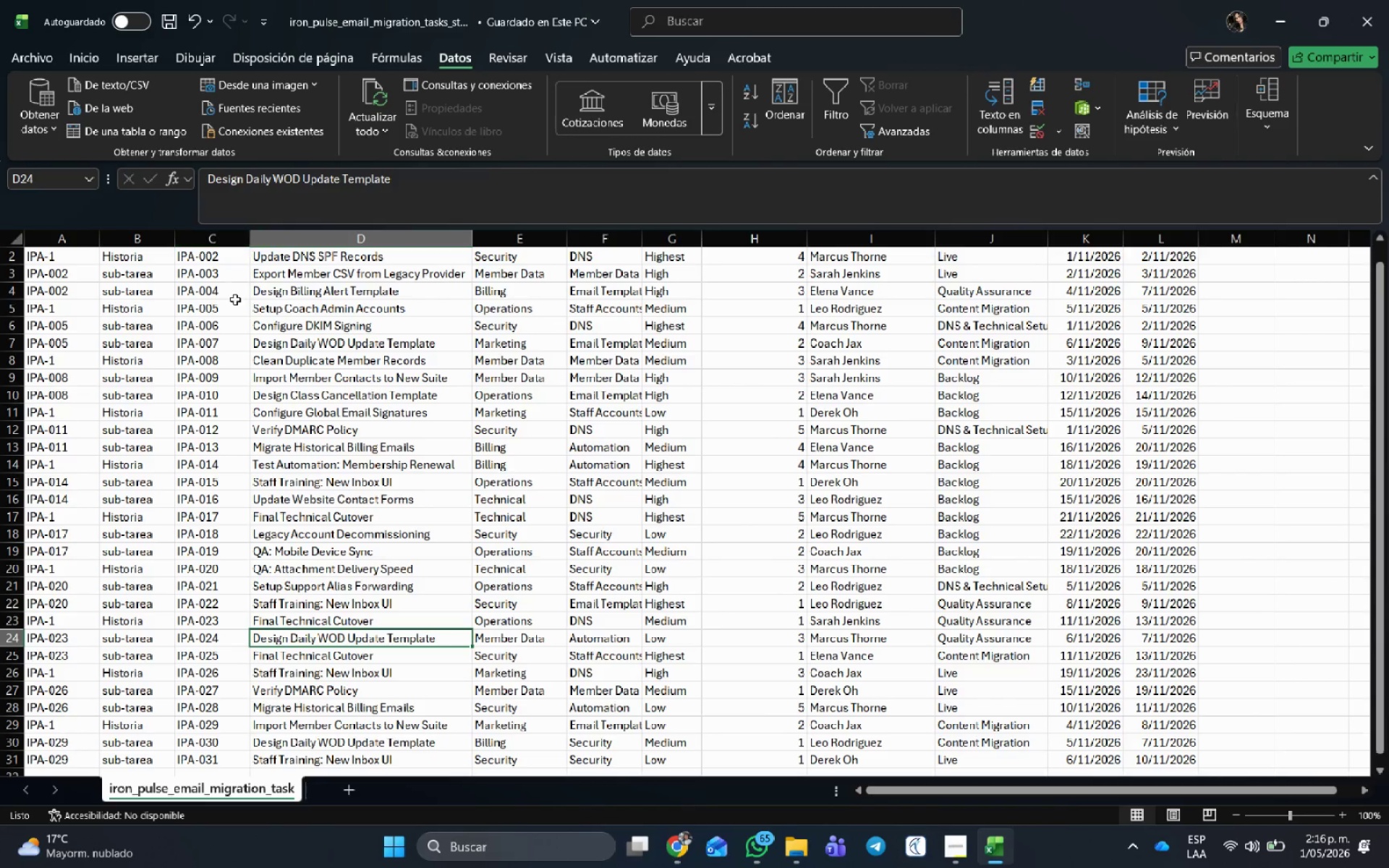 
left_click([350, 289])
 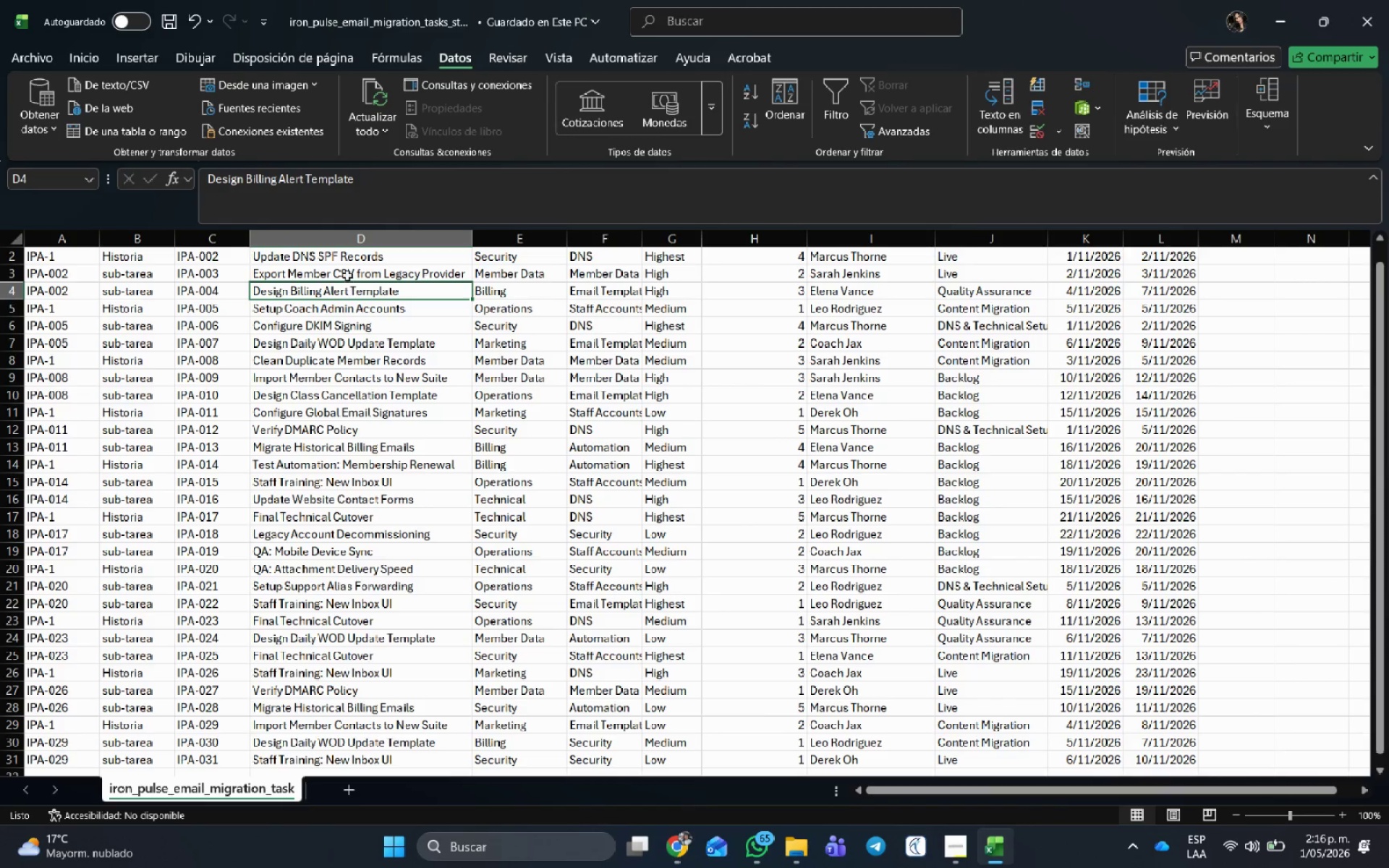 
left_click([347, 275])
 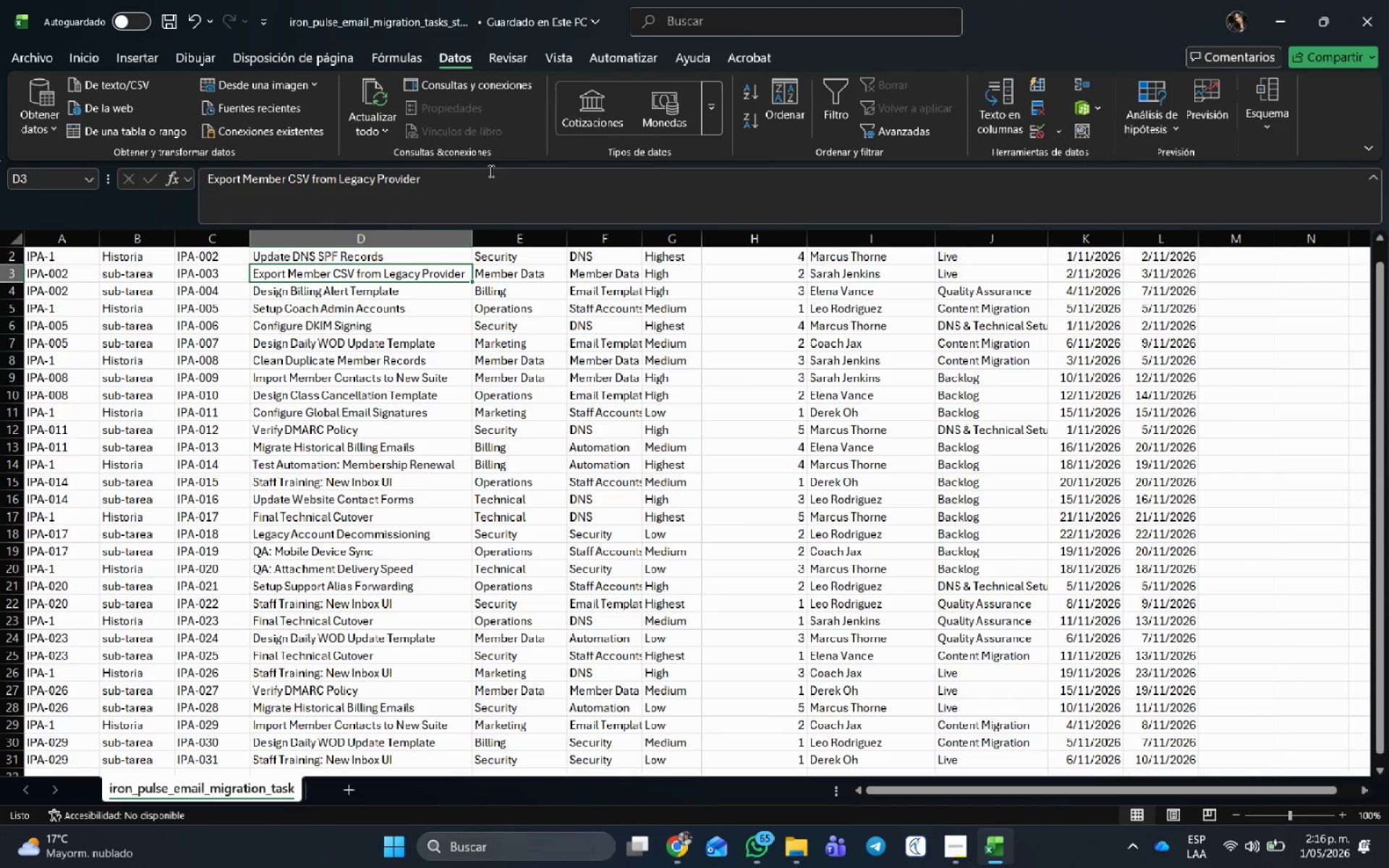 
left_click_drag(start_coordinate=[485, 181], to_coordinate=[0, 211])
 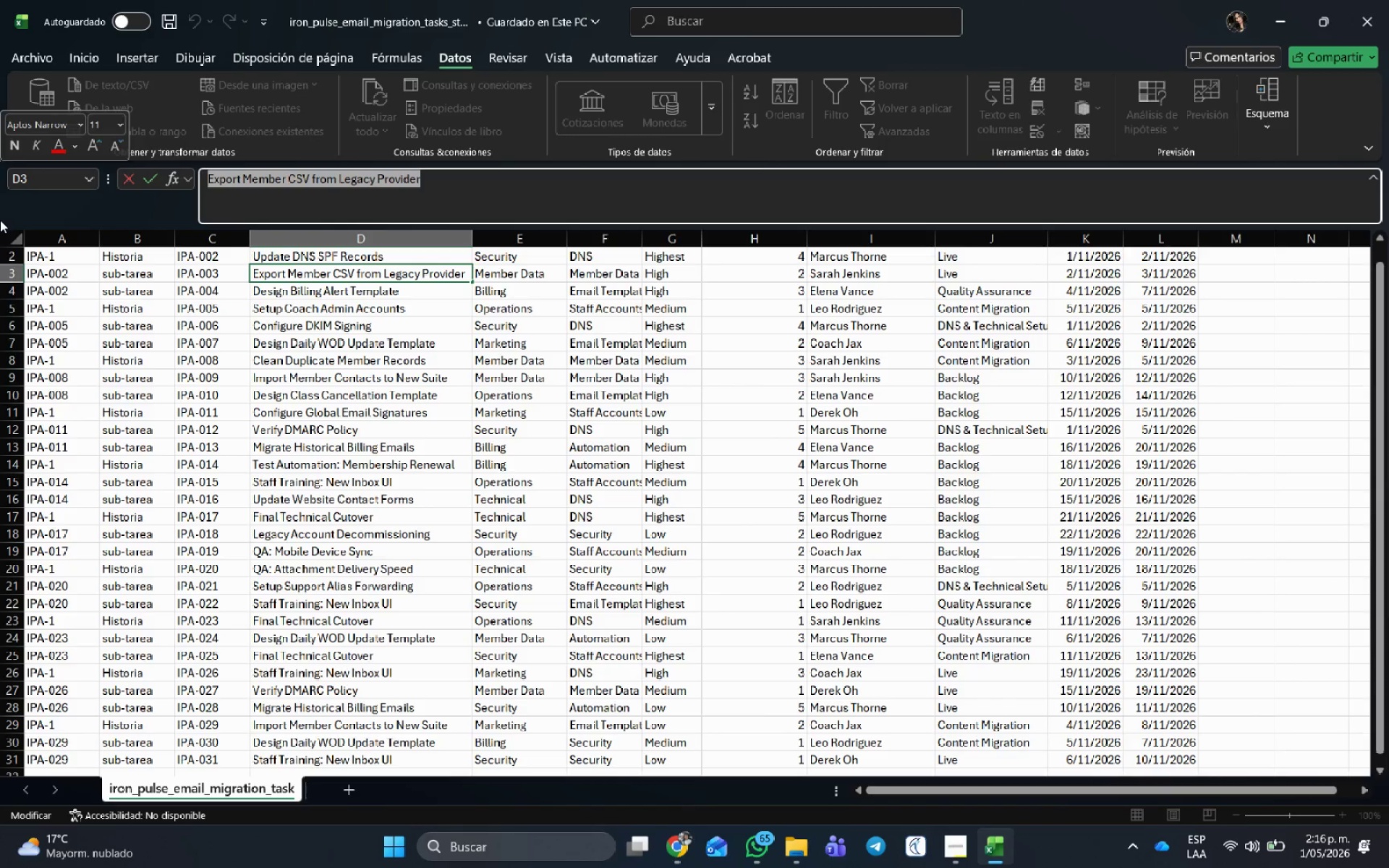 
key(Control+C)
 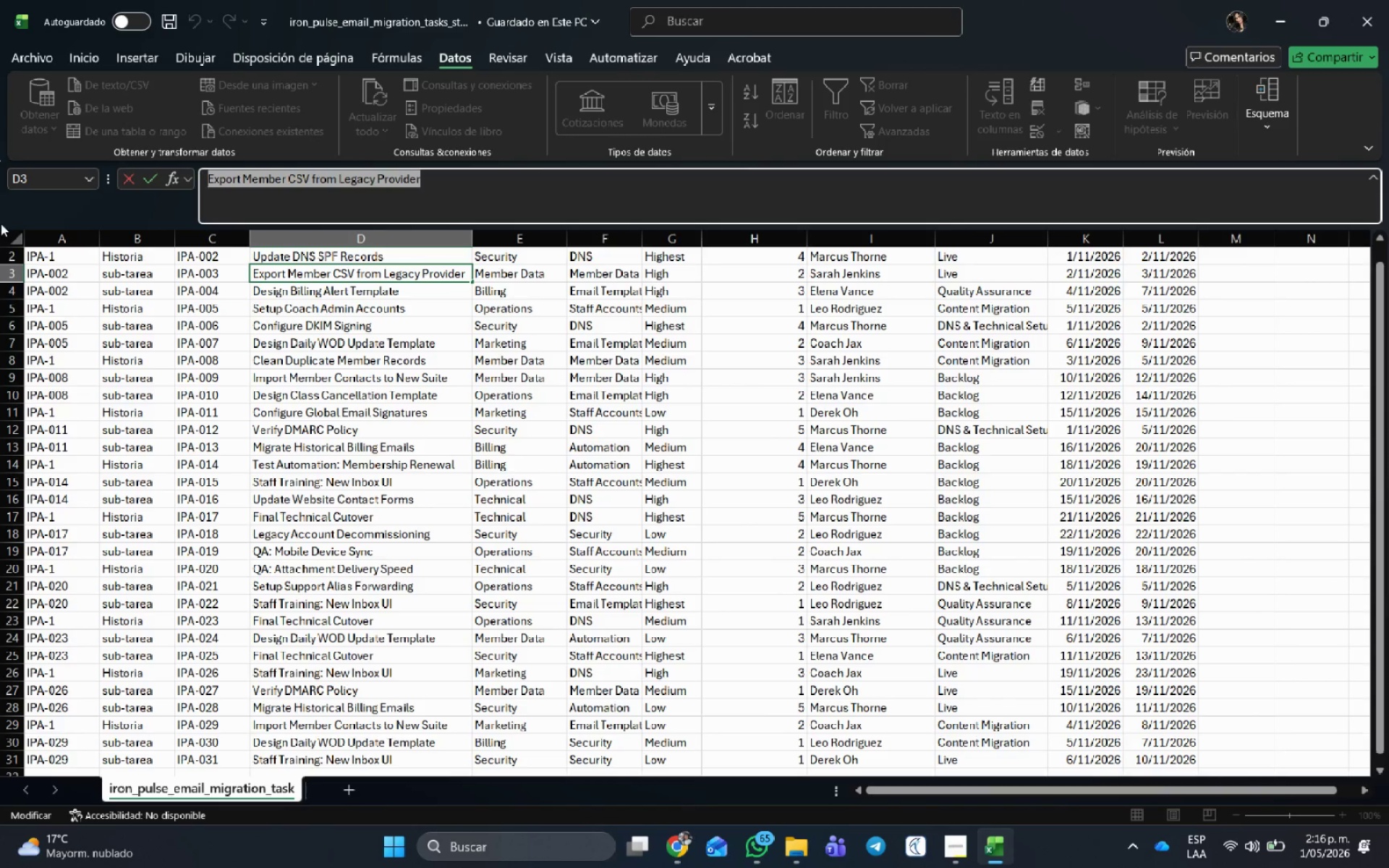 
key(Alt+AltLeft)
 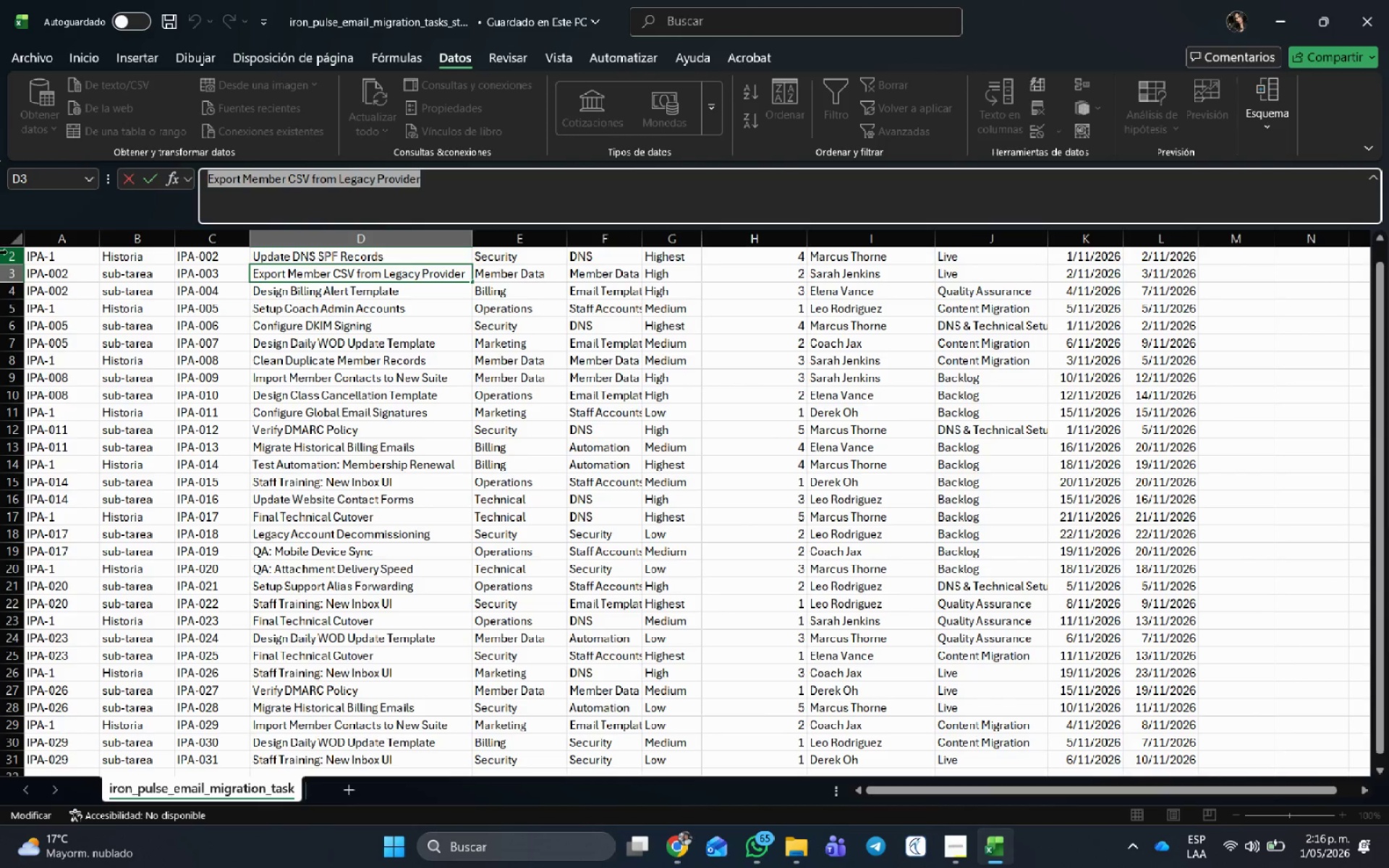 
key(Alt+Tab)
 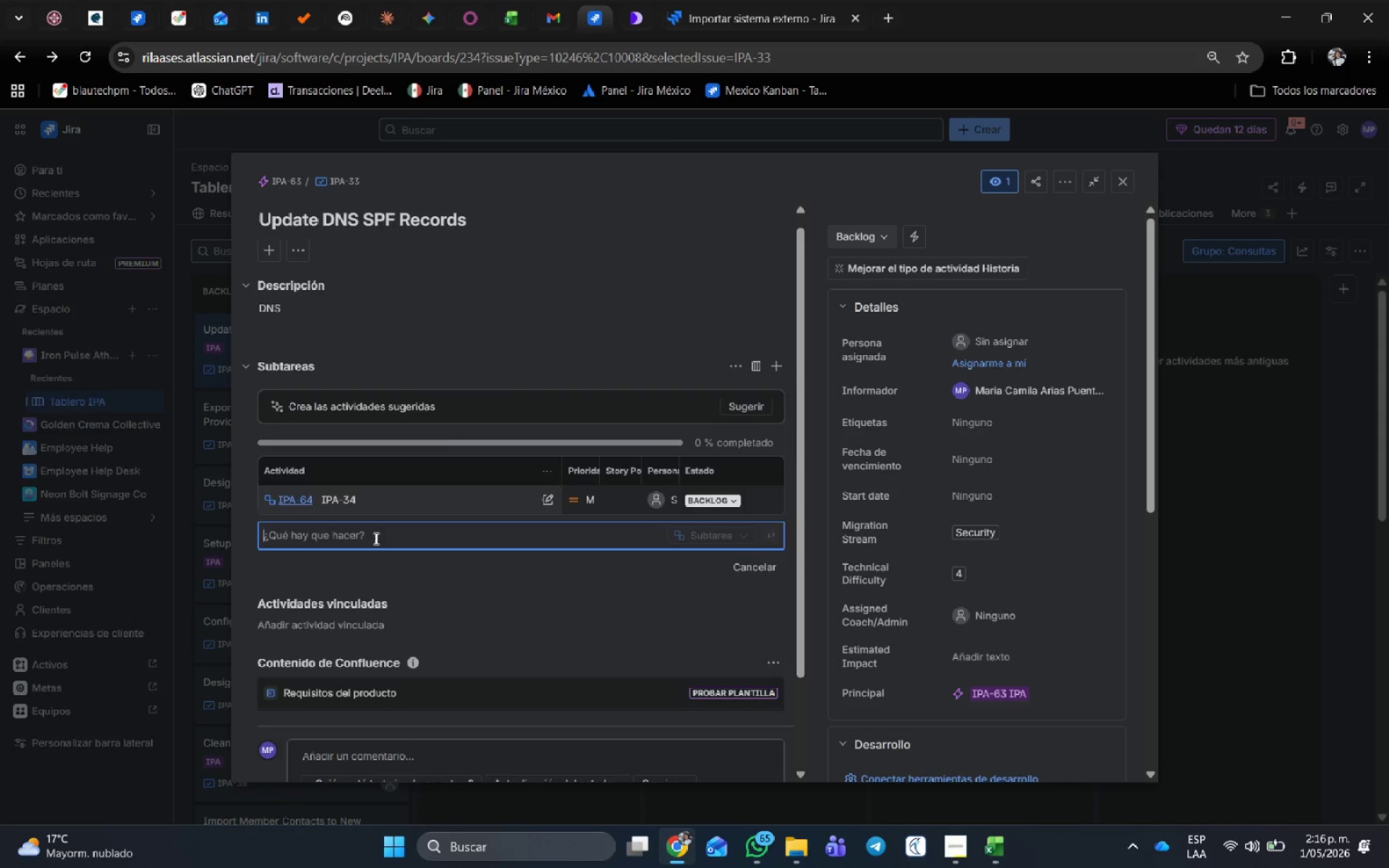 
left_click([375, 538])
 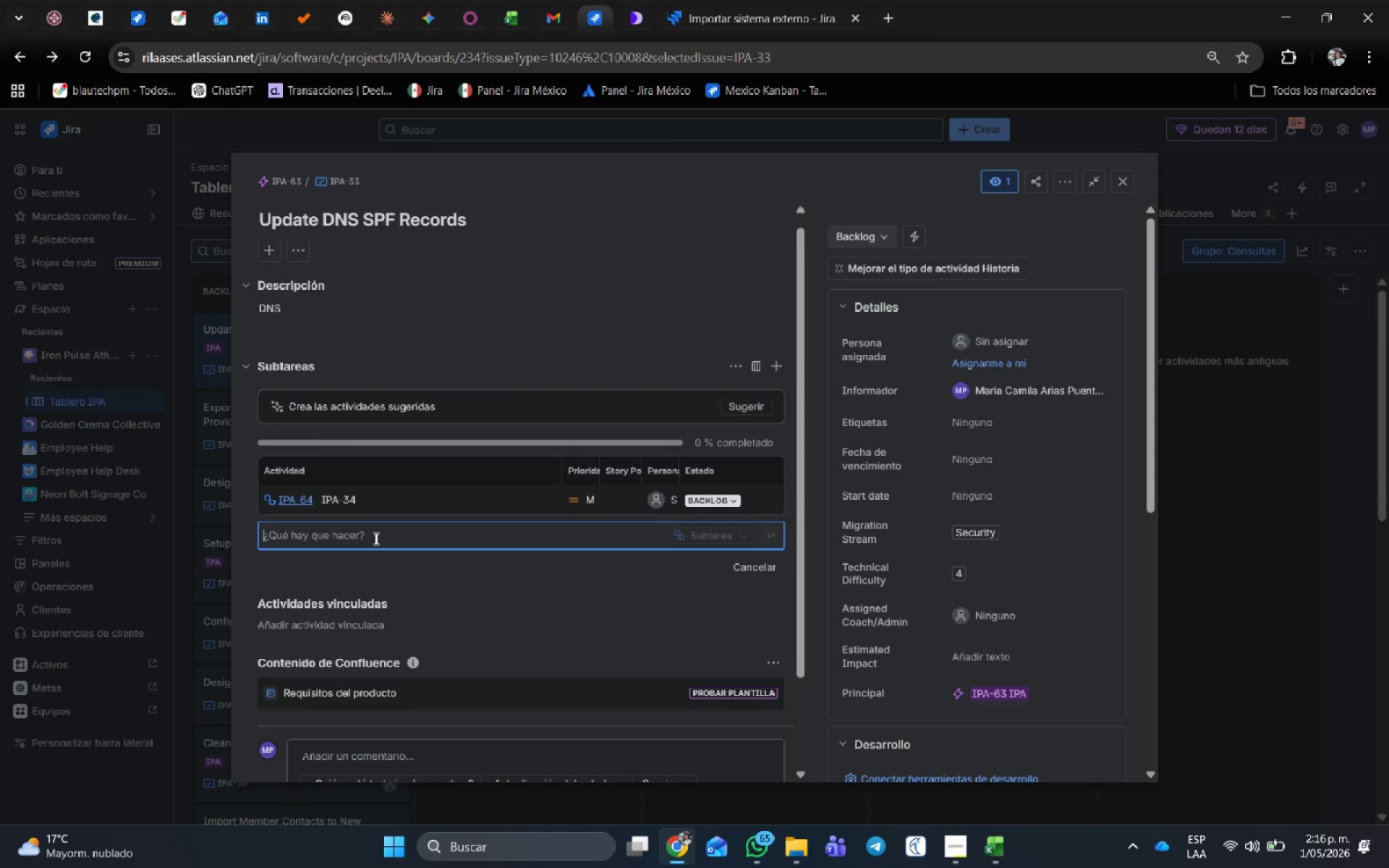 
key(Control+V)
 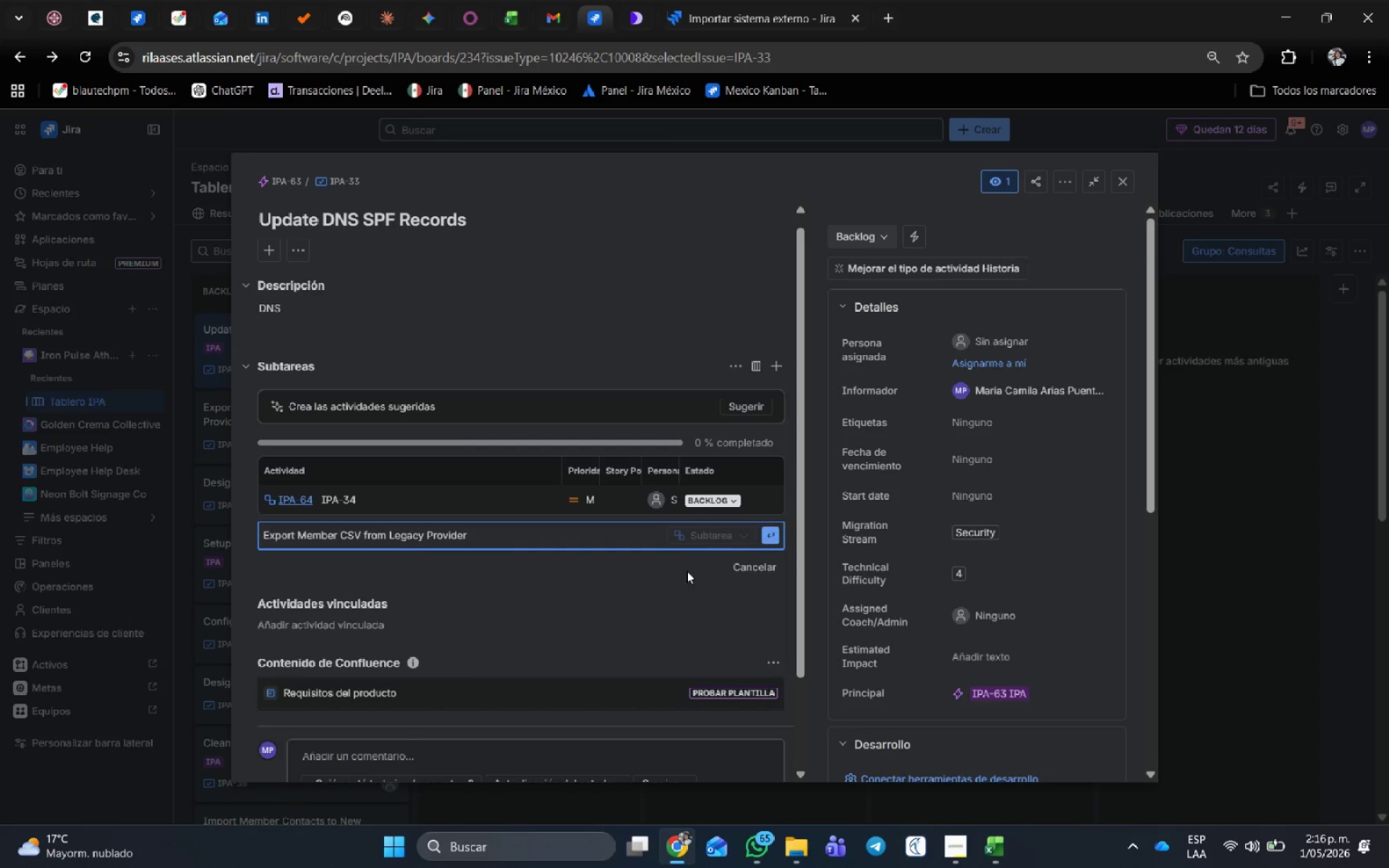 
left_click([762, 562])
 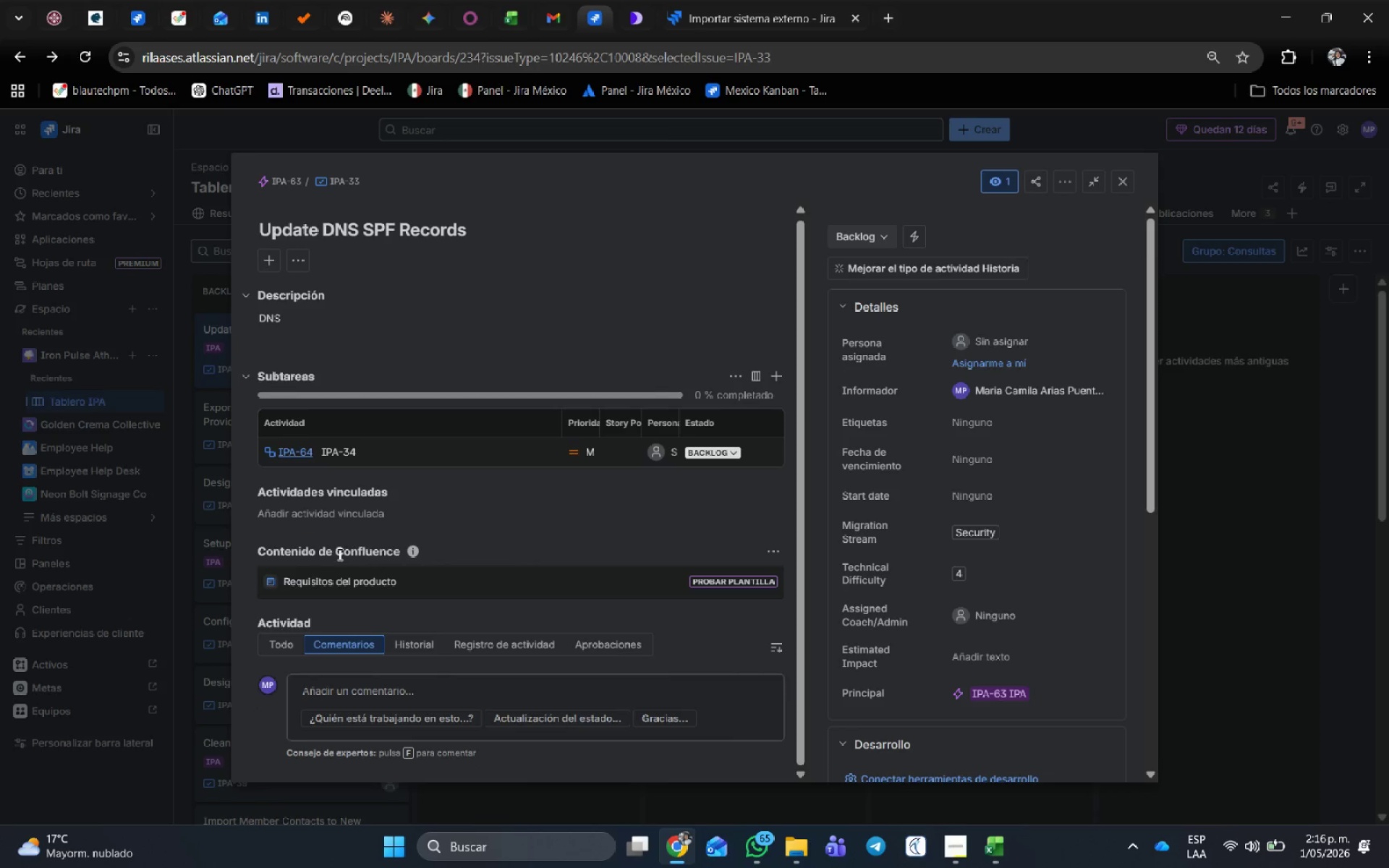 
left_click([361, 509])
 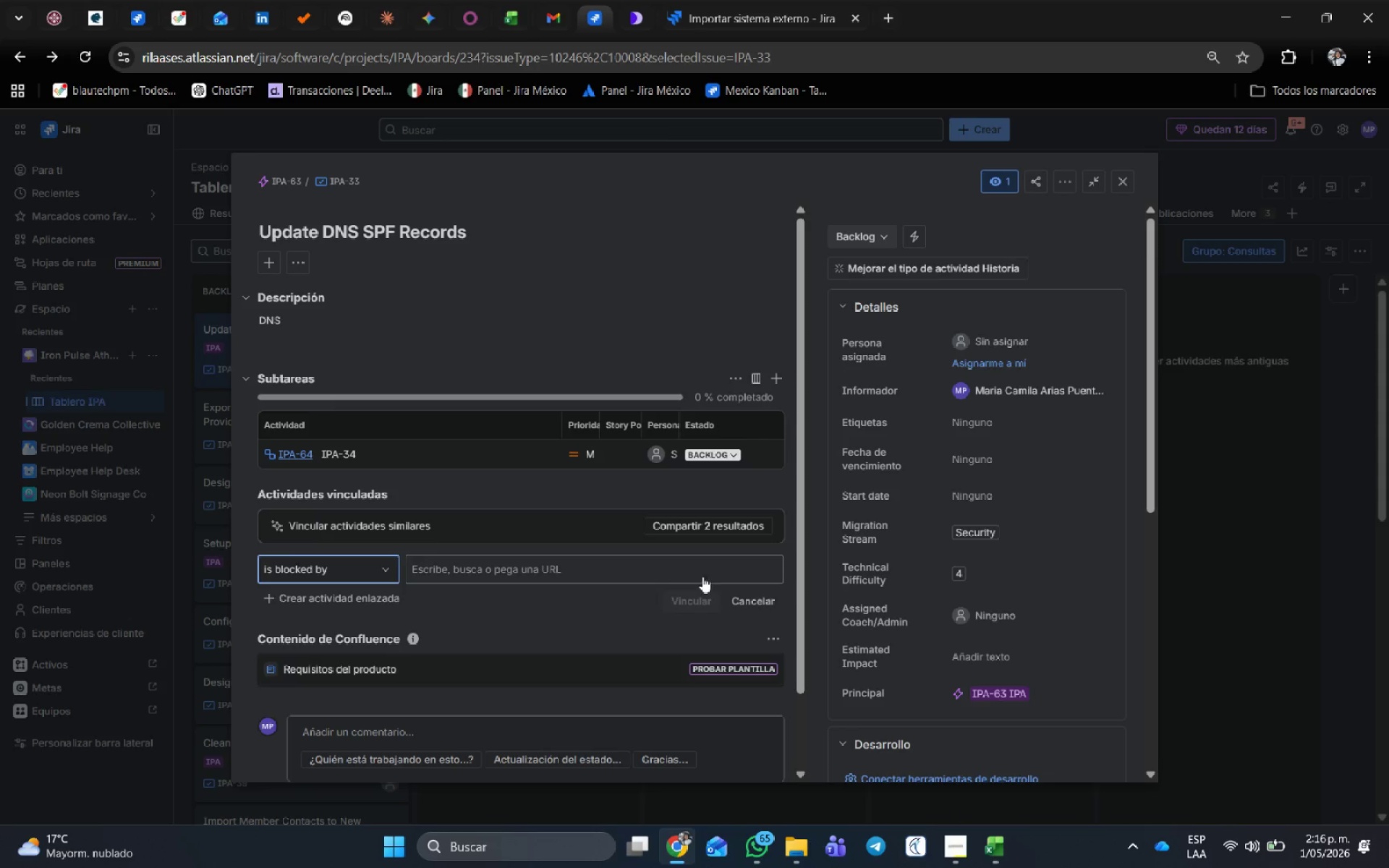 
left_click([373, 562])
 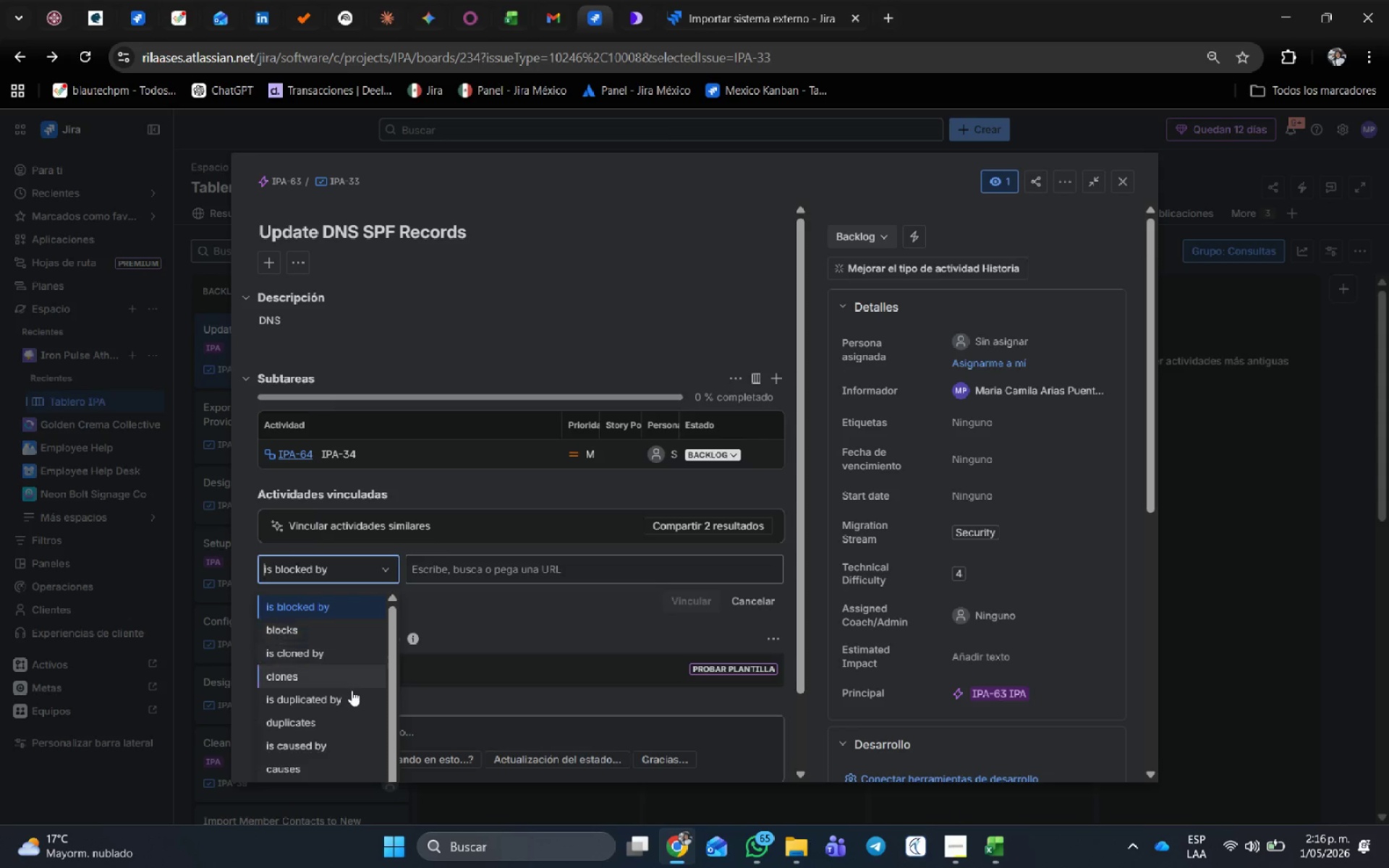 
scroll: coordinate [348, 701], scroll_direction: down, amount: 2.0
 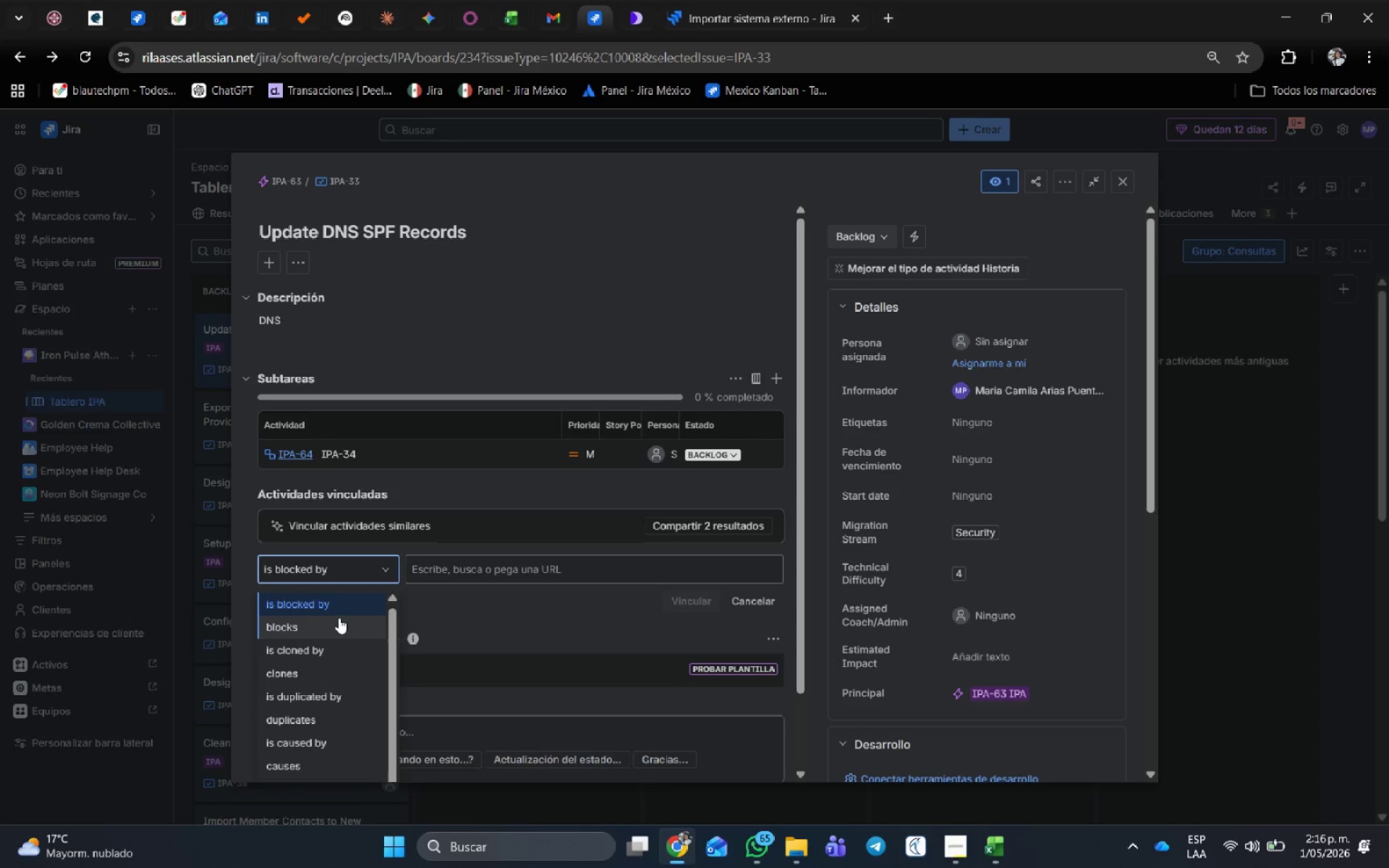 
left_click([457, 572])
 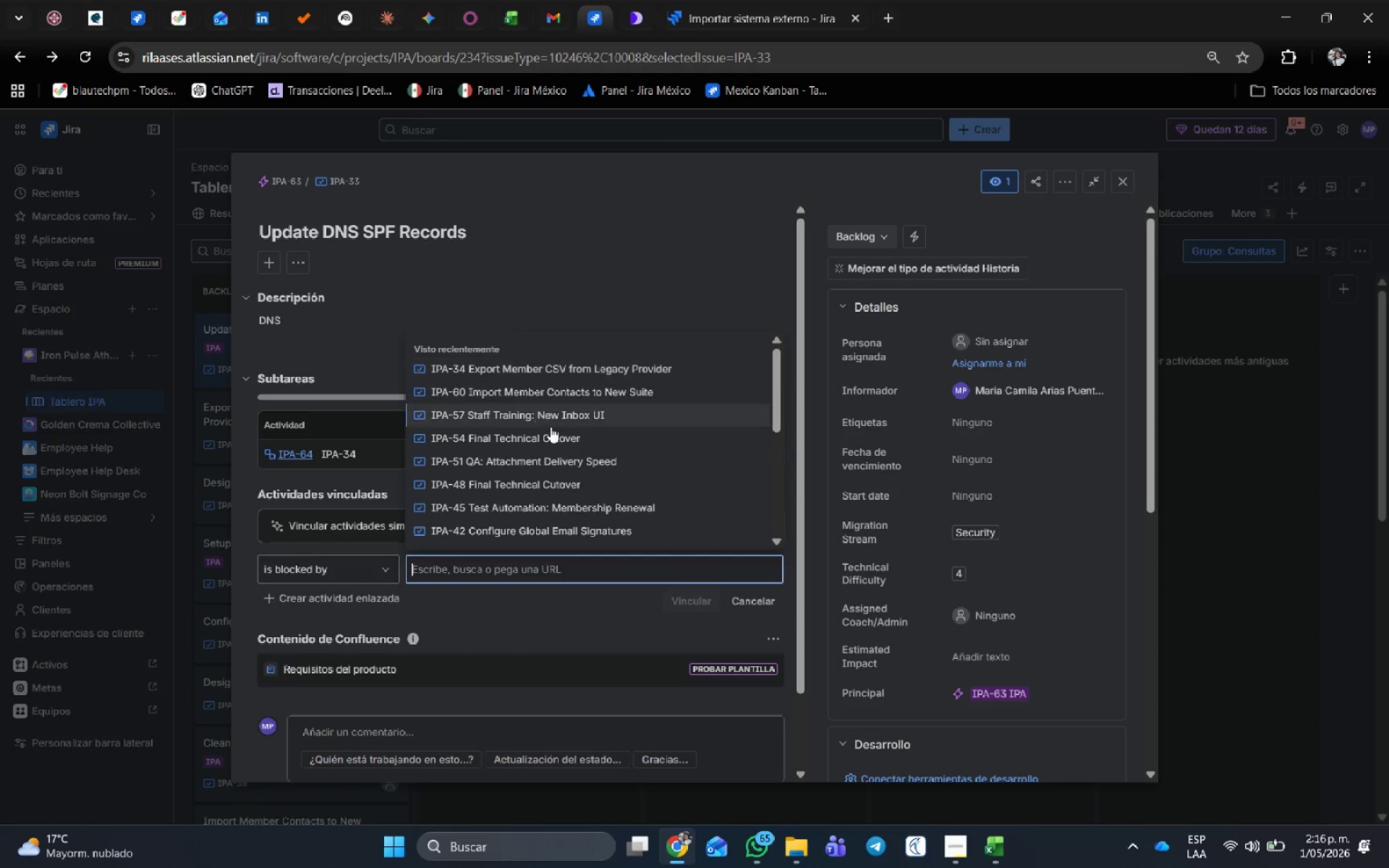 
scroll: coordinate [549, 415], scroll_direction: up, amount: 4.0
 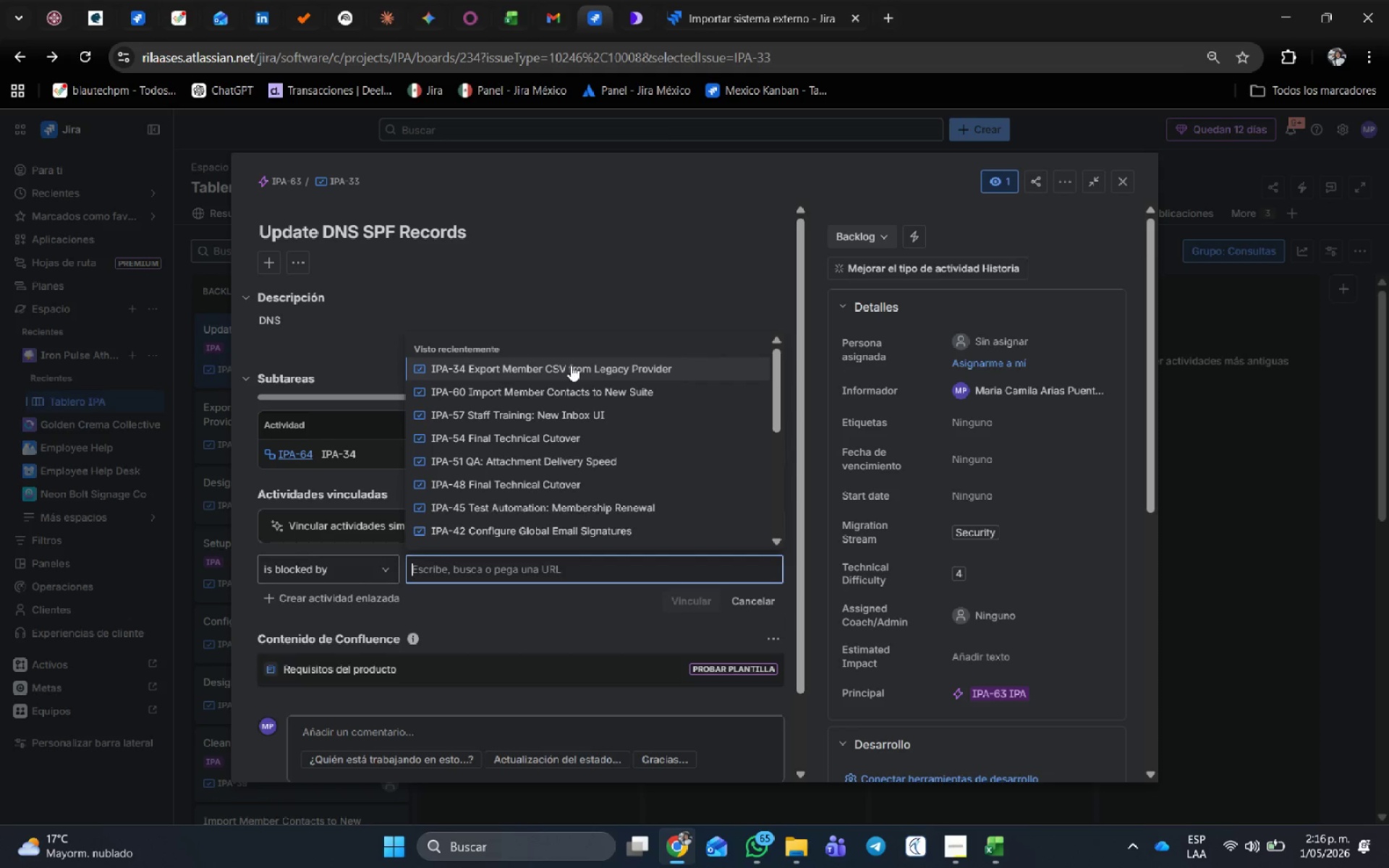 
left_click([572, 365])
 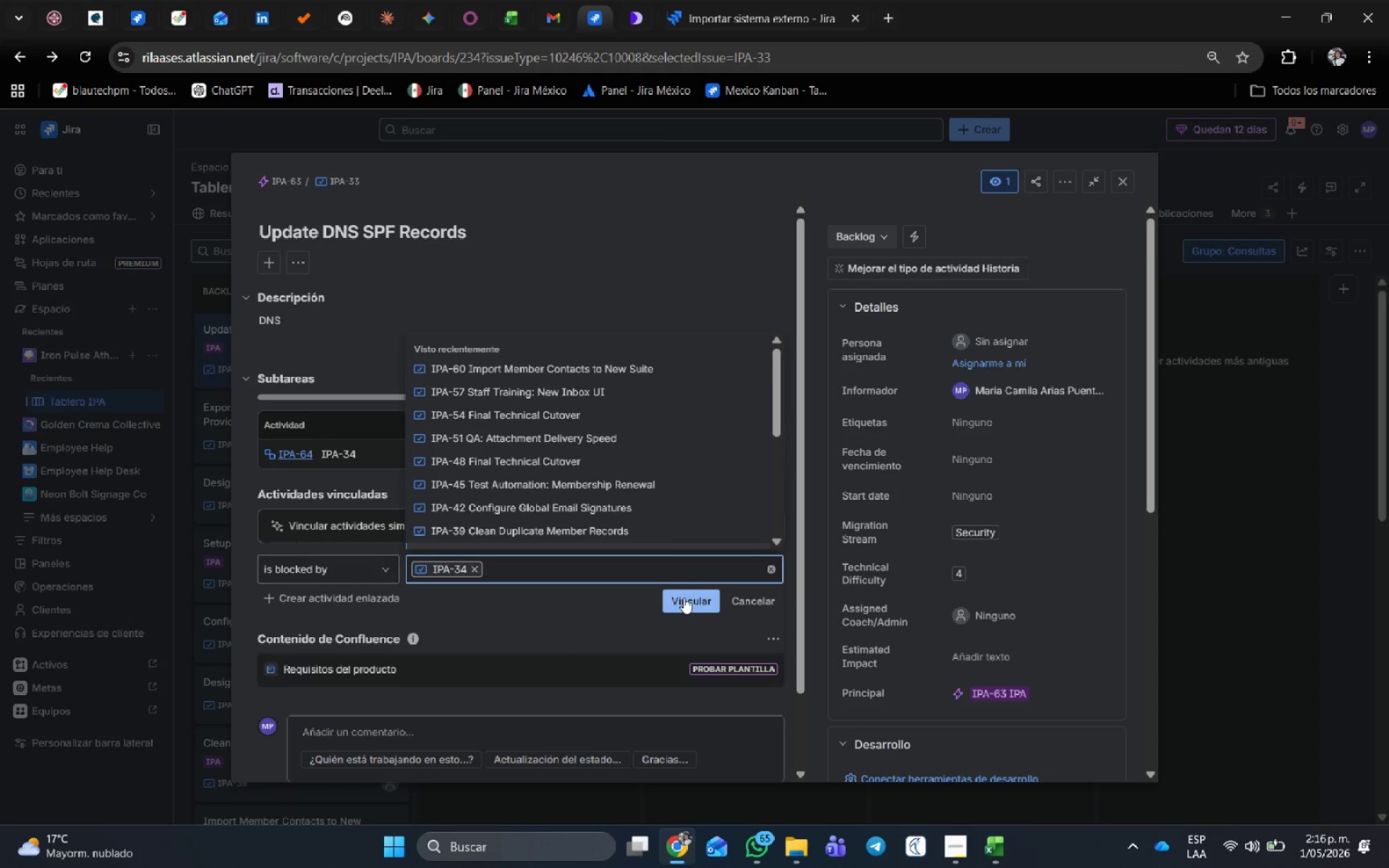 
left_click([666, 571])
 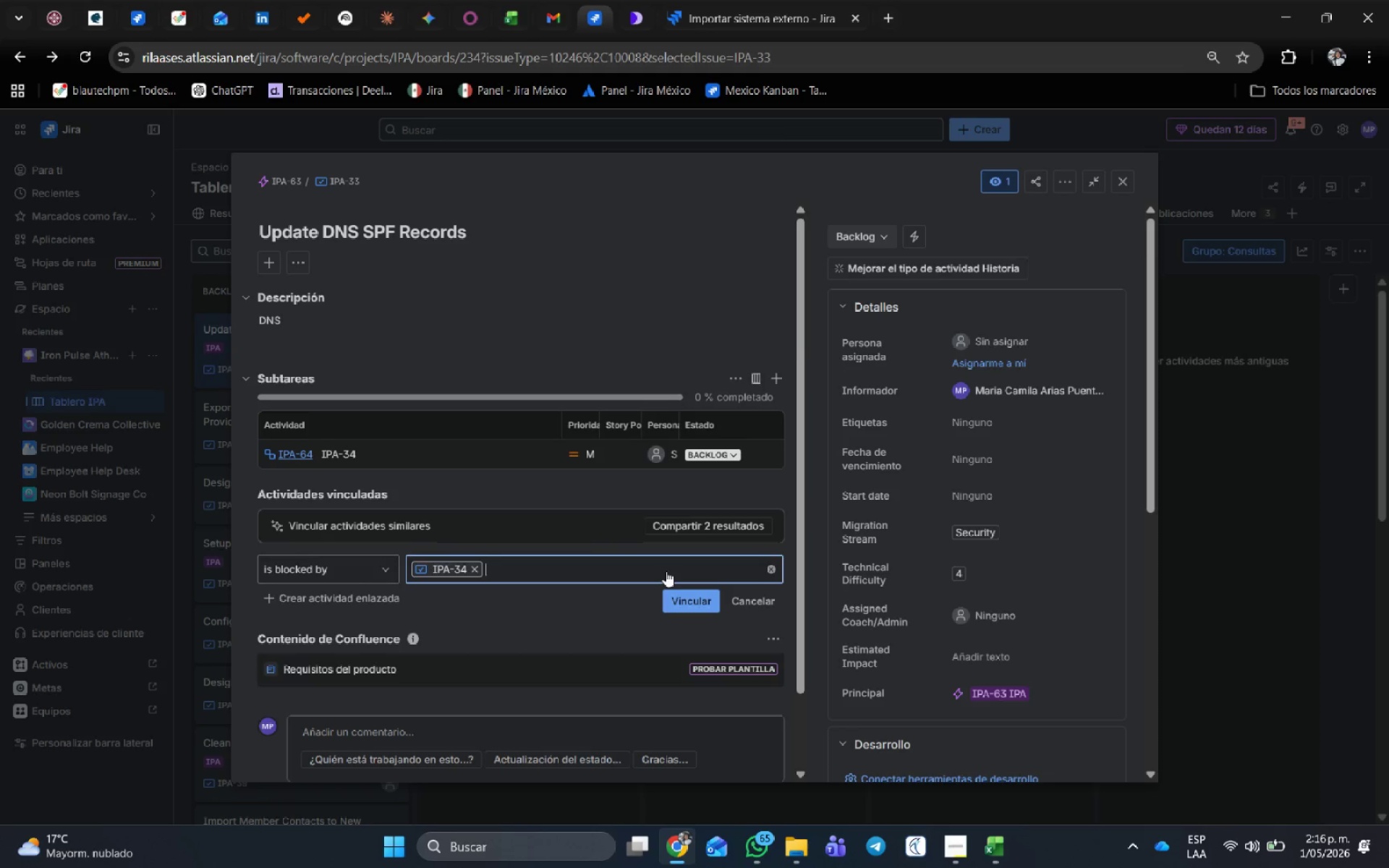 
left_click([666, 571])
 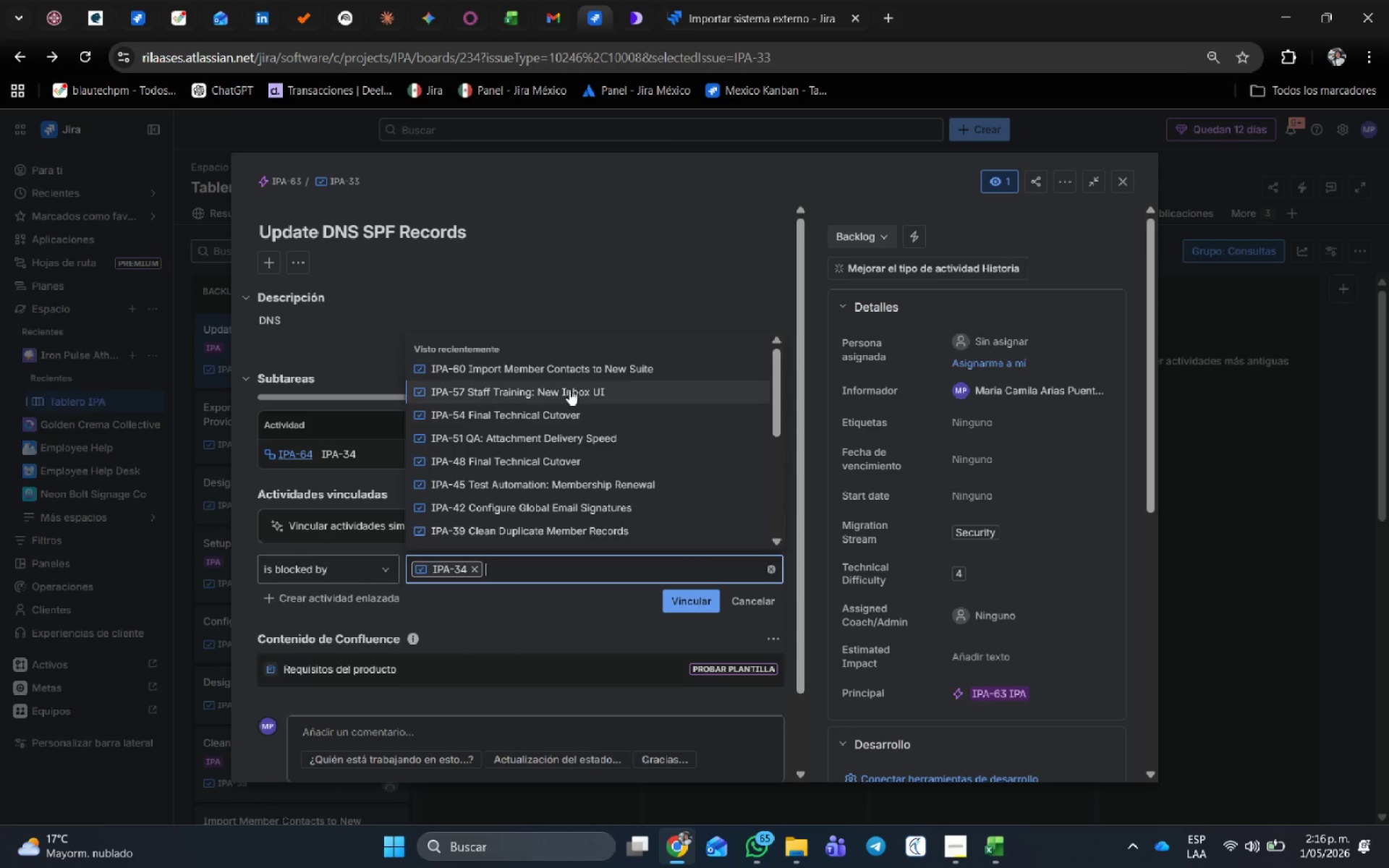 
scroll: coordinate [579, 435], scroll_direction: down, amount: 2.0
 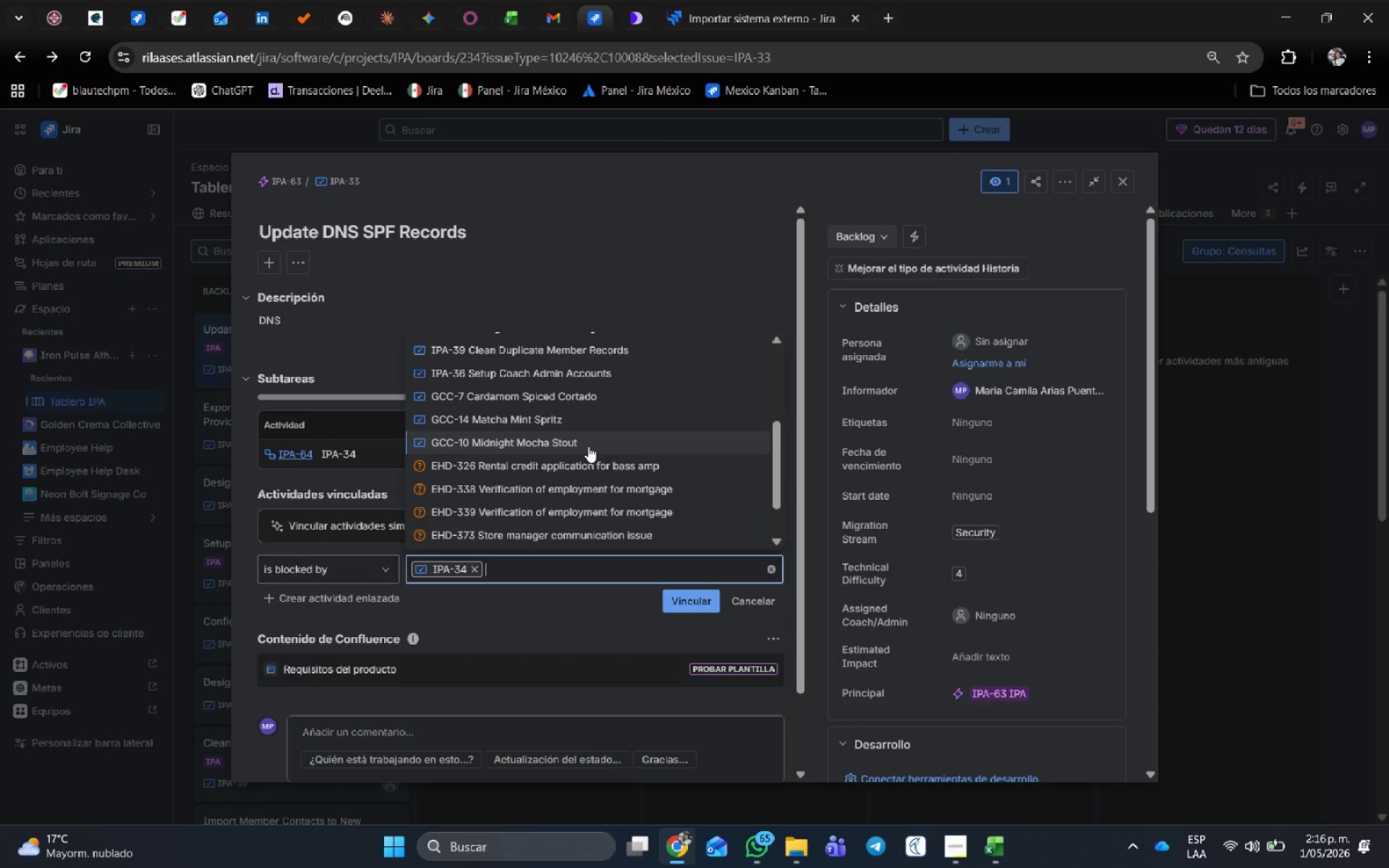 
scroll: coordinate [588, 446], scroll_direction: up, amount: 2.0
 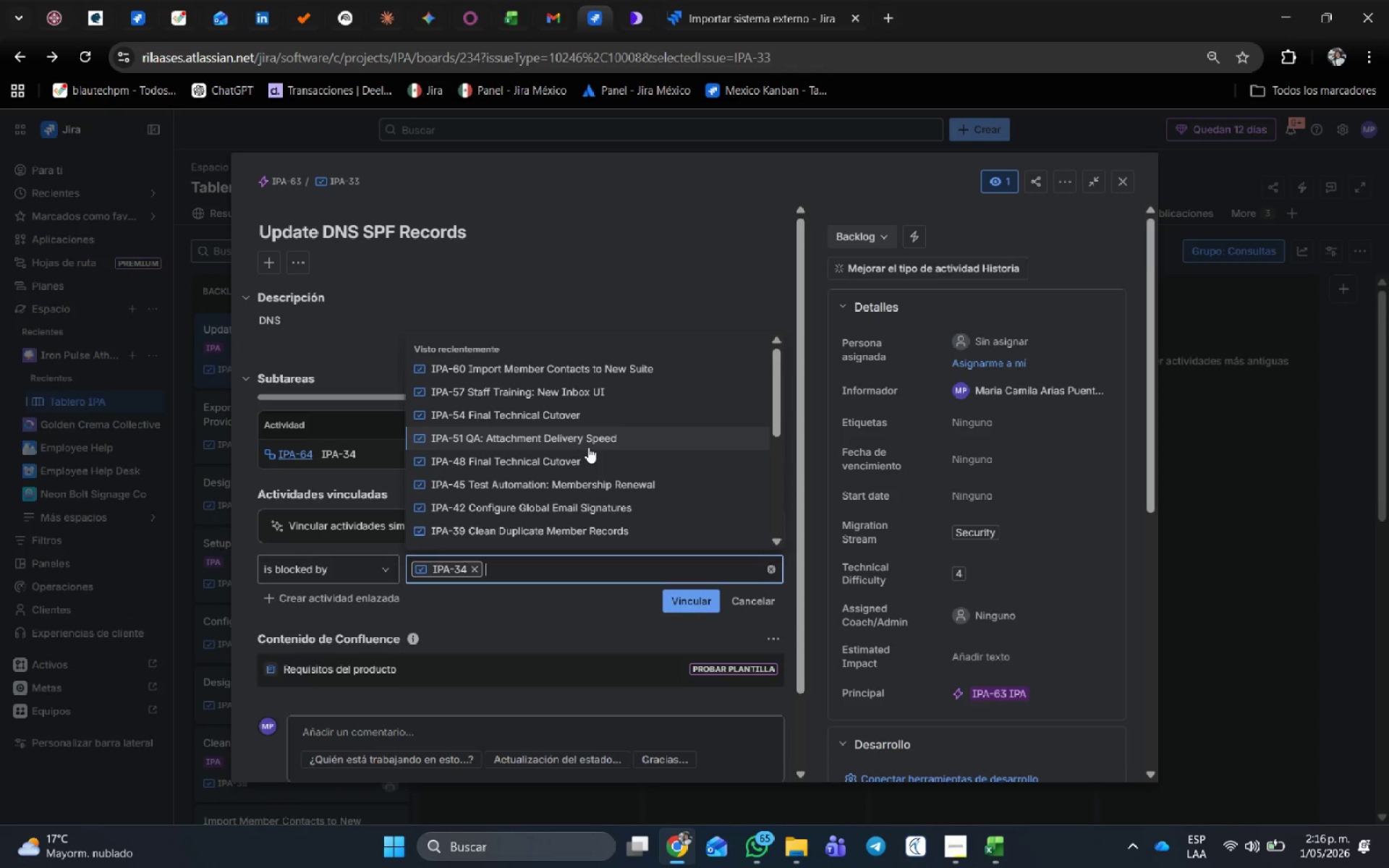 
type(IPA)
 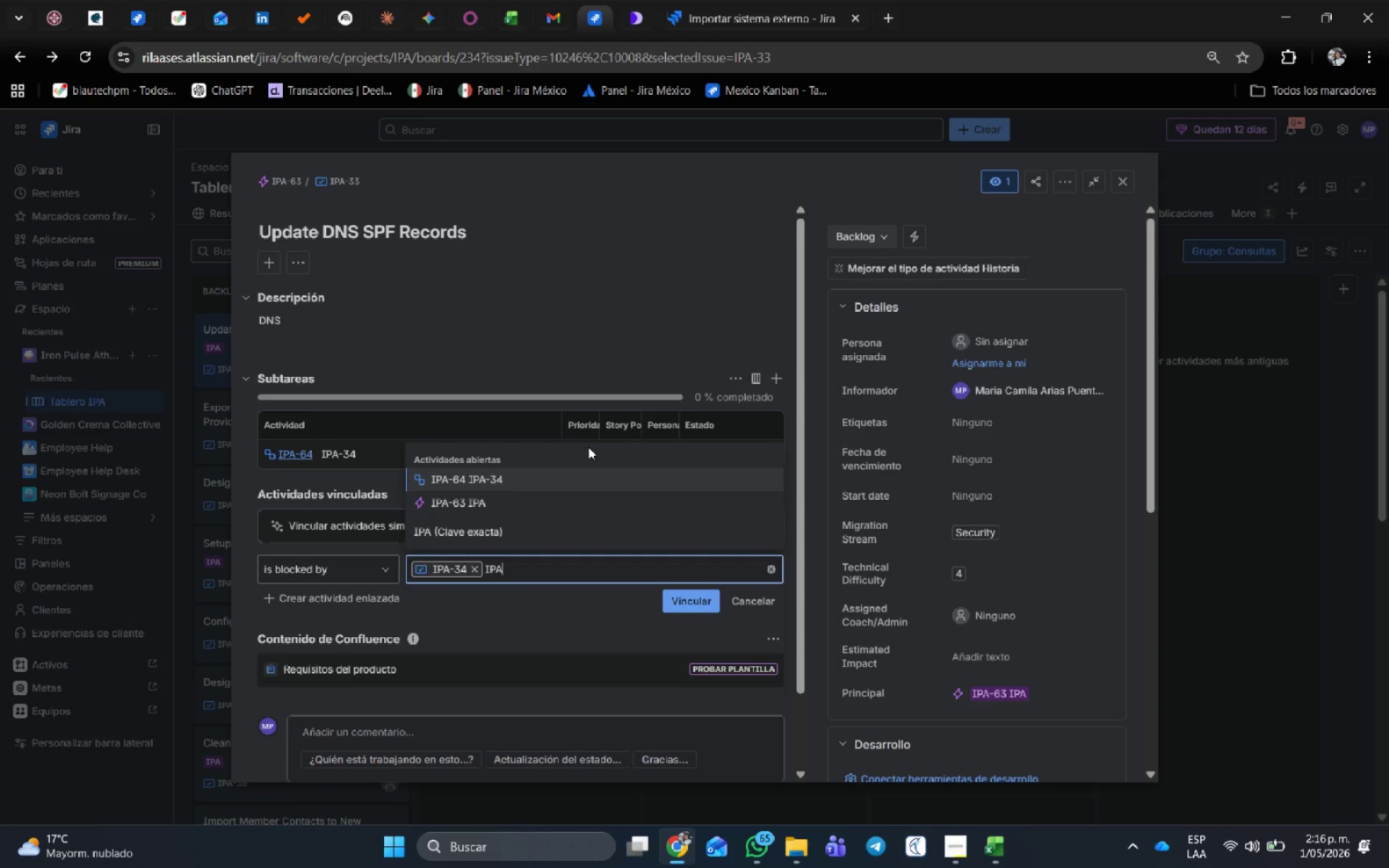 
key(NumpadSubtract)
 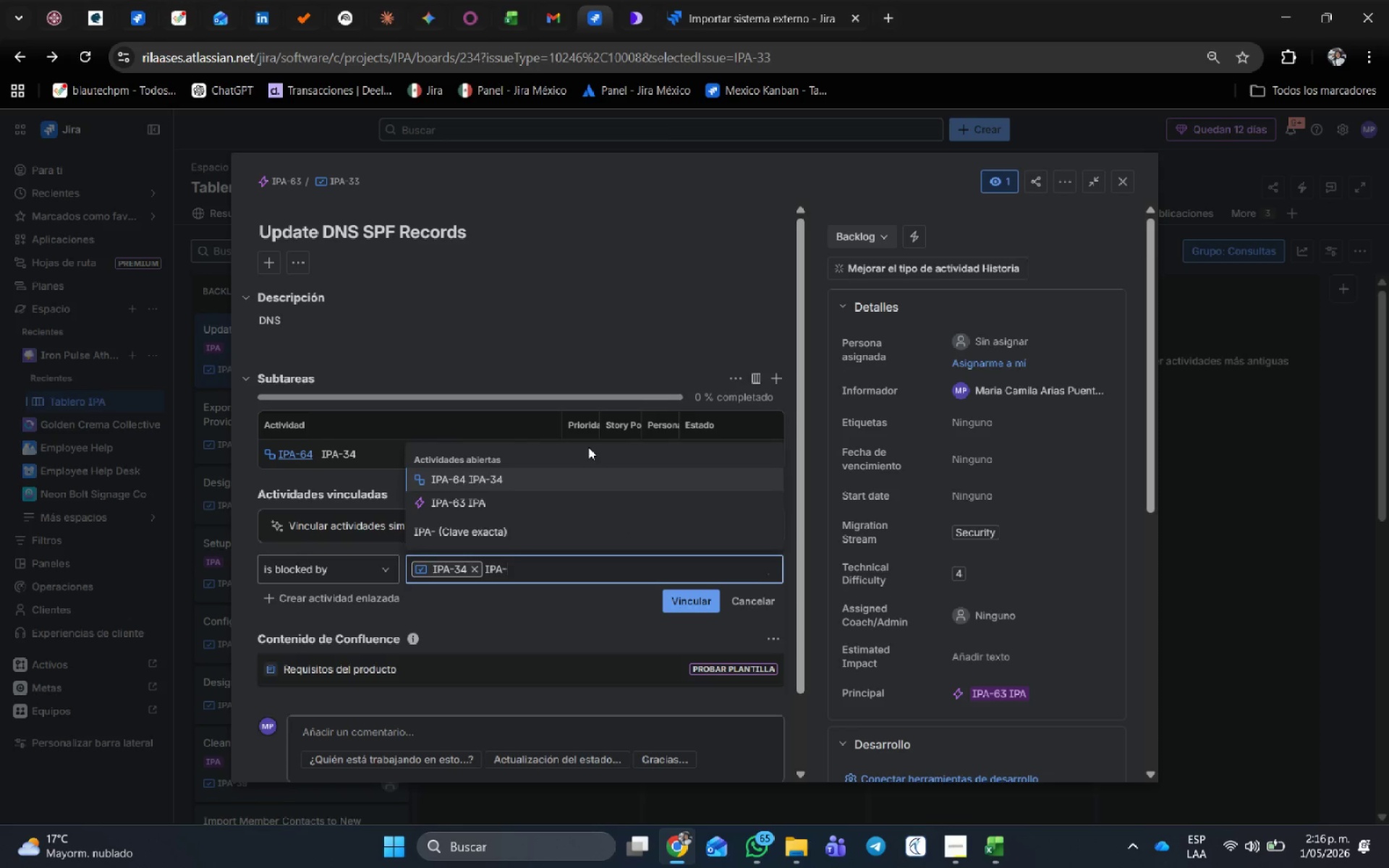 
key(Numpad3)
 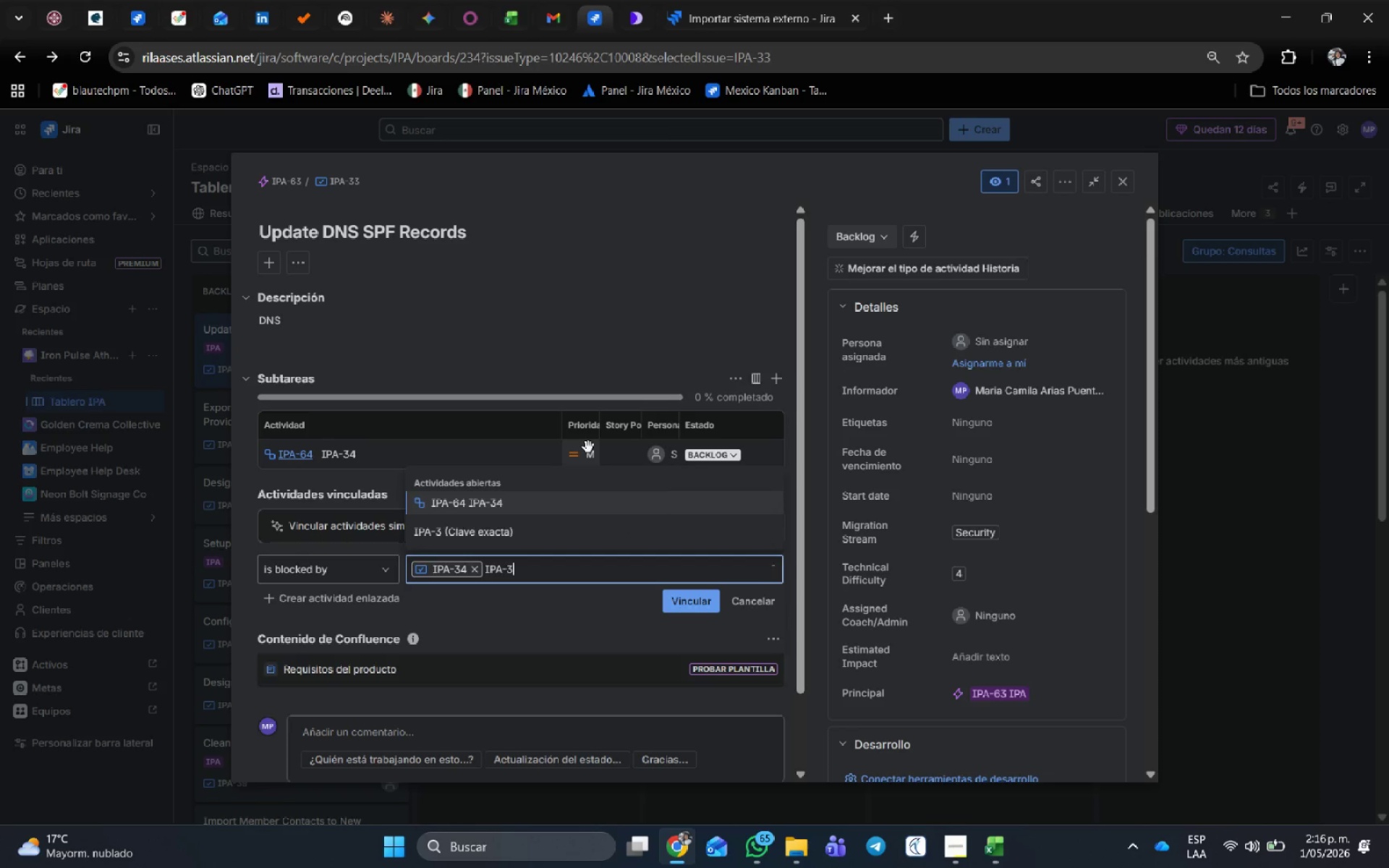 
key(Numpad5)
 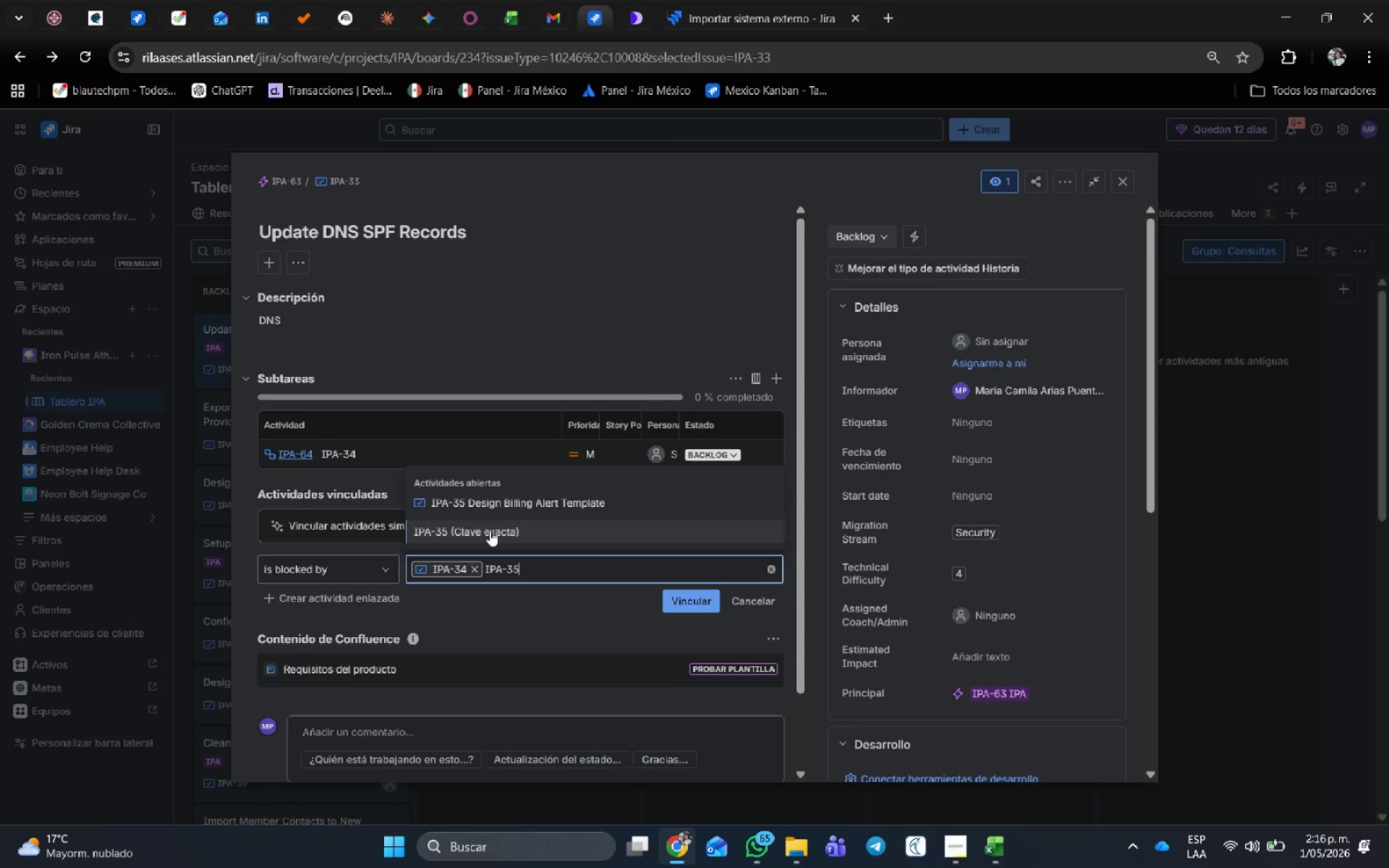 
left_click([501, 504])
 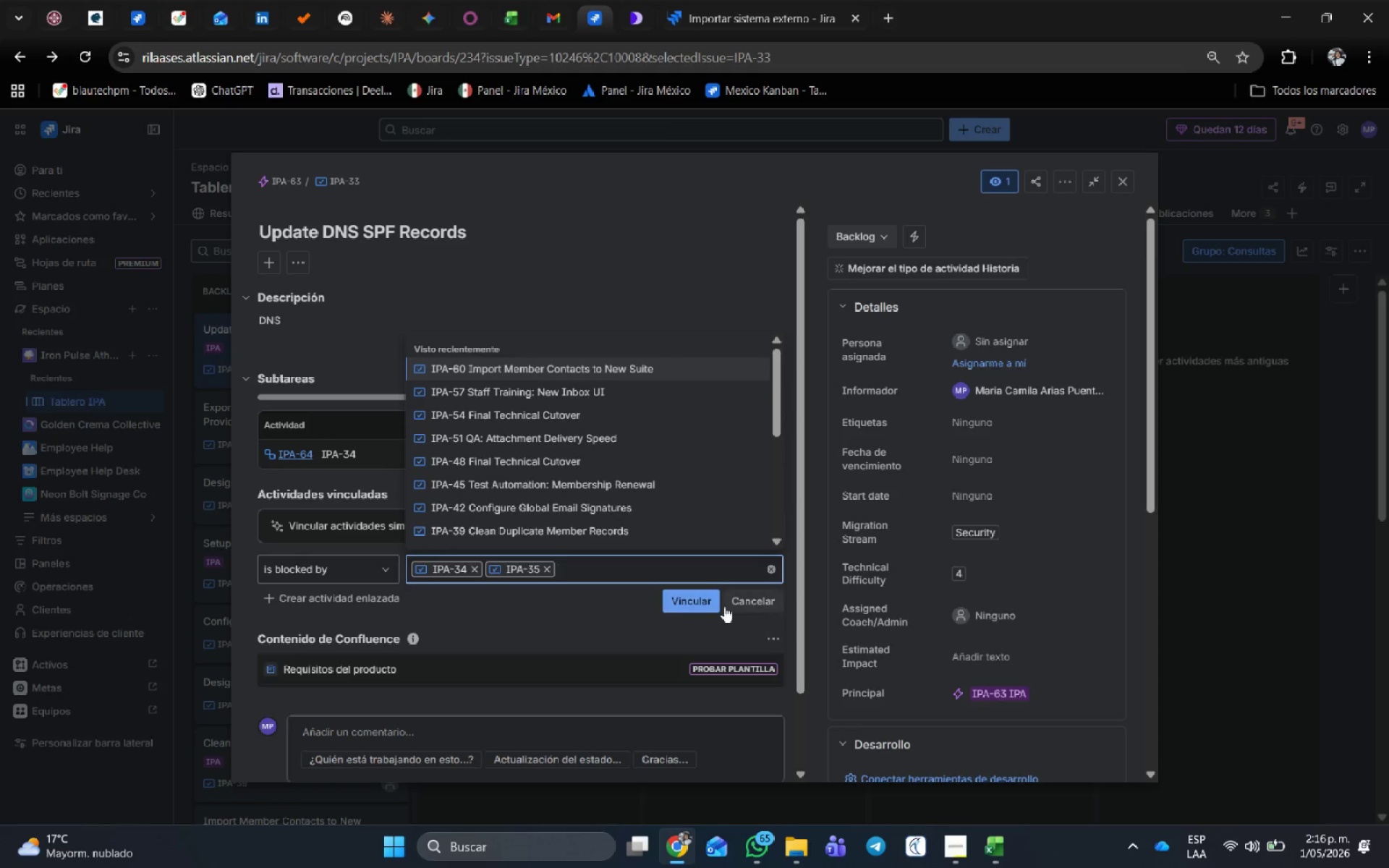 
left_click([703, 597])
 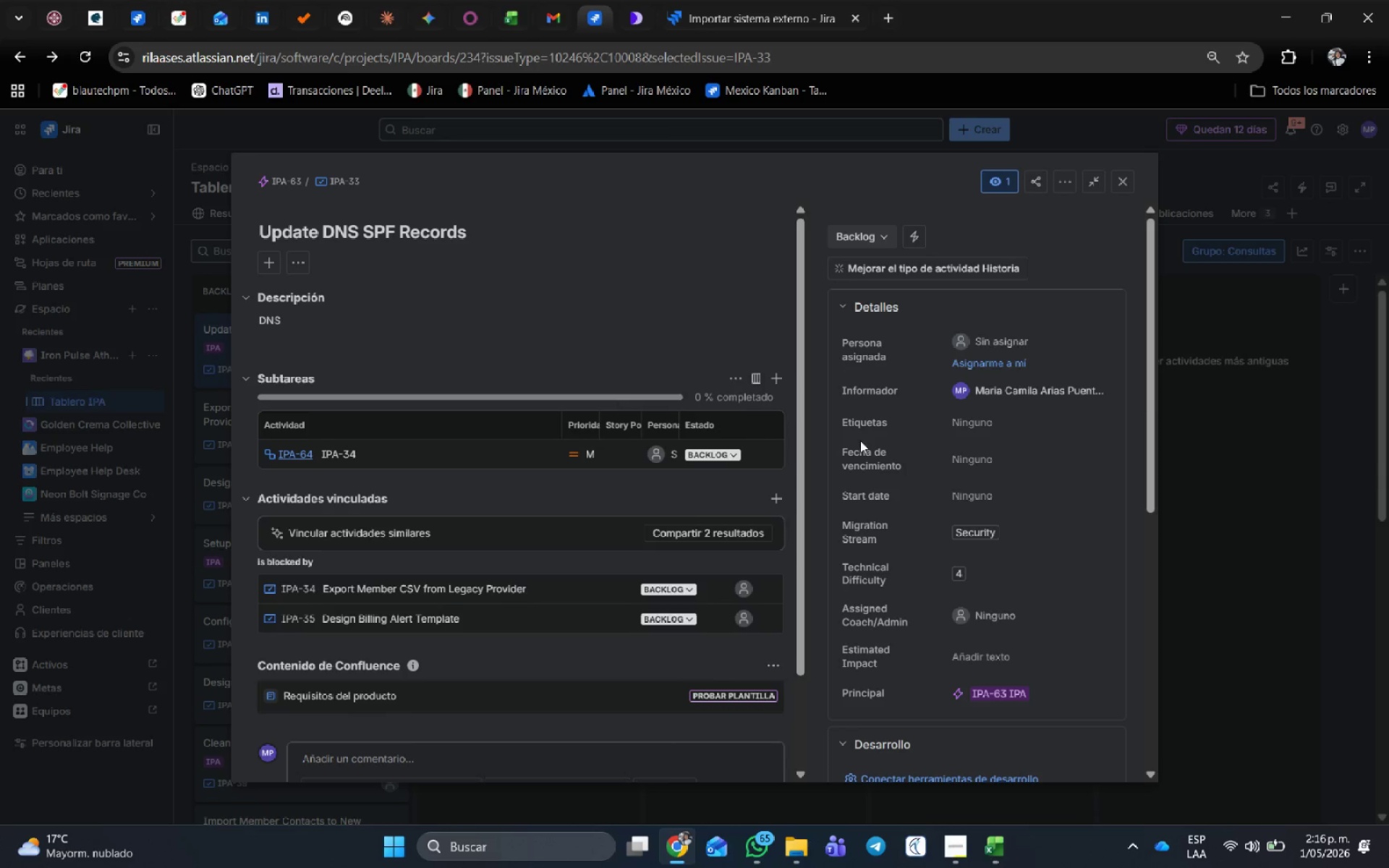 
wait(5.38)
 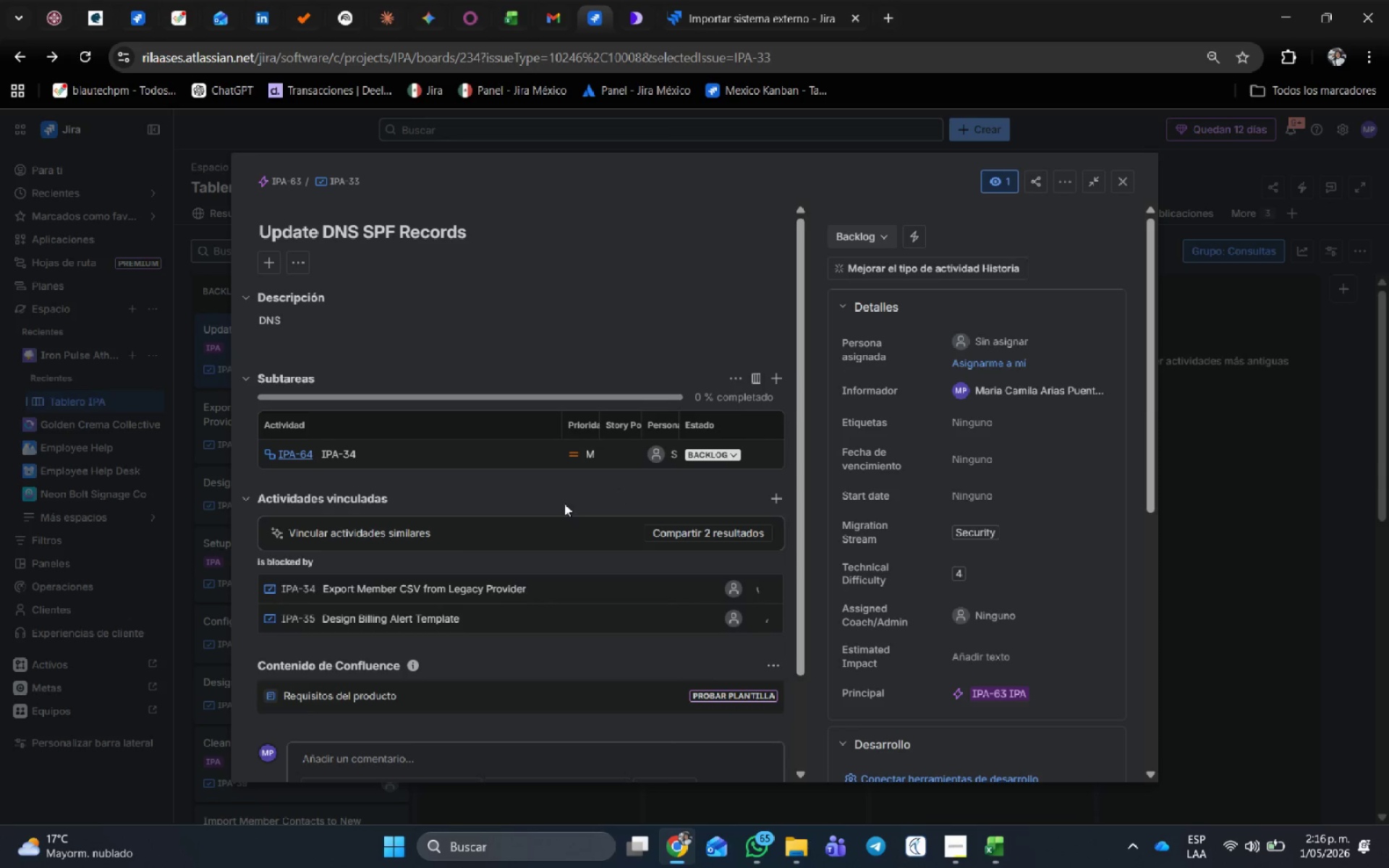 
left_click([1122, 184])
 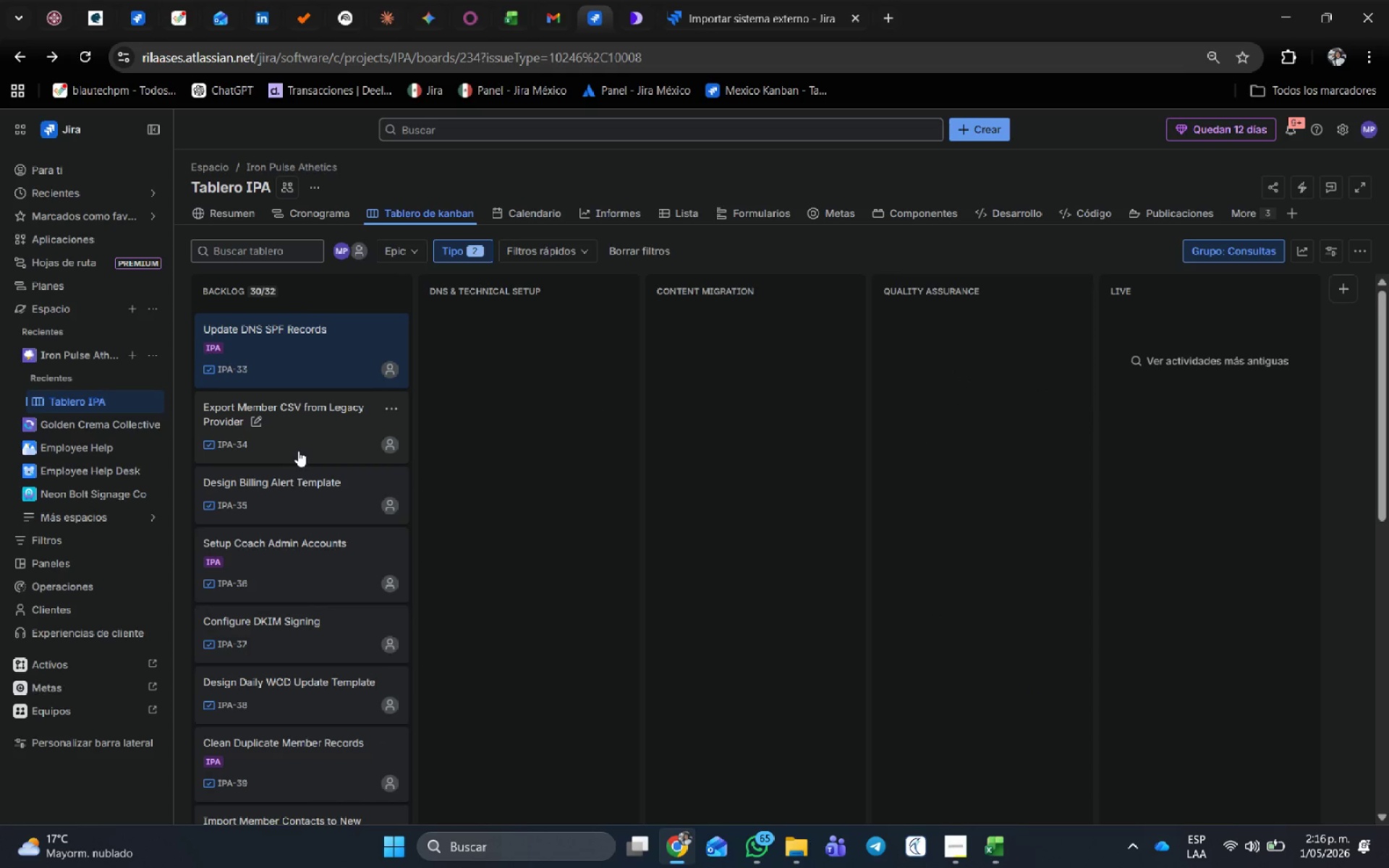 
left_click([298, 451])
 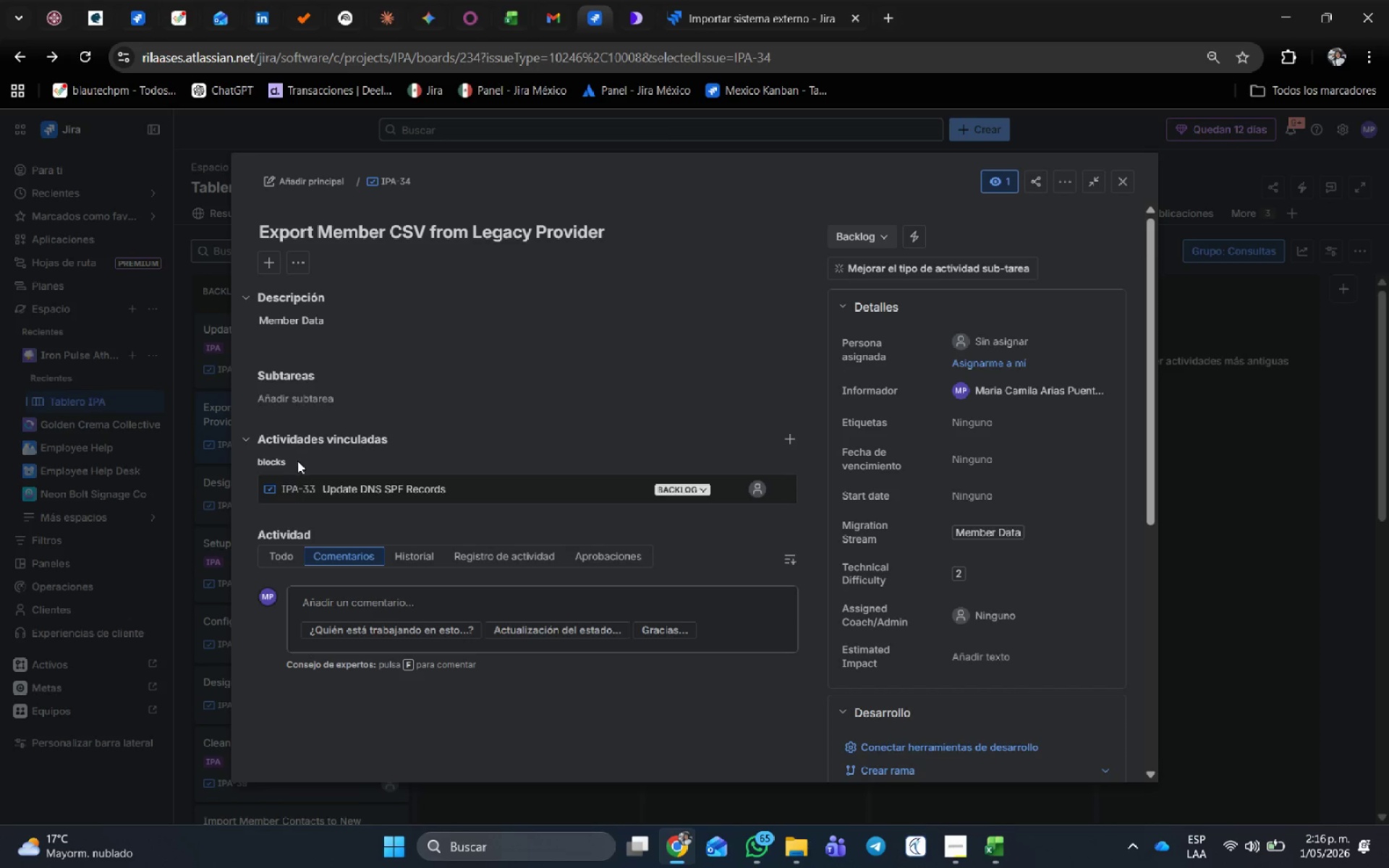 
wait(8.97)
 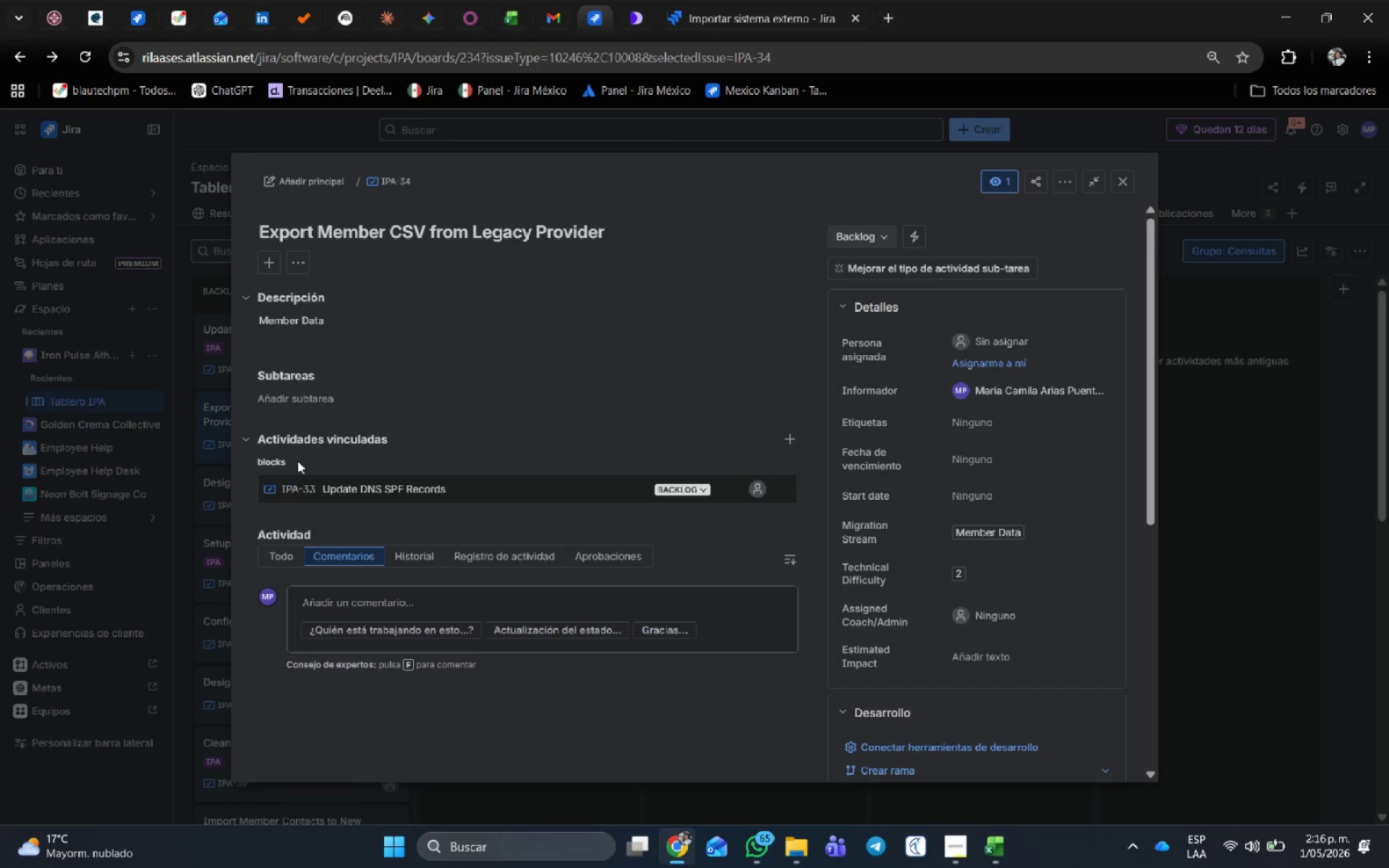 
left_click([1131, 181])
 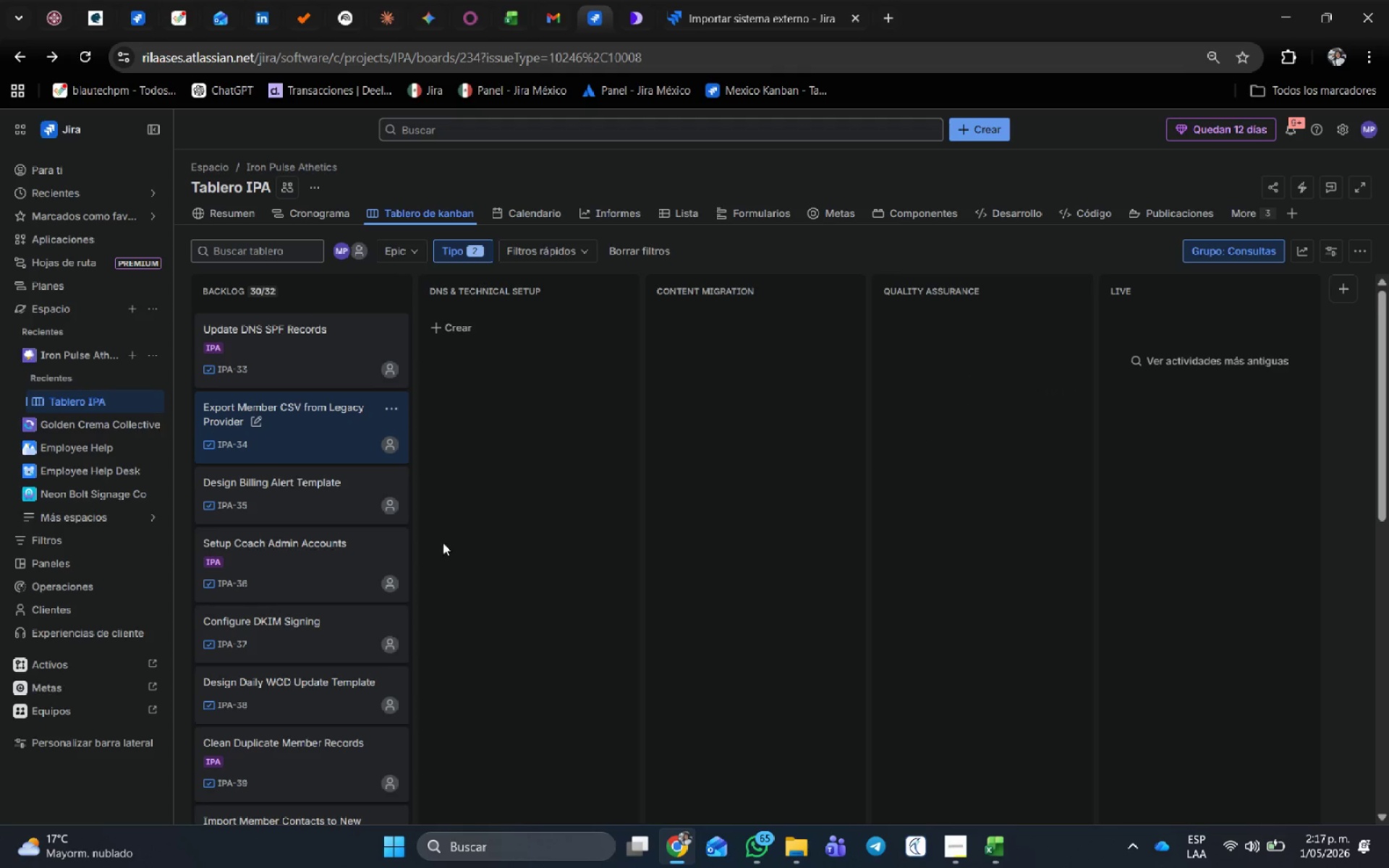 
scroll: coordinate [441, 540], scroll_direction: down, amount: 1.0
 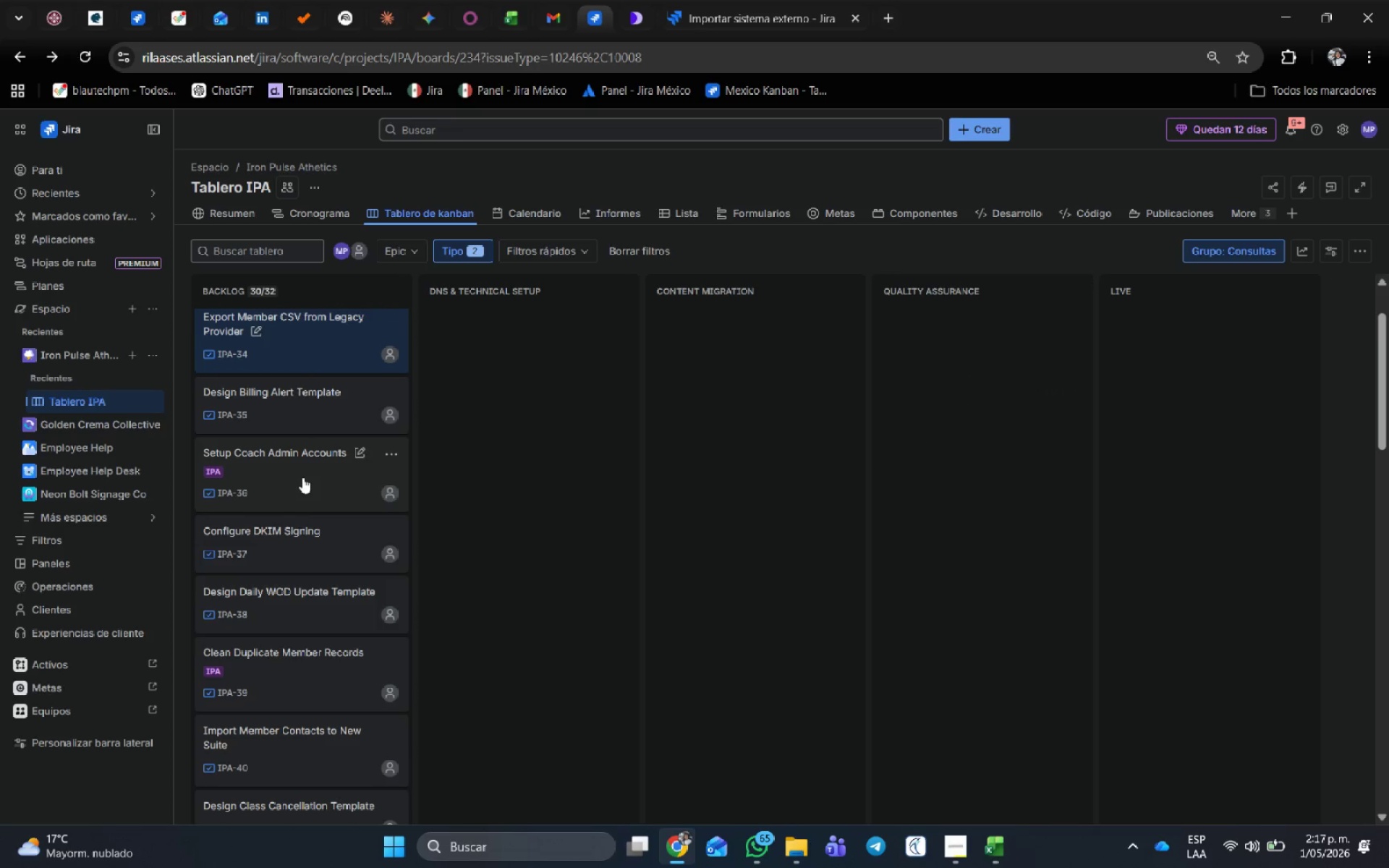 
left_click([302, 477])
 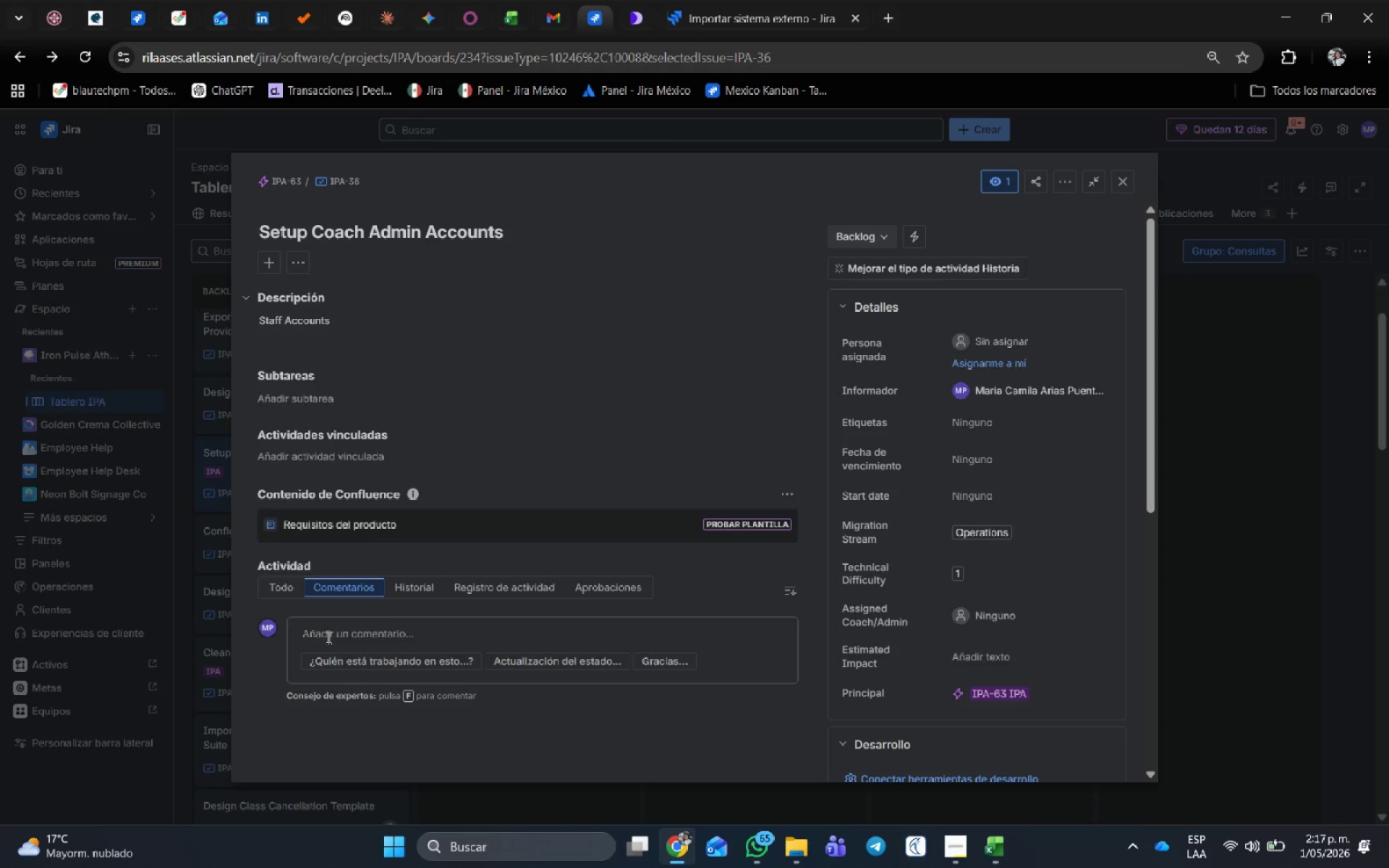 
wait(16.94)
 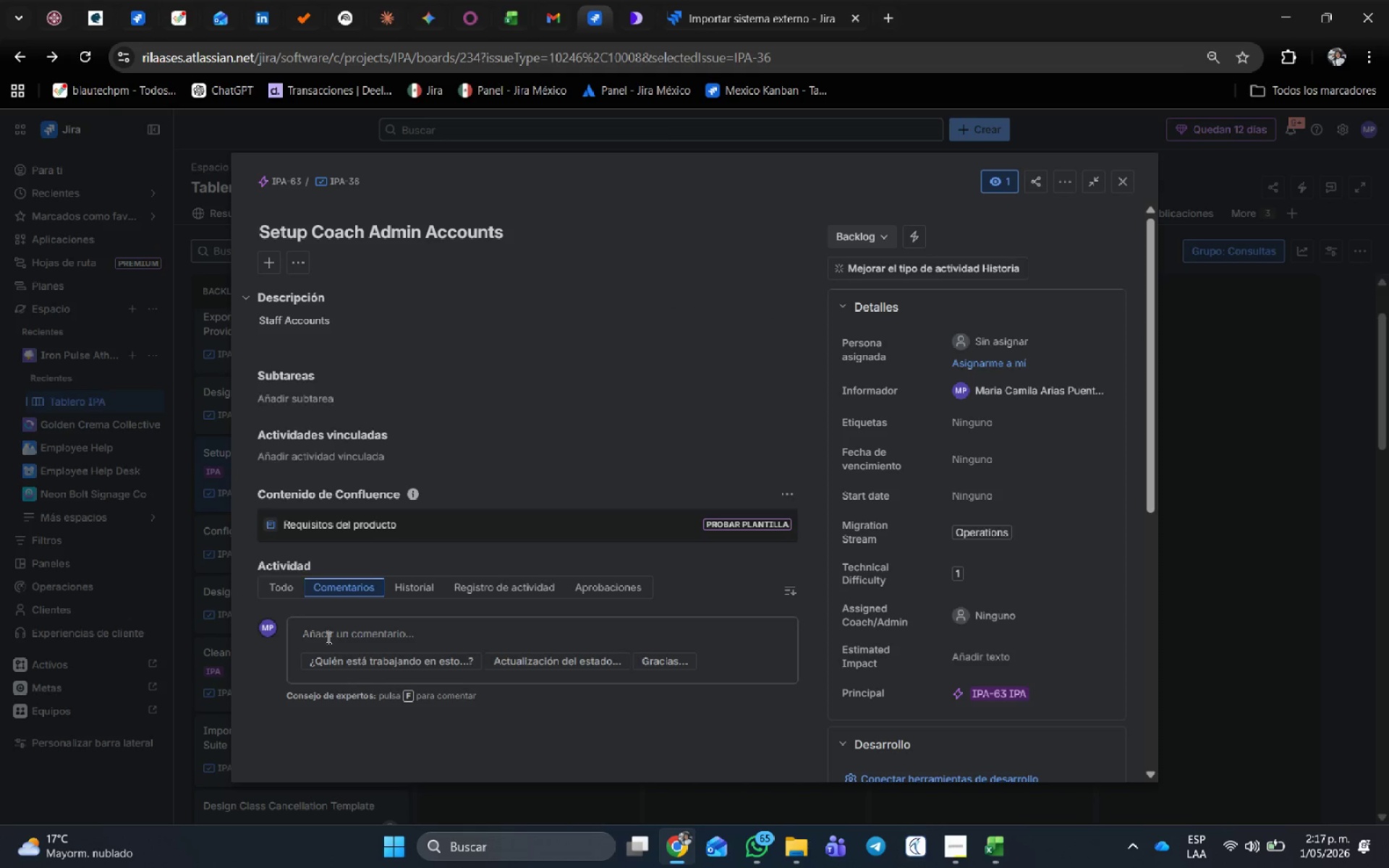 
left_click([400, 445])
 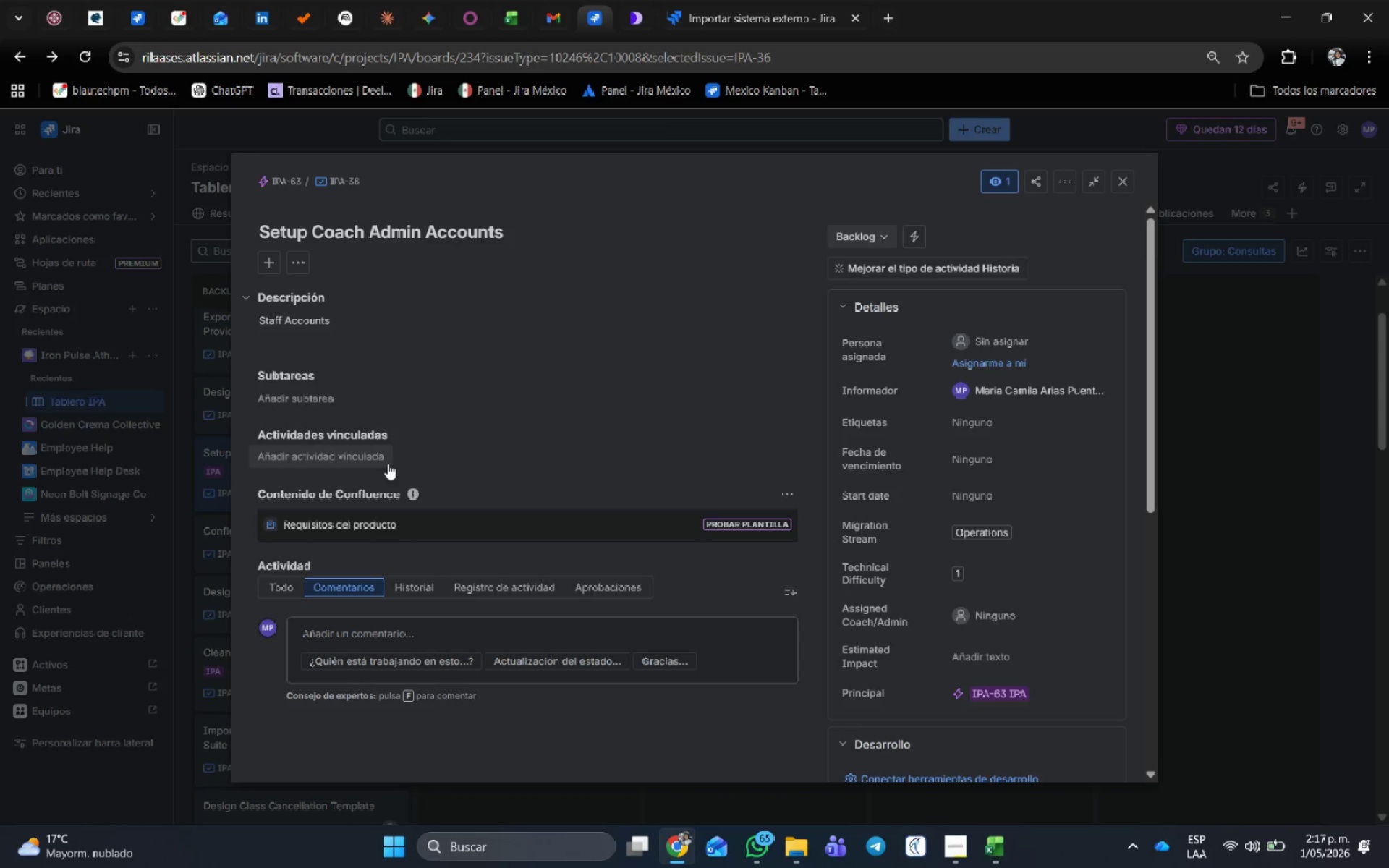 
left_click([381, 454])
 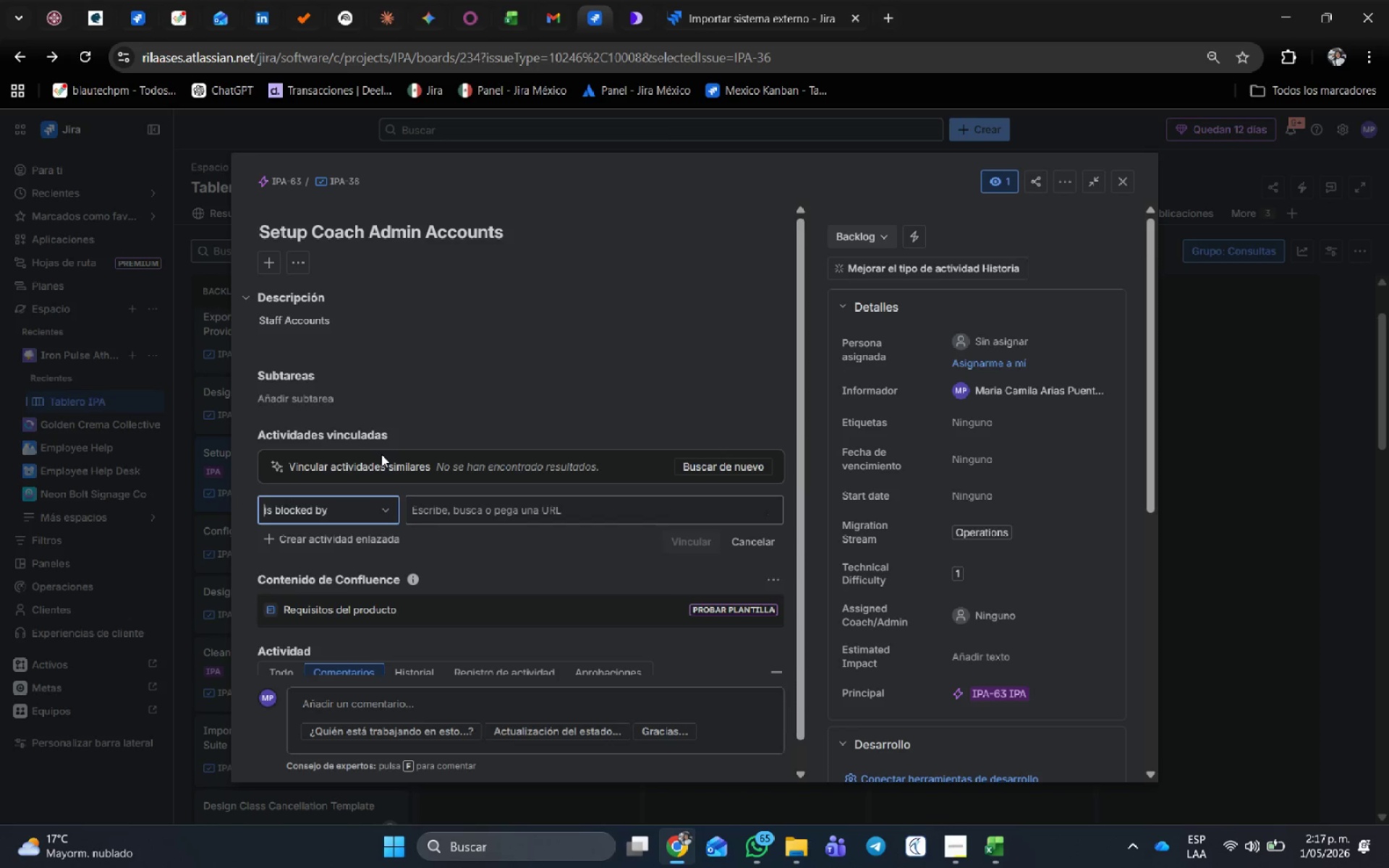 
mouse_move([310, 531])
 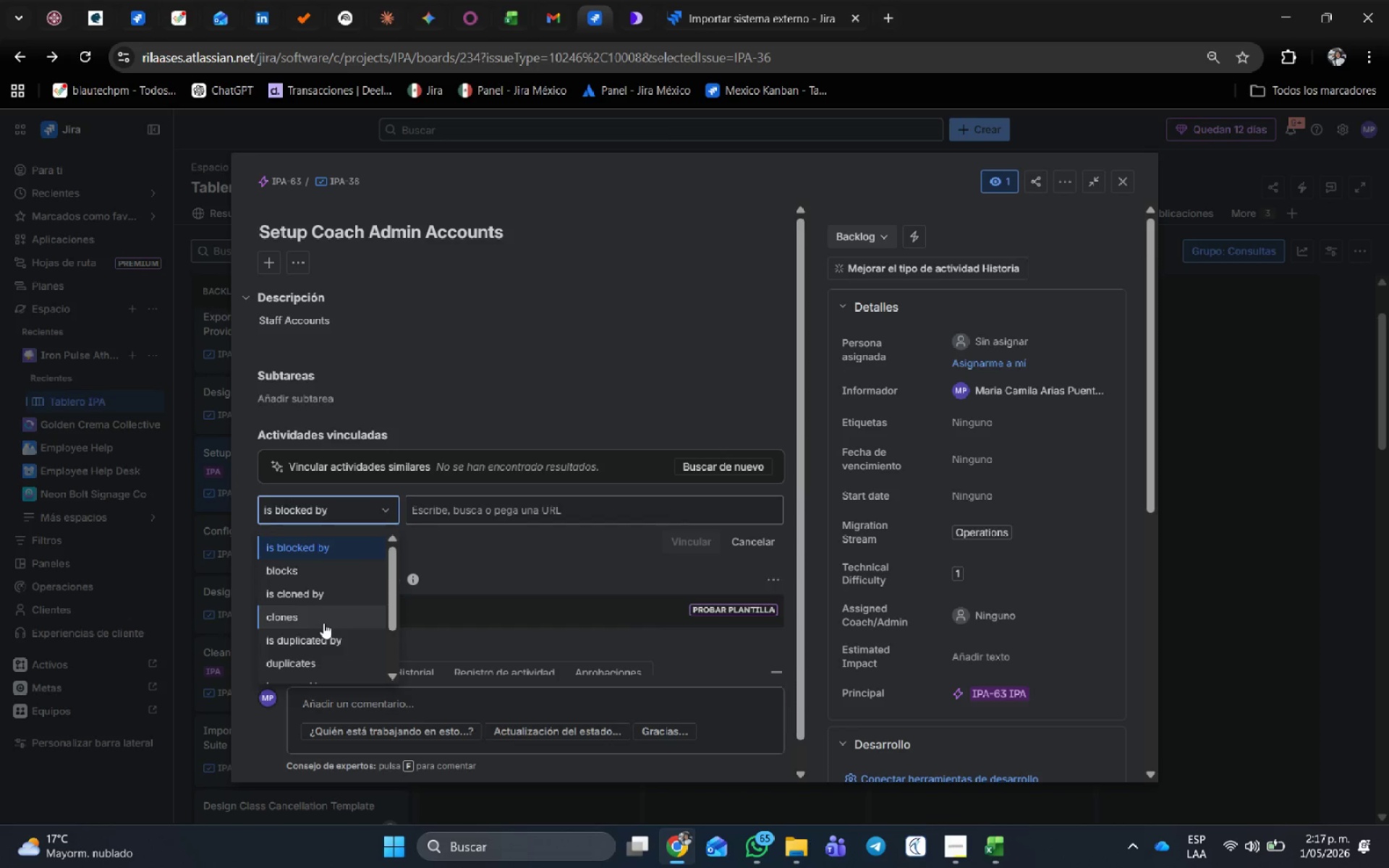 
scroll: coordinate [357, 622], scroll_direction: down, amount: 3.0
 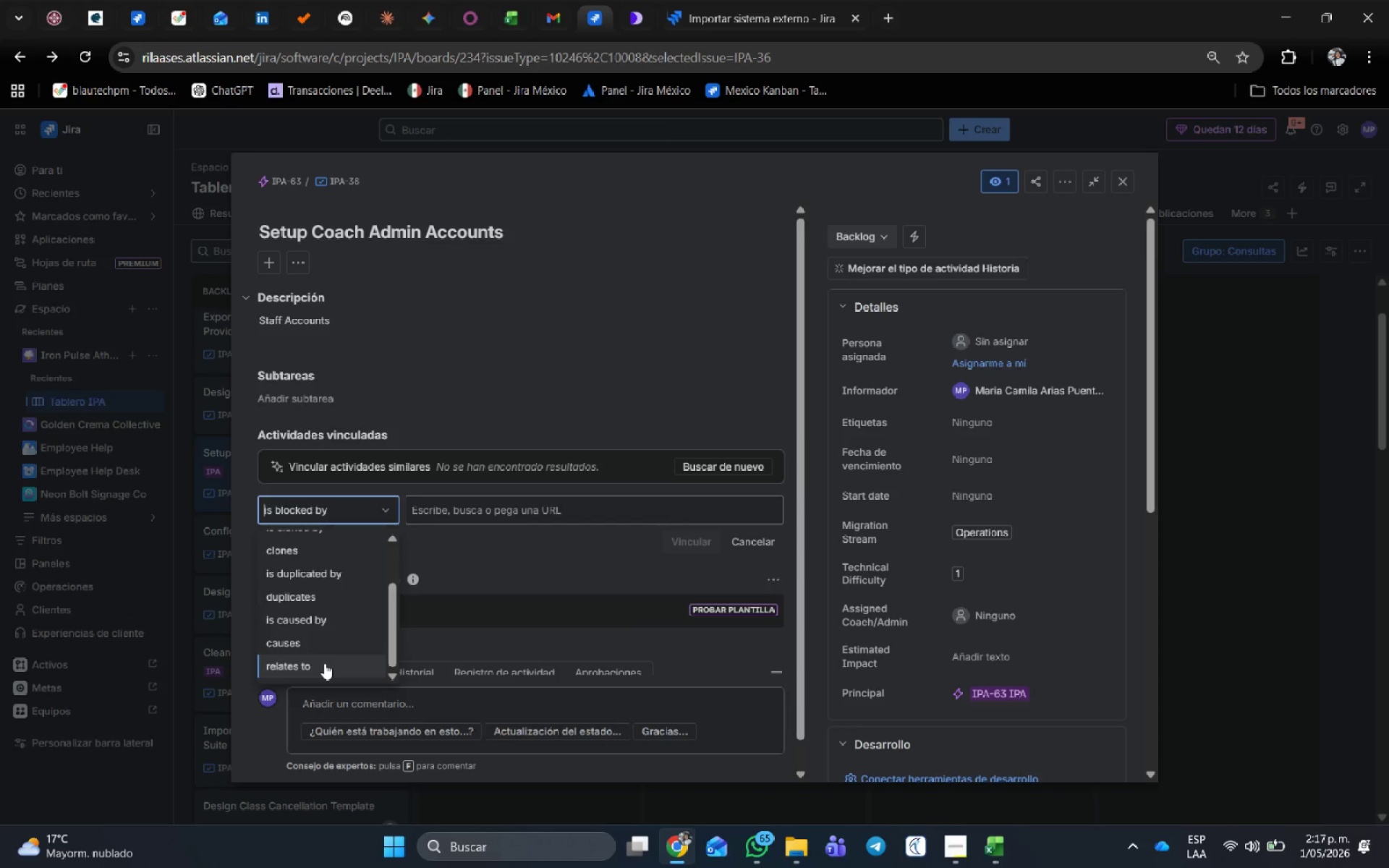 
left_click([324, 663])
 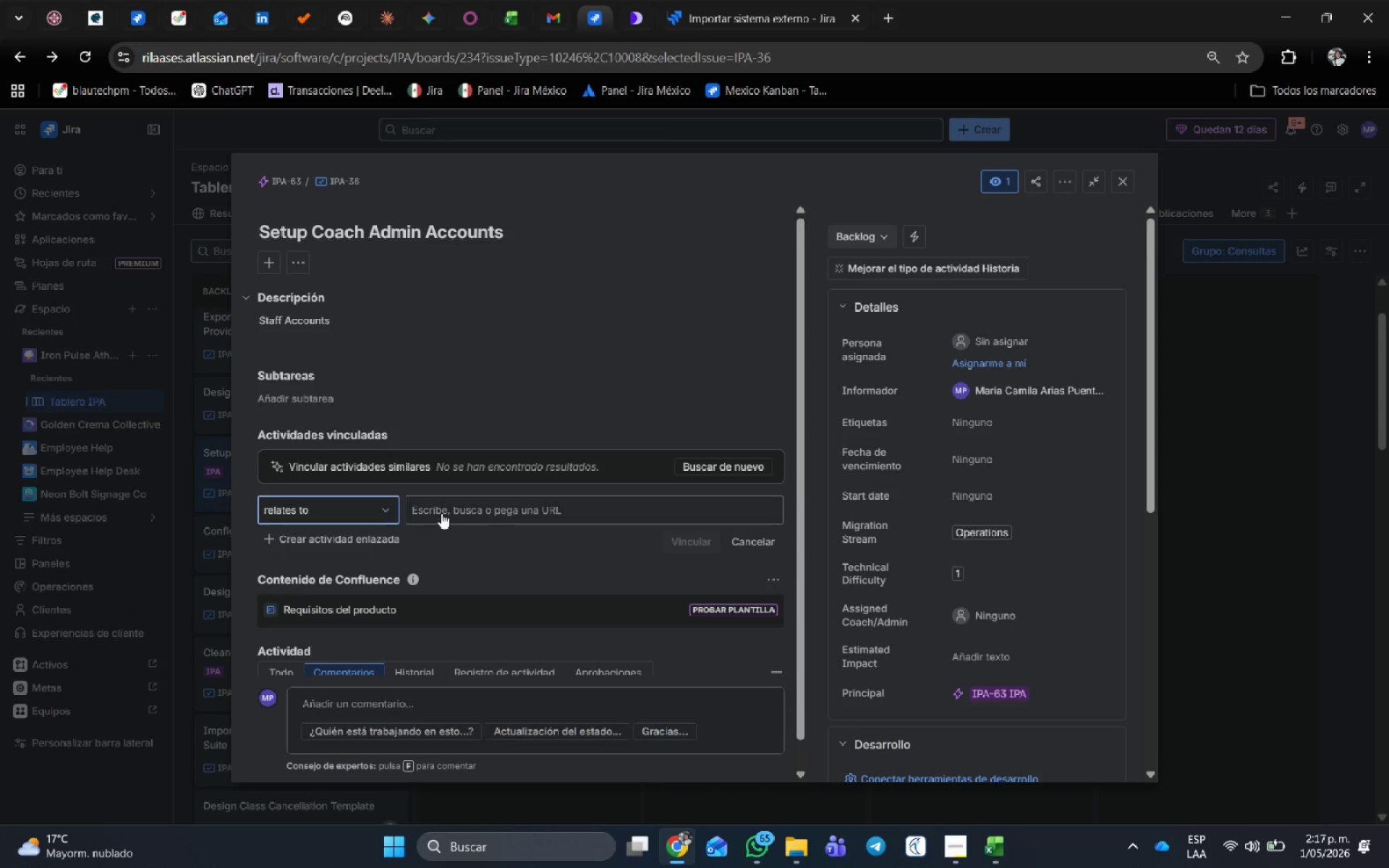 
left_click([450, 509])
 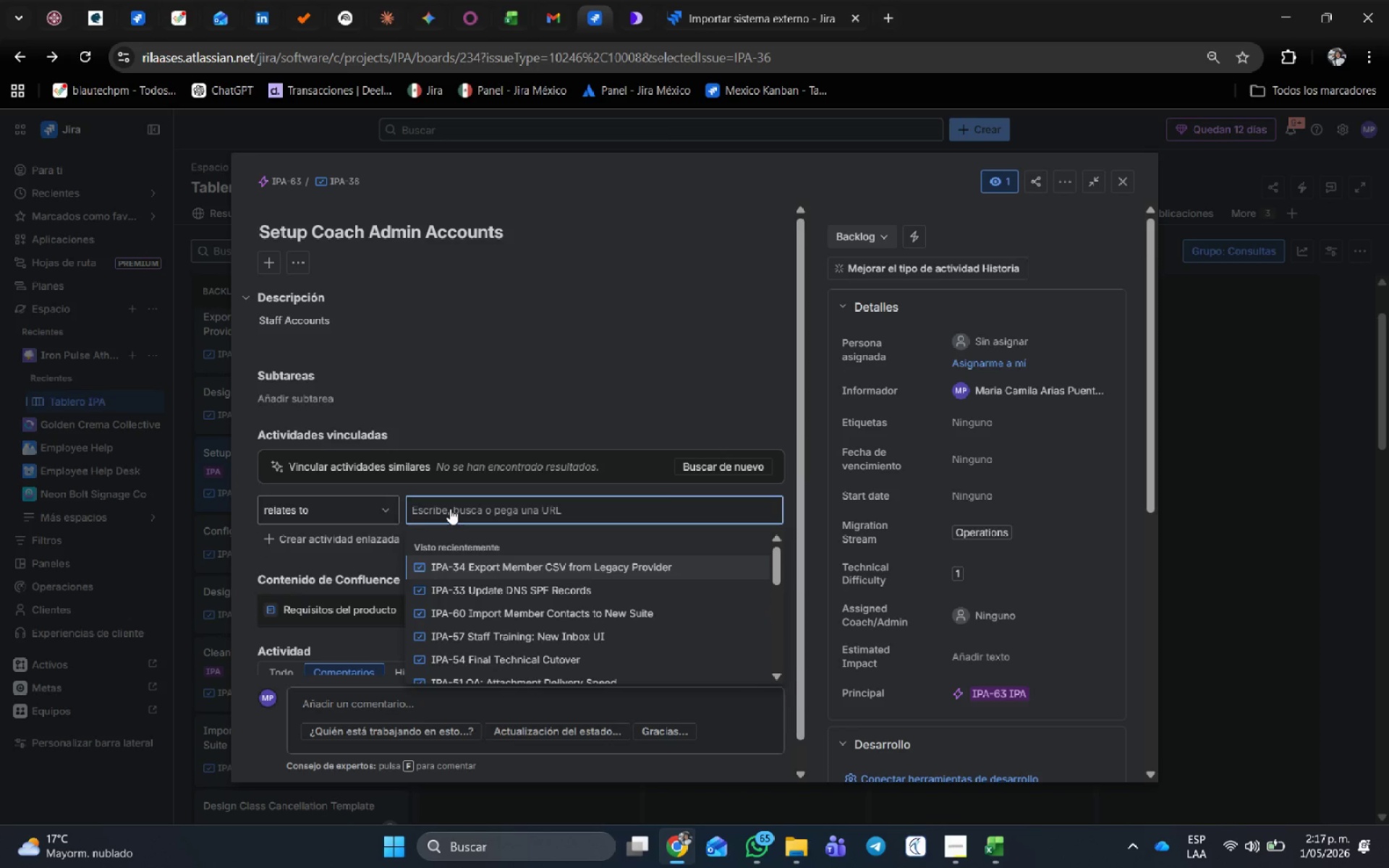 
type(ipa)
key(Backspace)
key(Backspace)
key(Backspace)
type(IPA 37)
 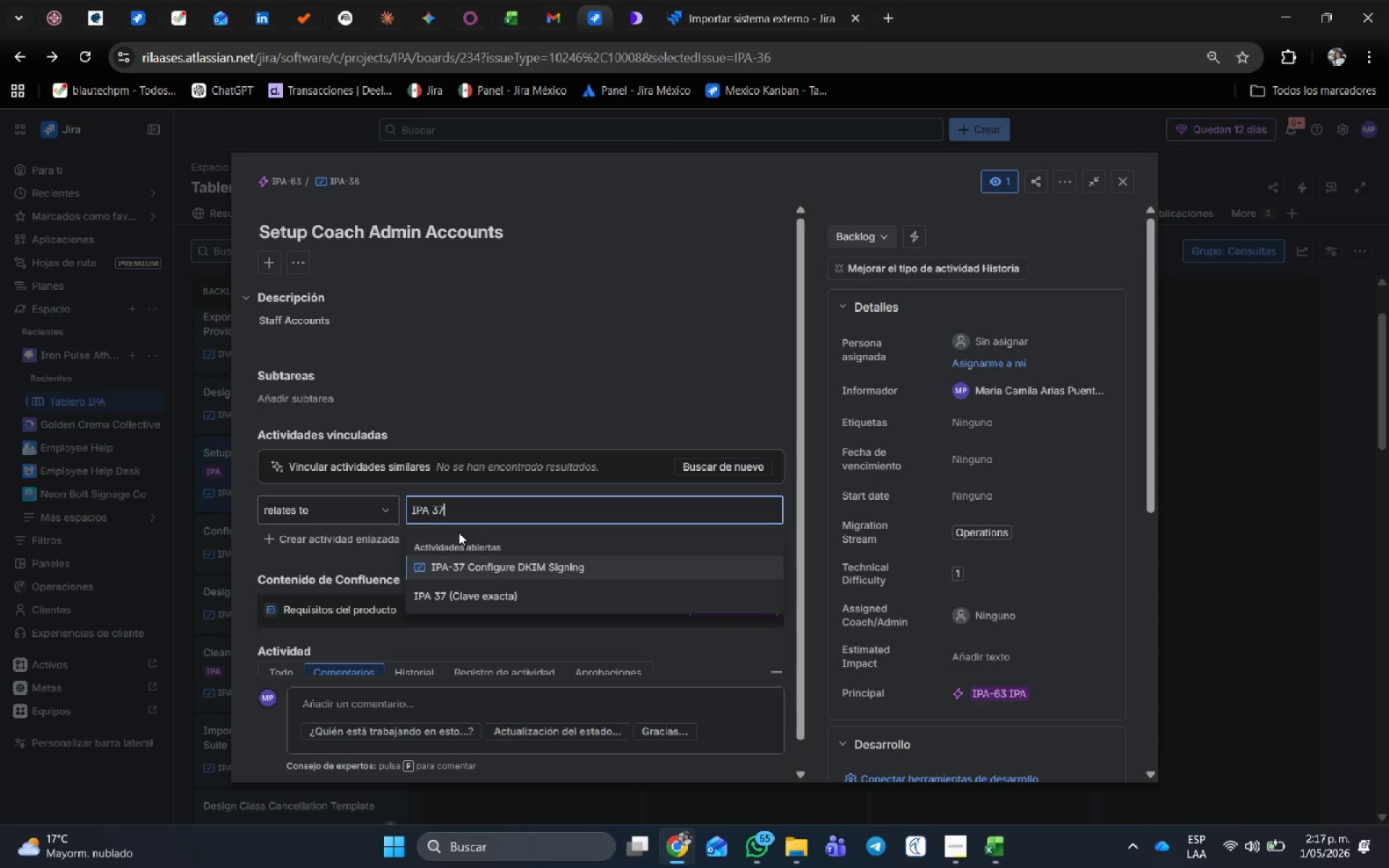 
left_click([467, 562])
 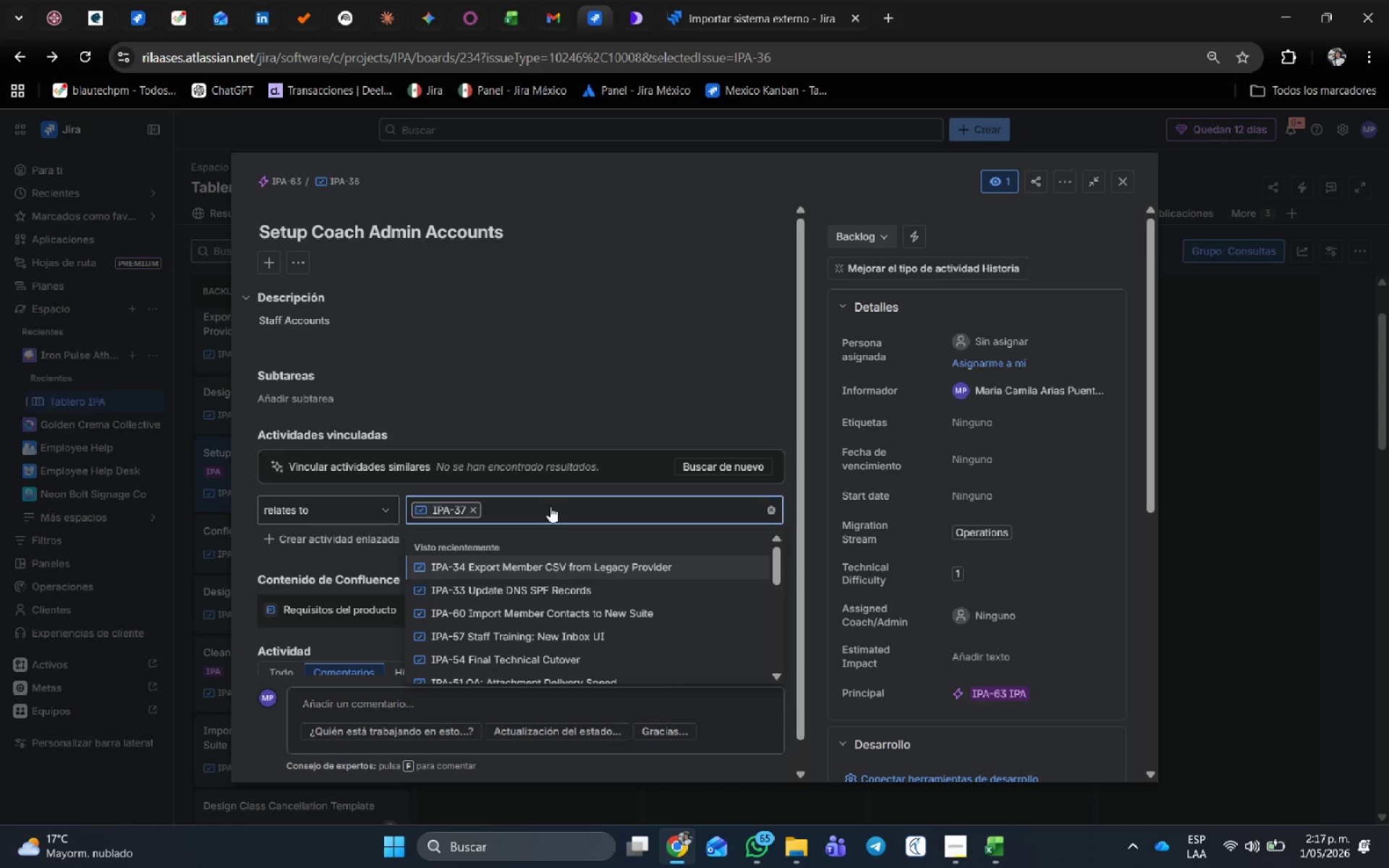 
type(IPA )
key(Backspace)
type(-38)
 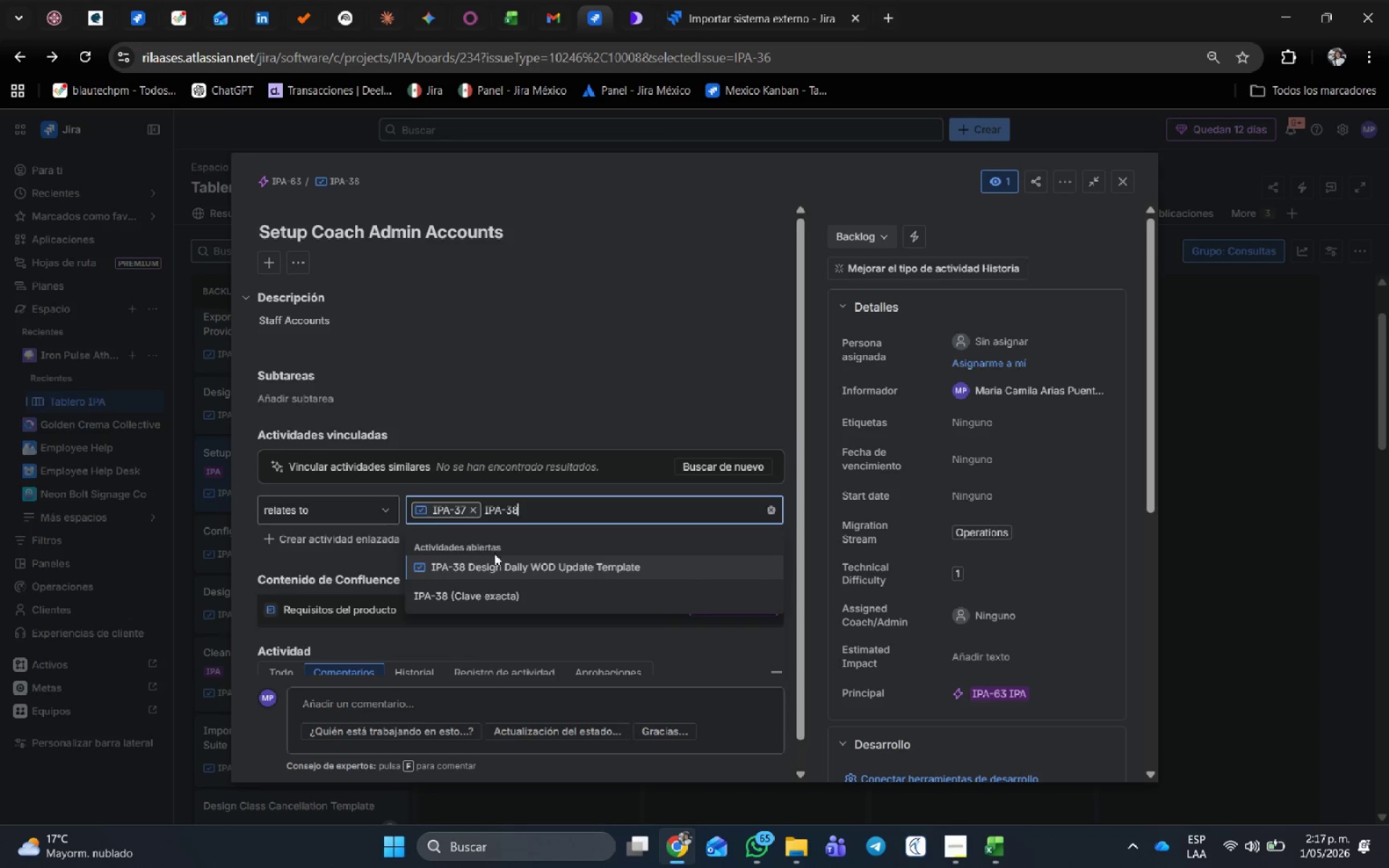 
left_click([495, 562])
 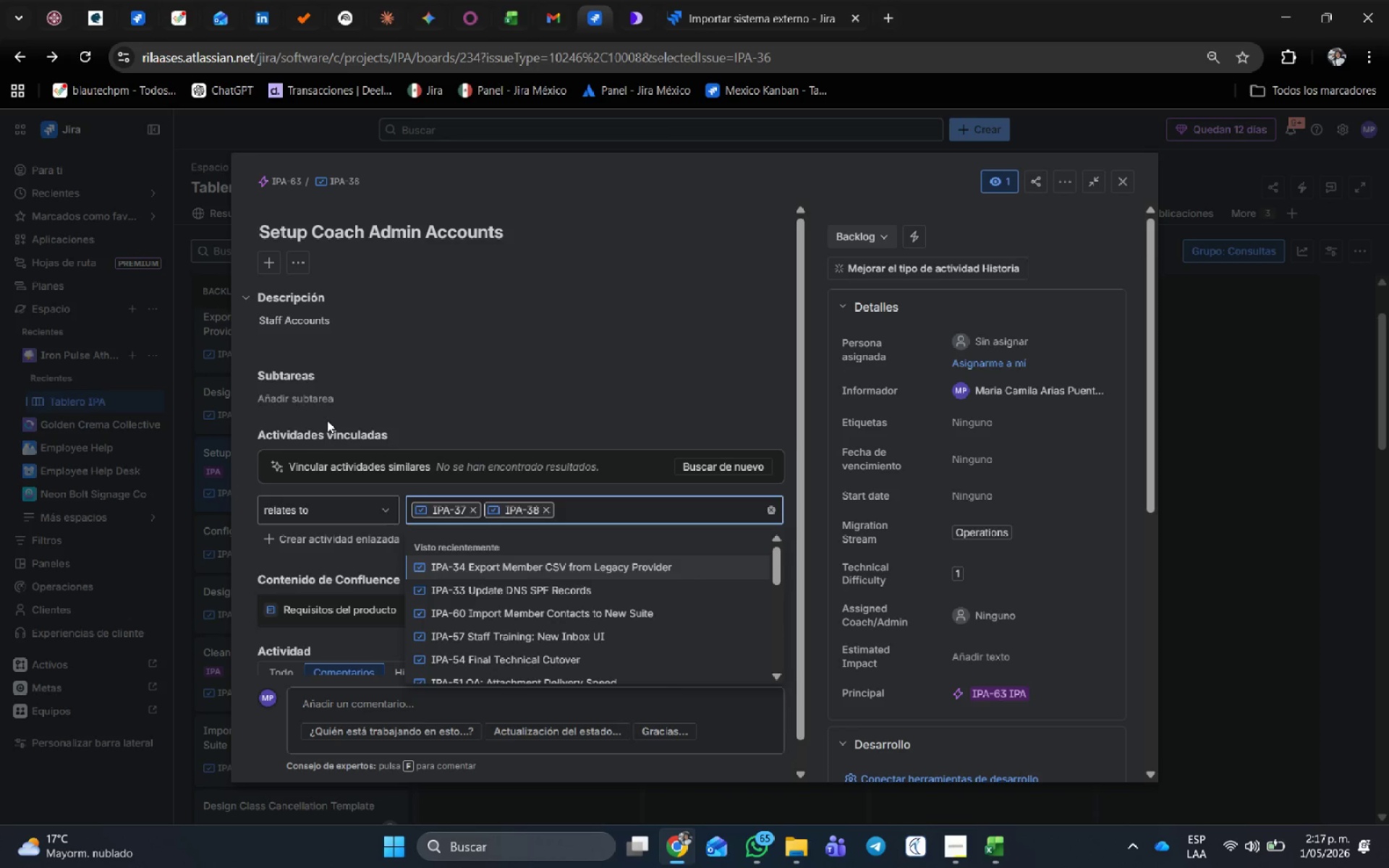 
left_click([677, 392])
 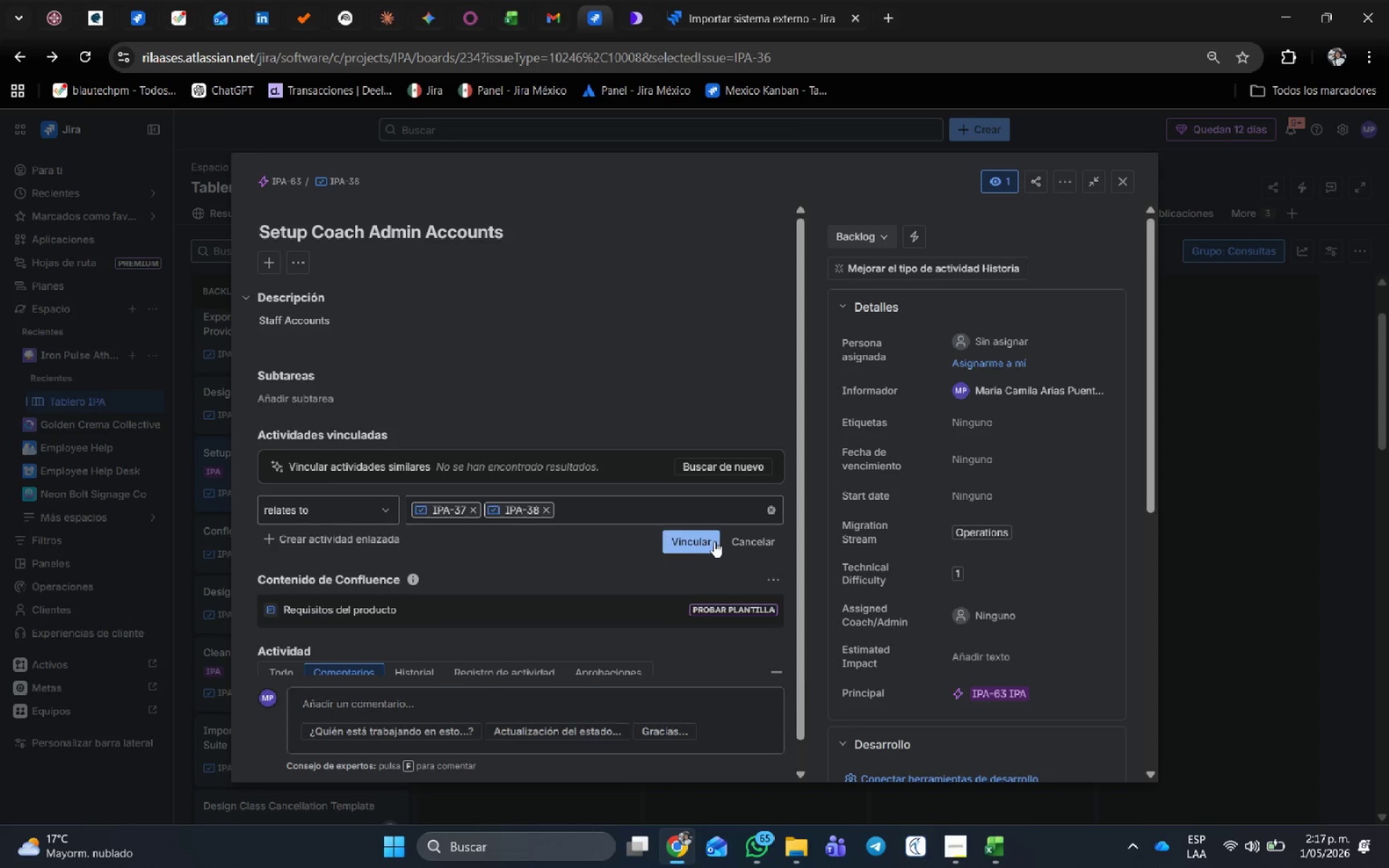 
mouse_move([710, 556])
 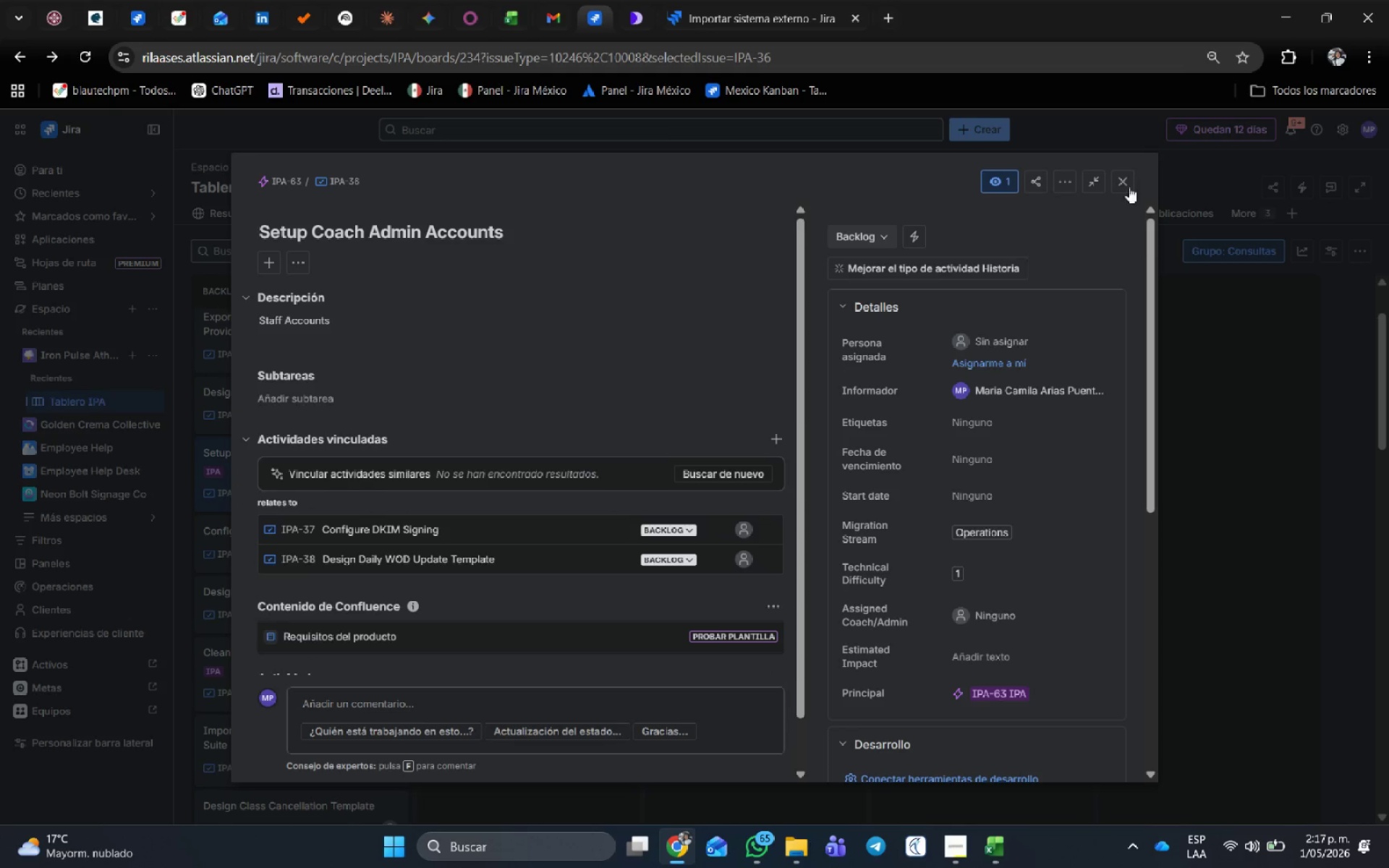 
left_click([1127, 180])
 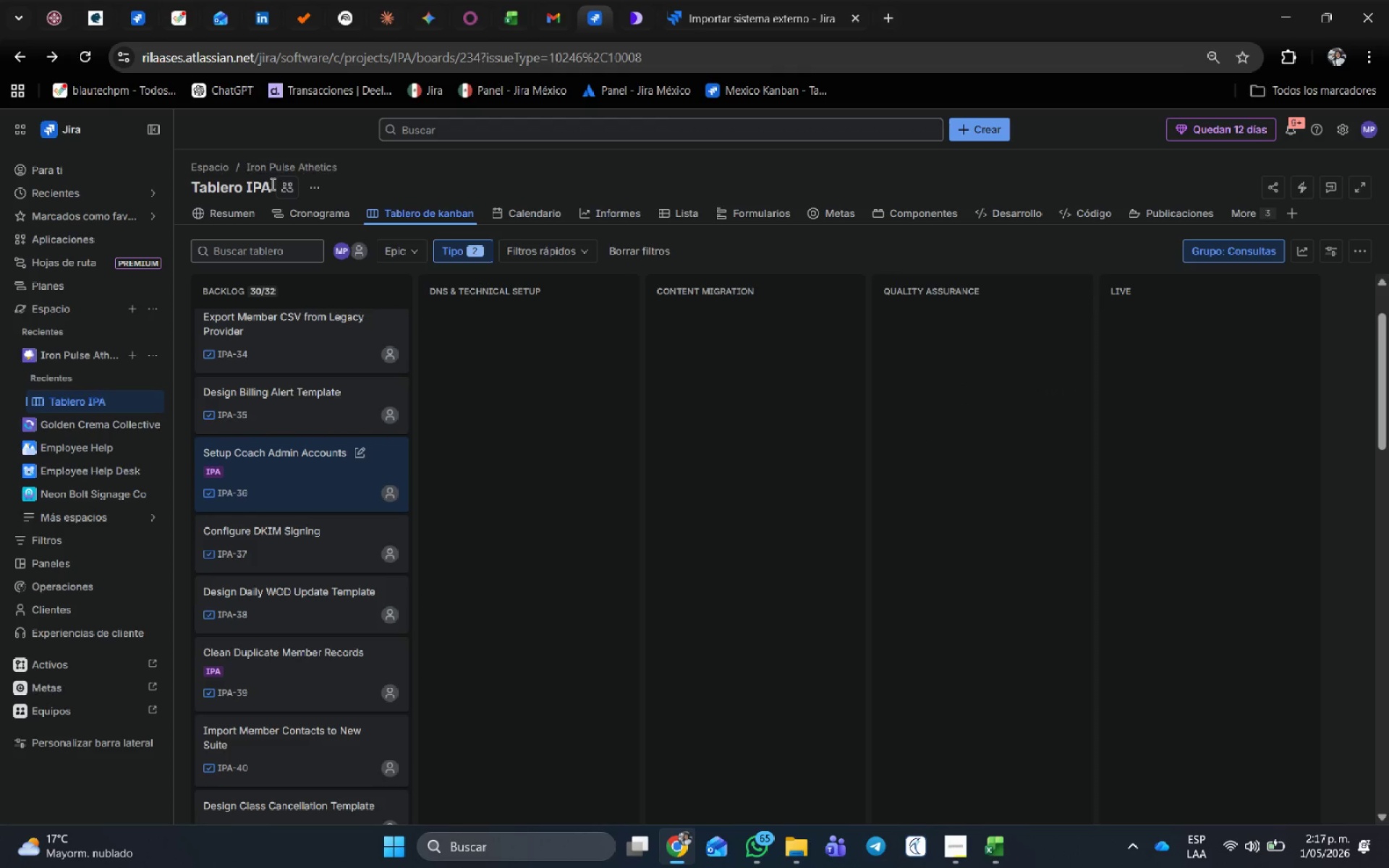 
left_click([318, 216])
 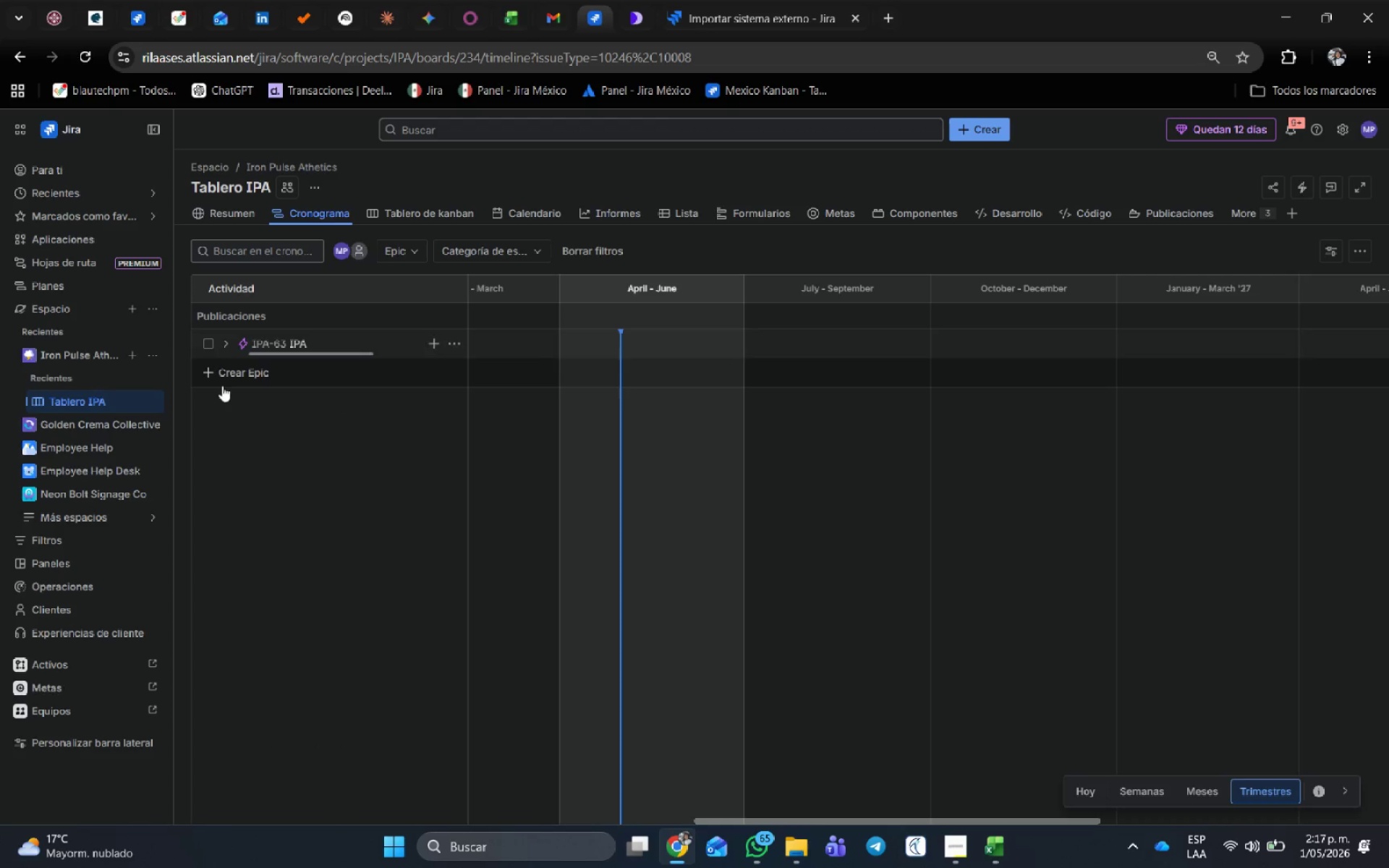 
left_click([221, 339])
 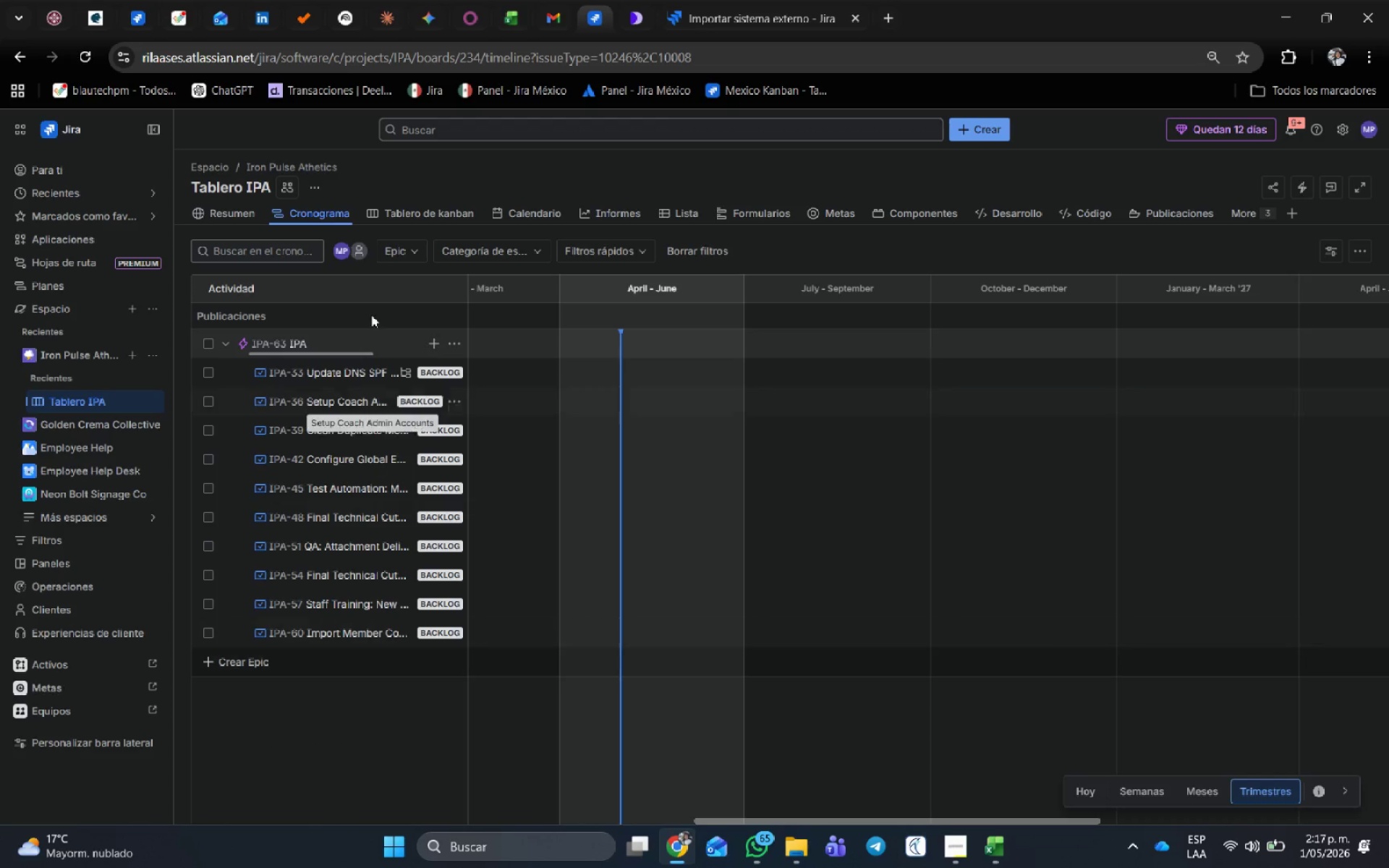 
left_click([436, 217])
 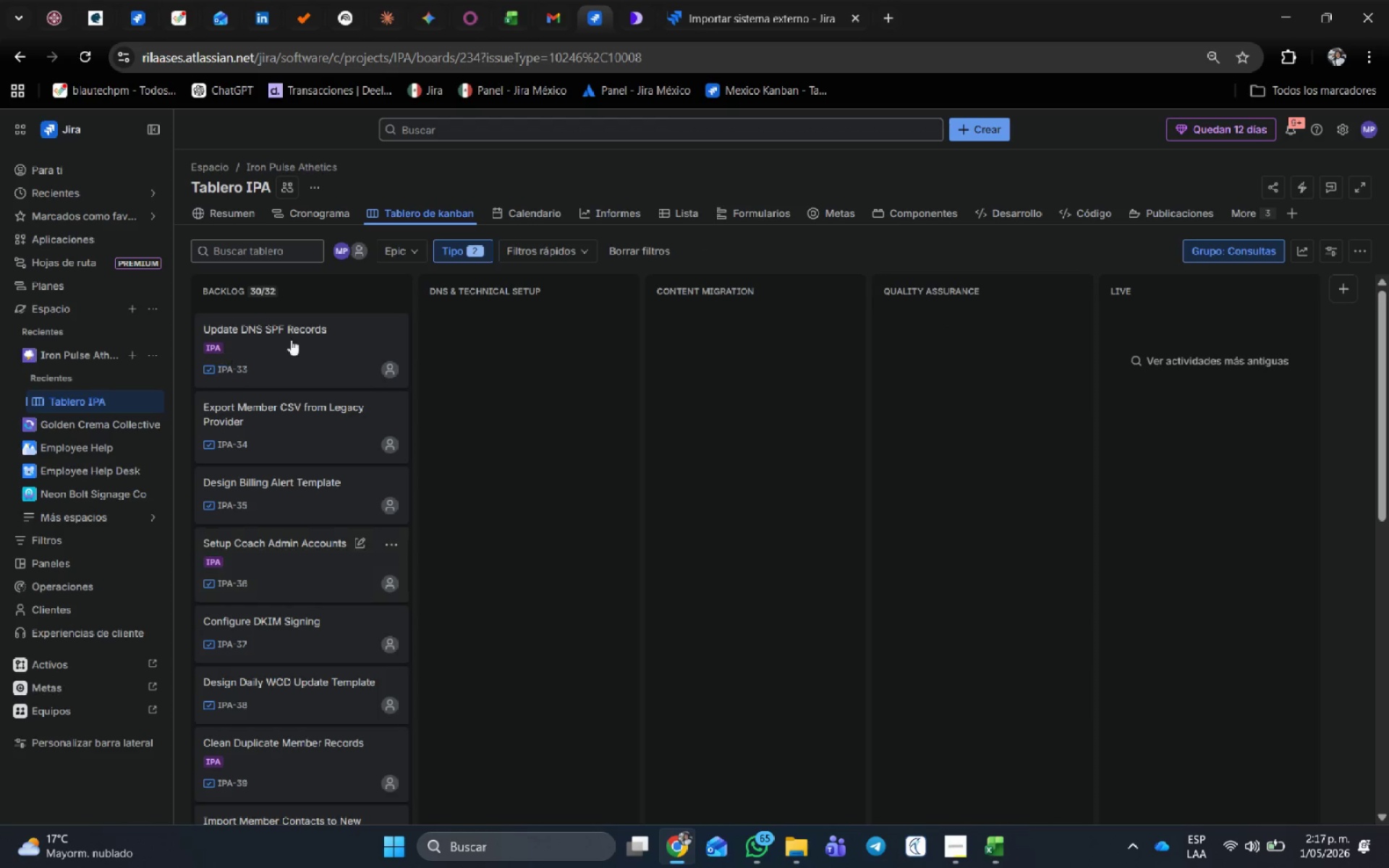 
left_click_drag(start_coordinate=[284, 347], to_coordinate=[456, 318])
 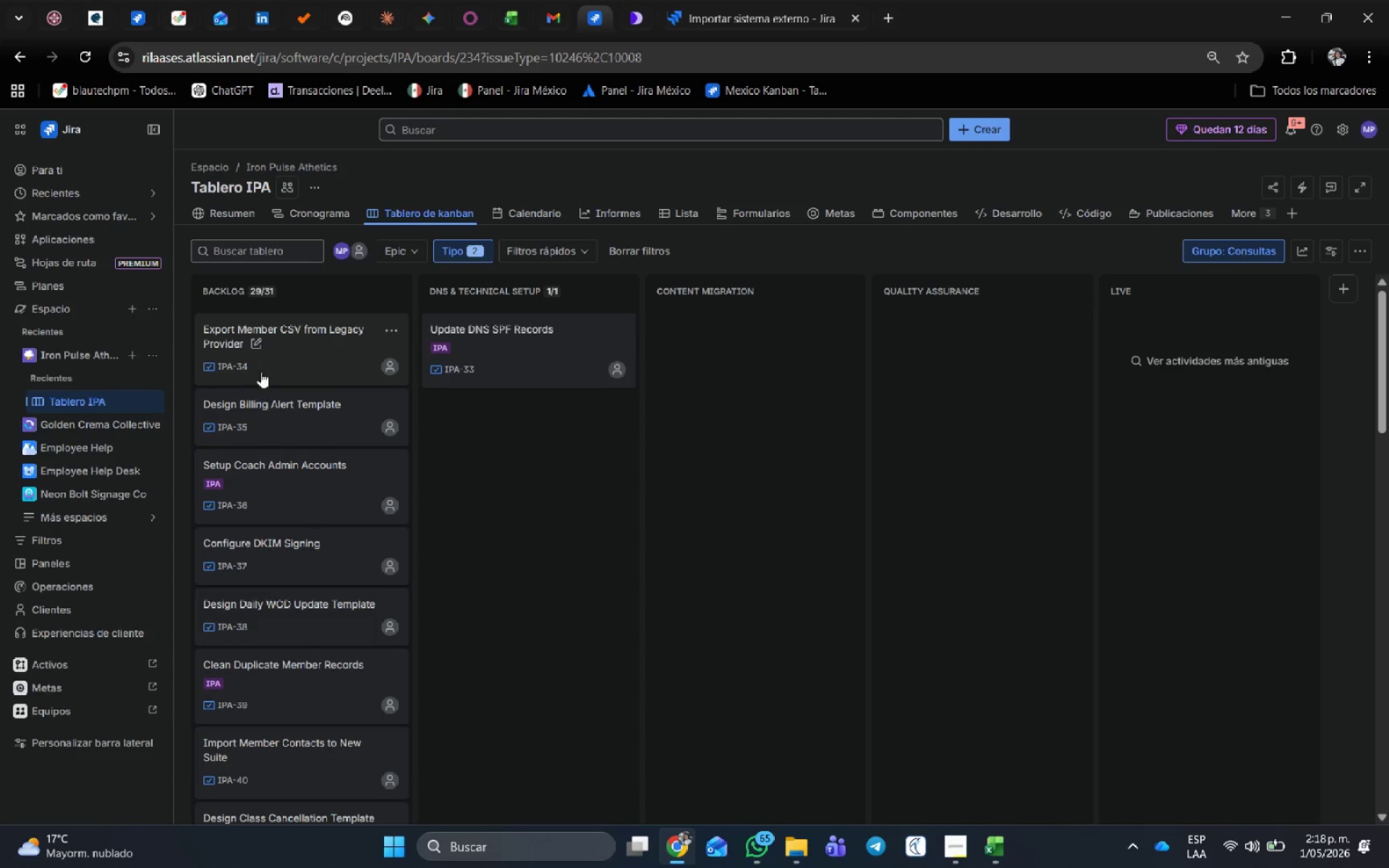 
left_click_drag(start_coordinate=[268, 359], to_coordinate=[450, 383])
 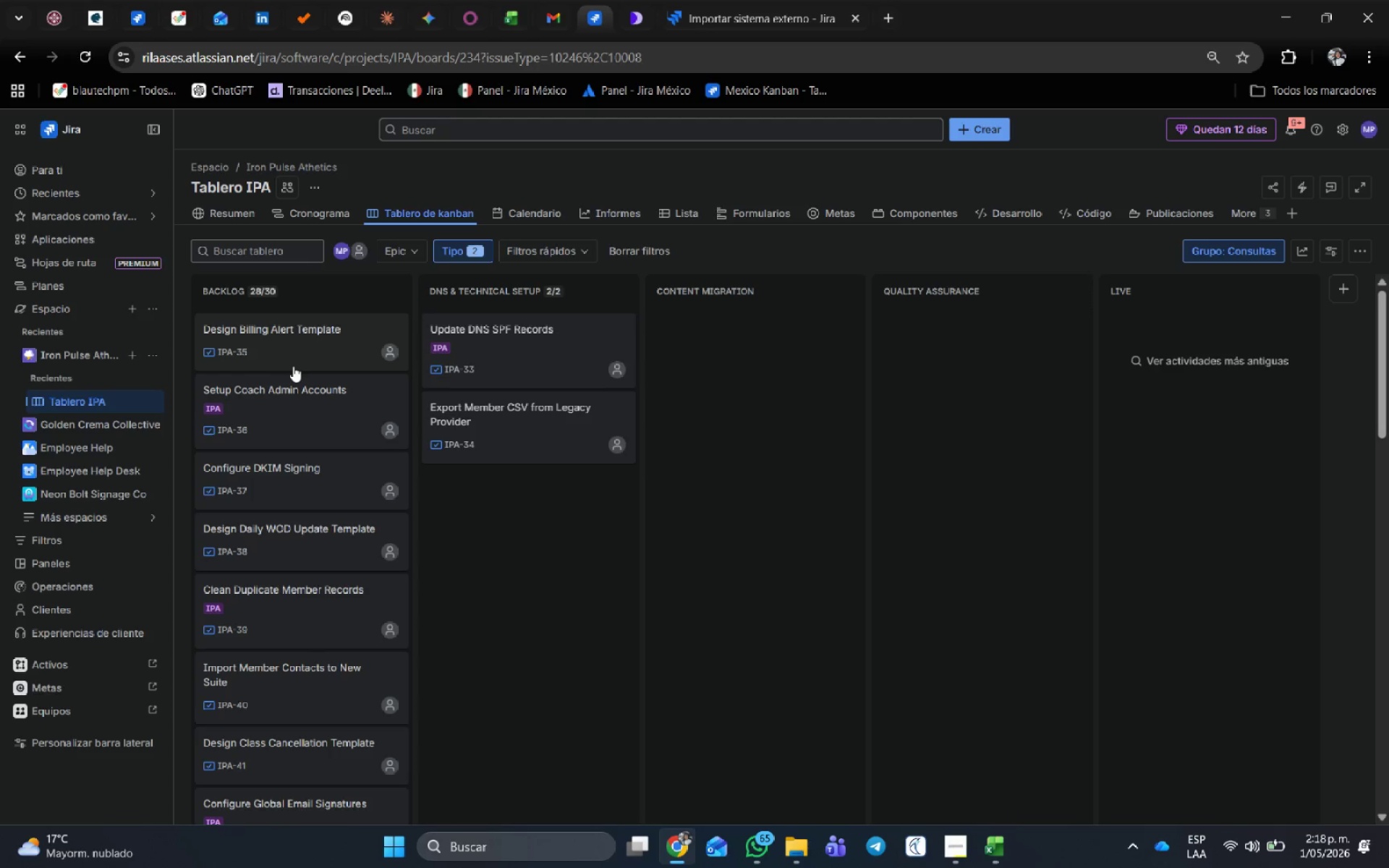 
left_click_drag(start_coordinate=[300, 359], to_coordinate=[420, 464])
 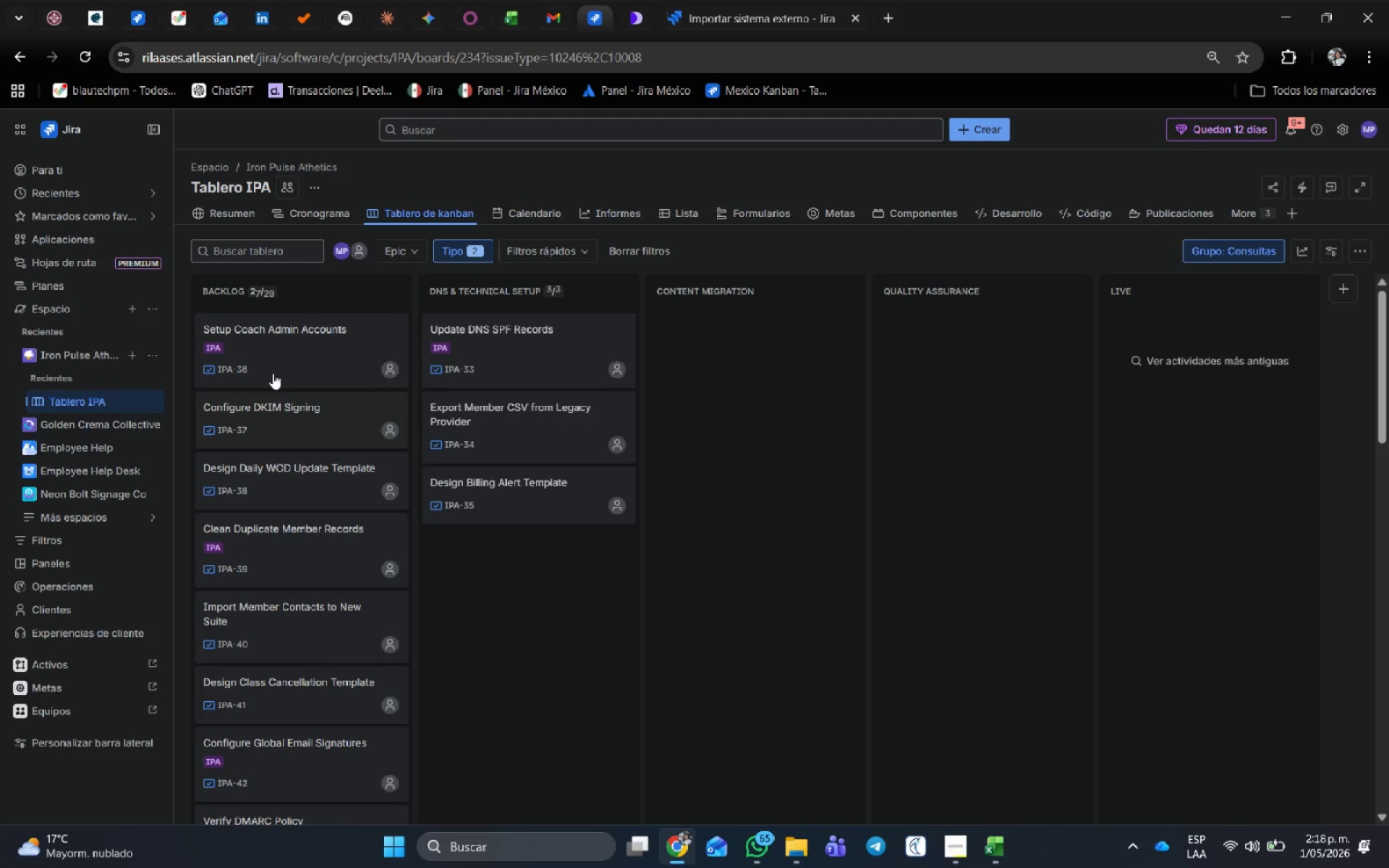 
left_click_drag(start_coordinate=[272, 358], to_coordinate=[670, 320])
 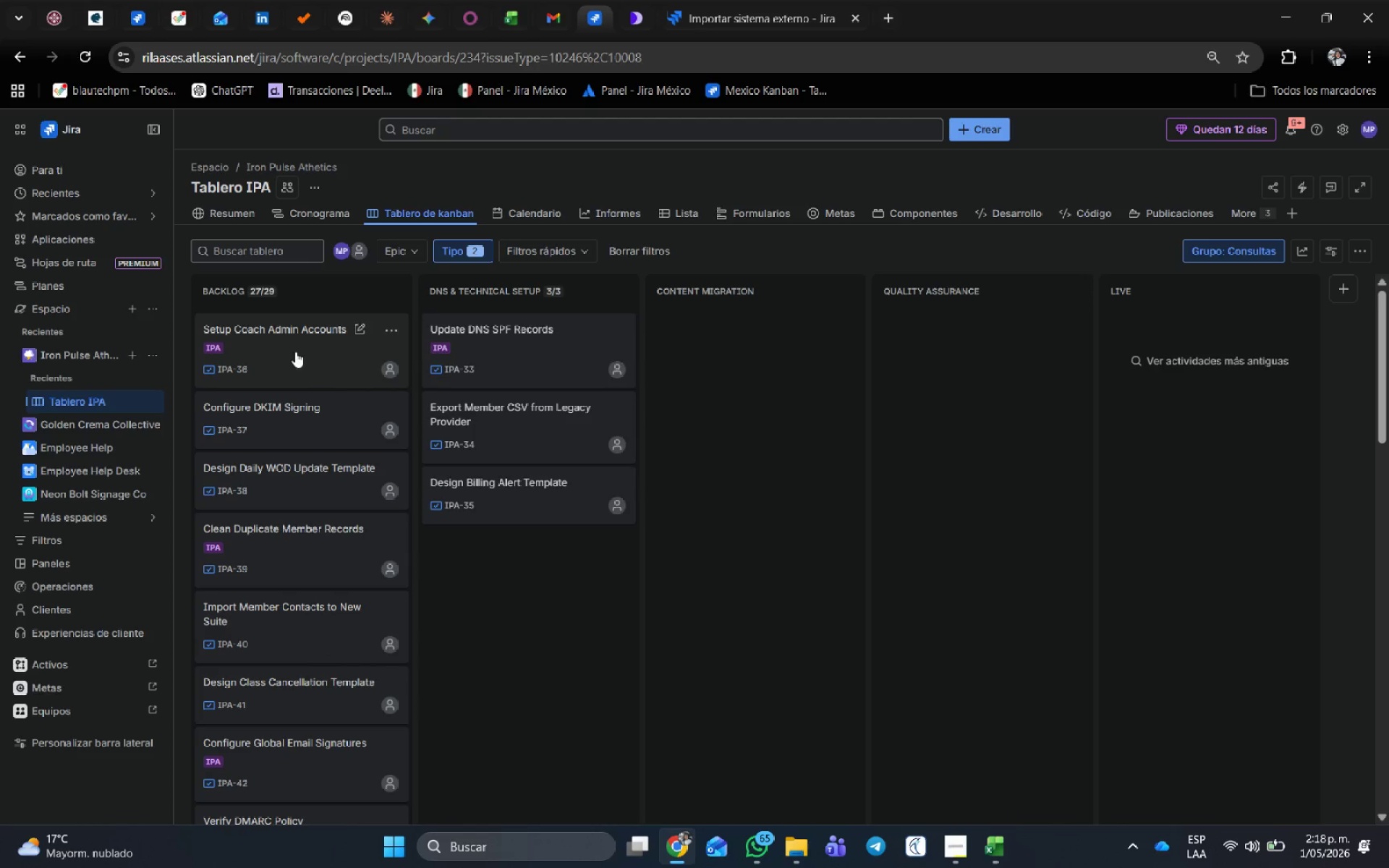 
left_click_drag(start_coordinate=[294, 342], to_coordinate=[679, 306])
 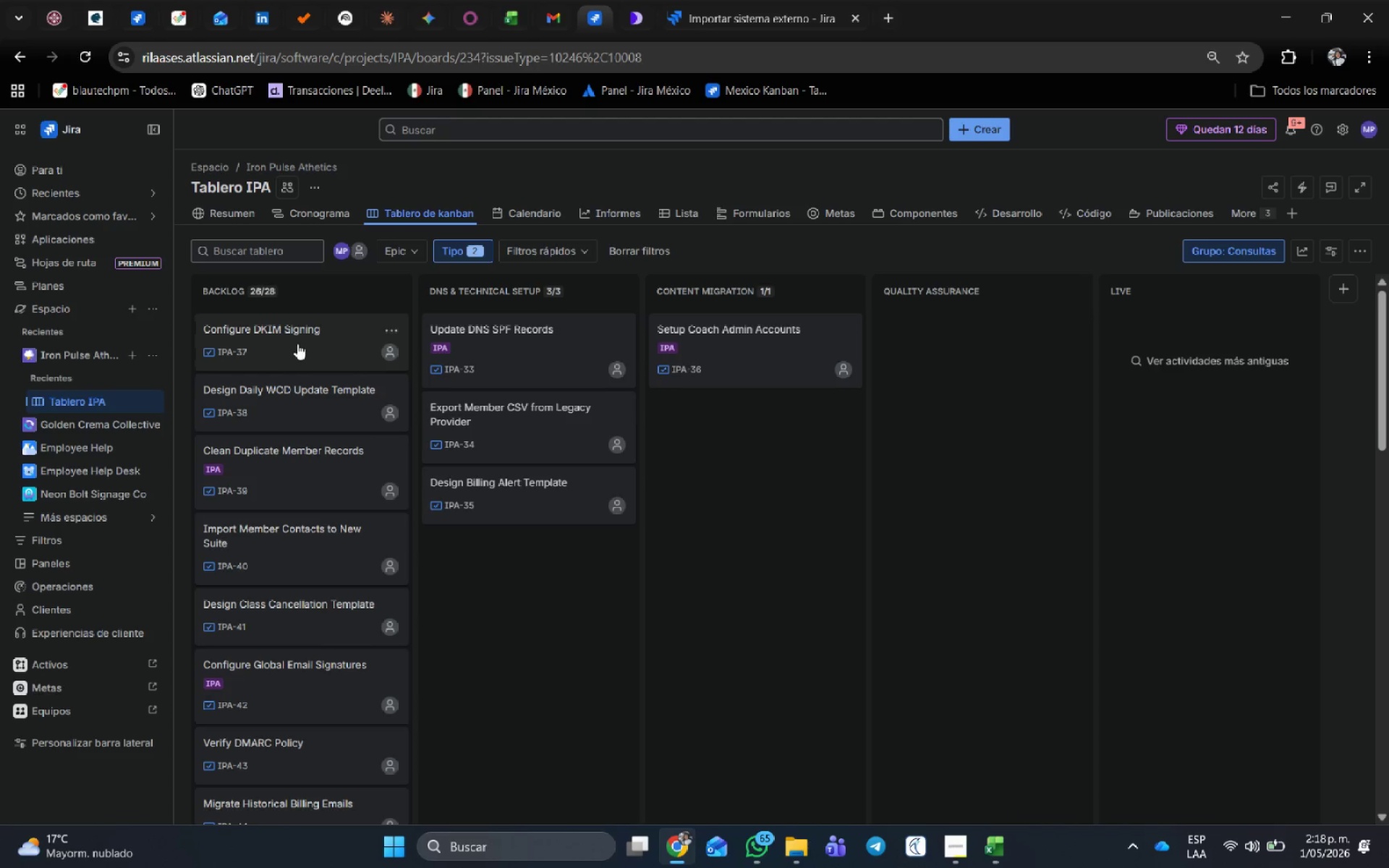 
left_click_drag(start_coordinate=[297, 343], to_coordinate=[663, 380])
 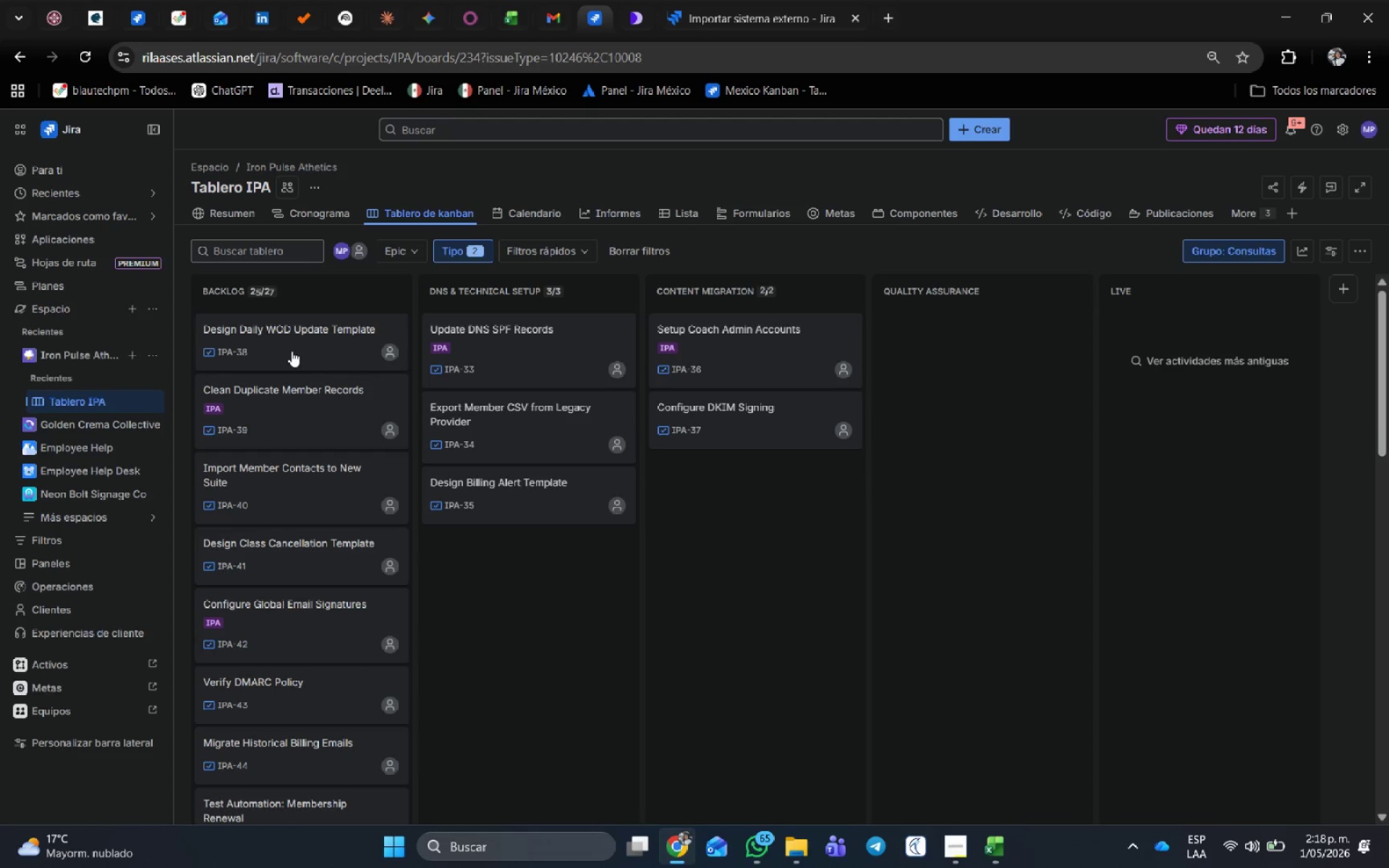 
left_click_drag(start_coordinate=[292, 346], to_coordinate=[653, 437])
 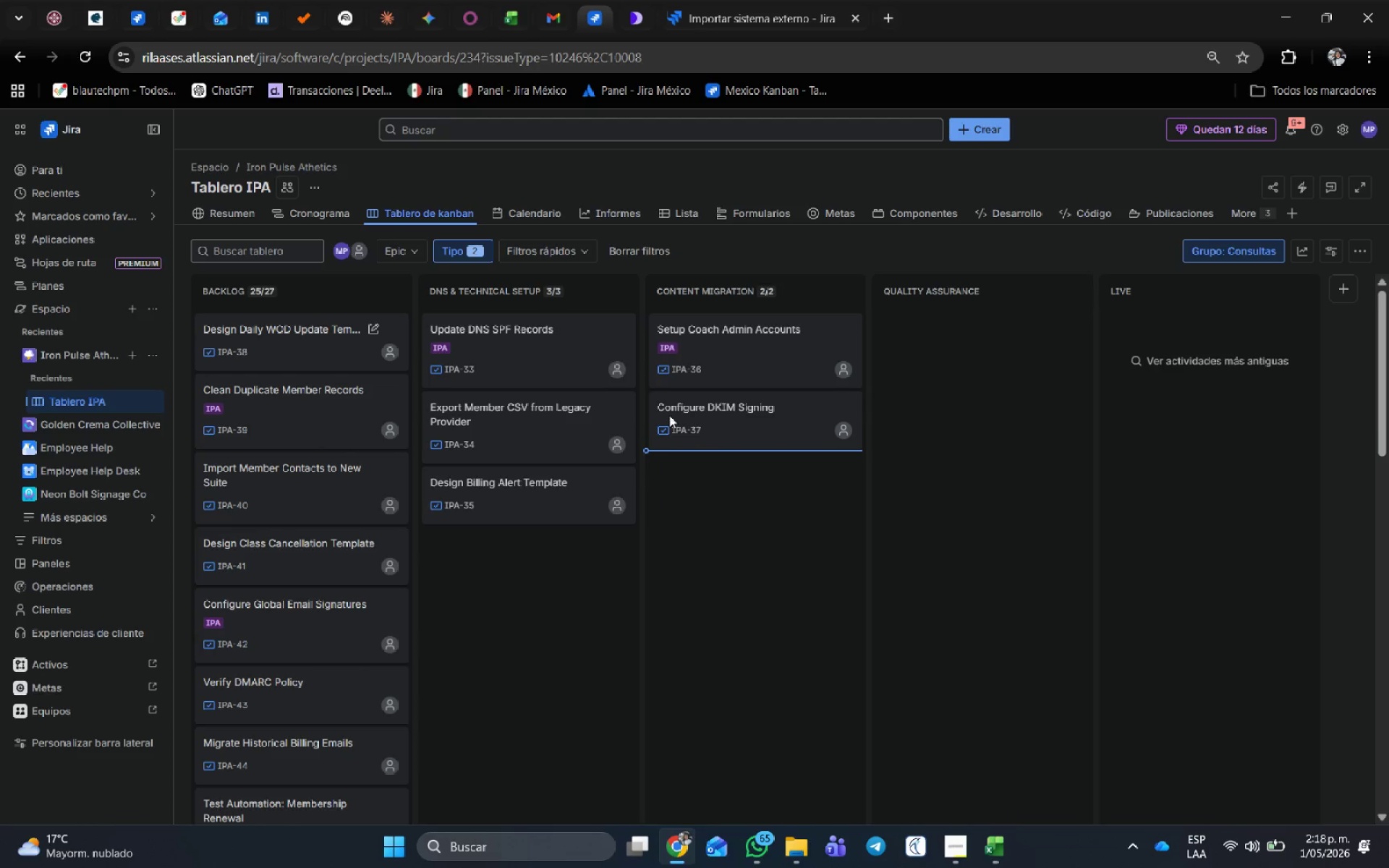 
mouse_move([652, 406])
 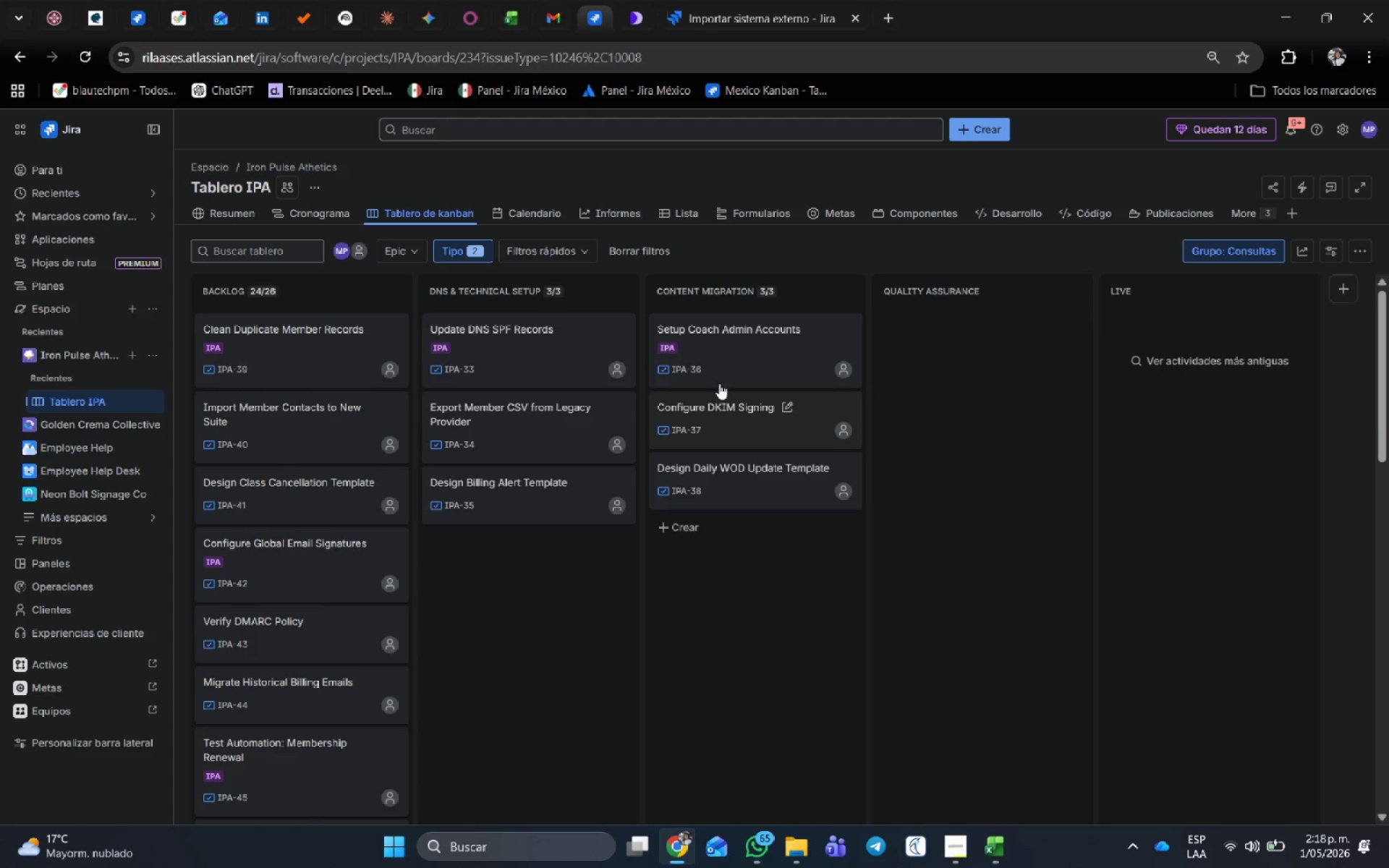 
left_click([719, 354])
 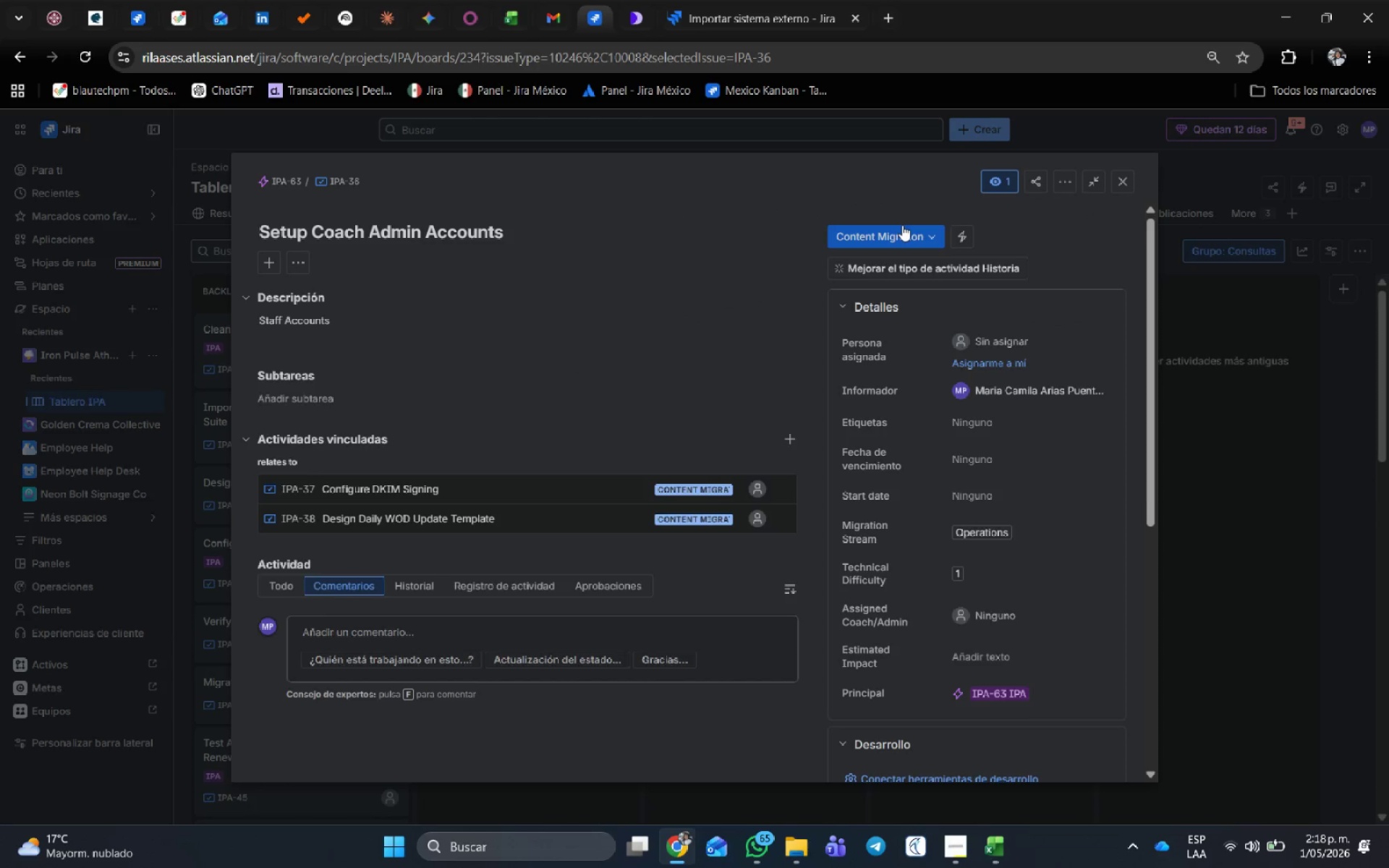 
left_click([902, 225])
 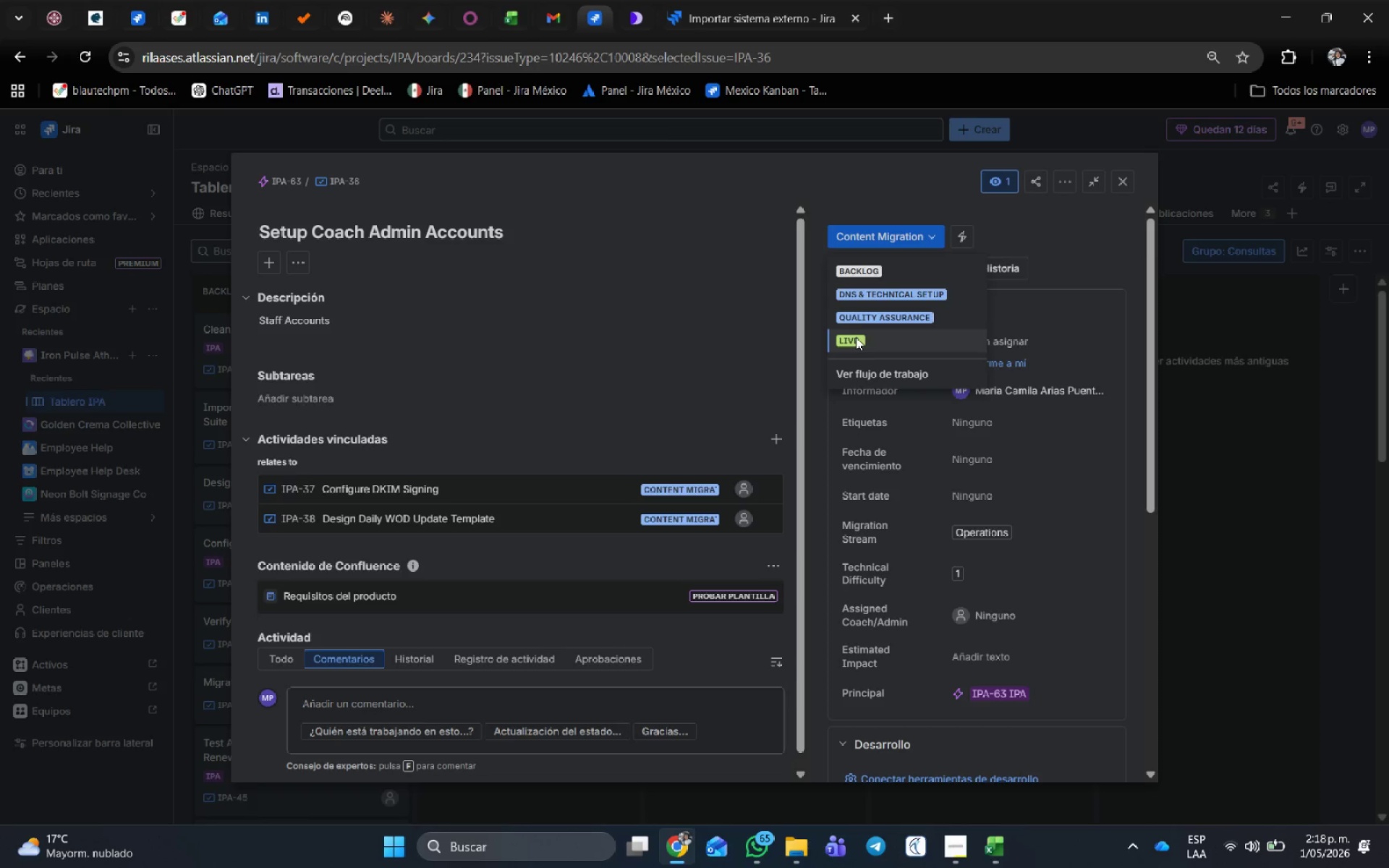 
left_click([857, 346])
 